 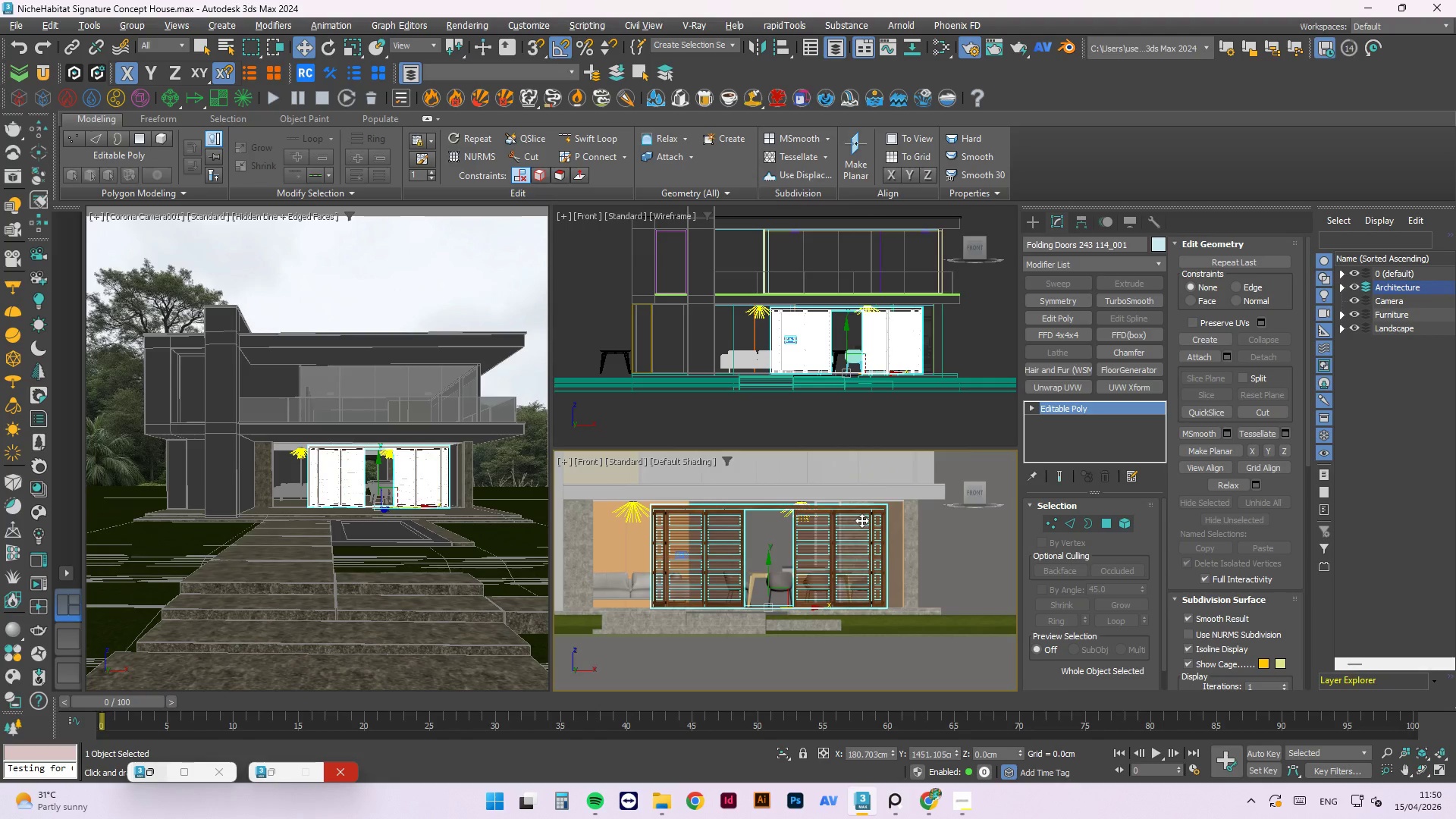 
key(1)
 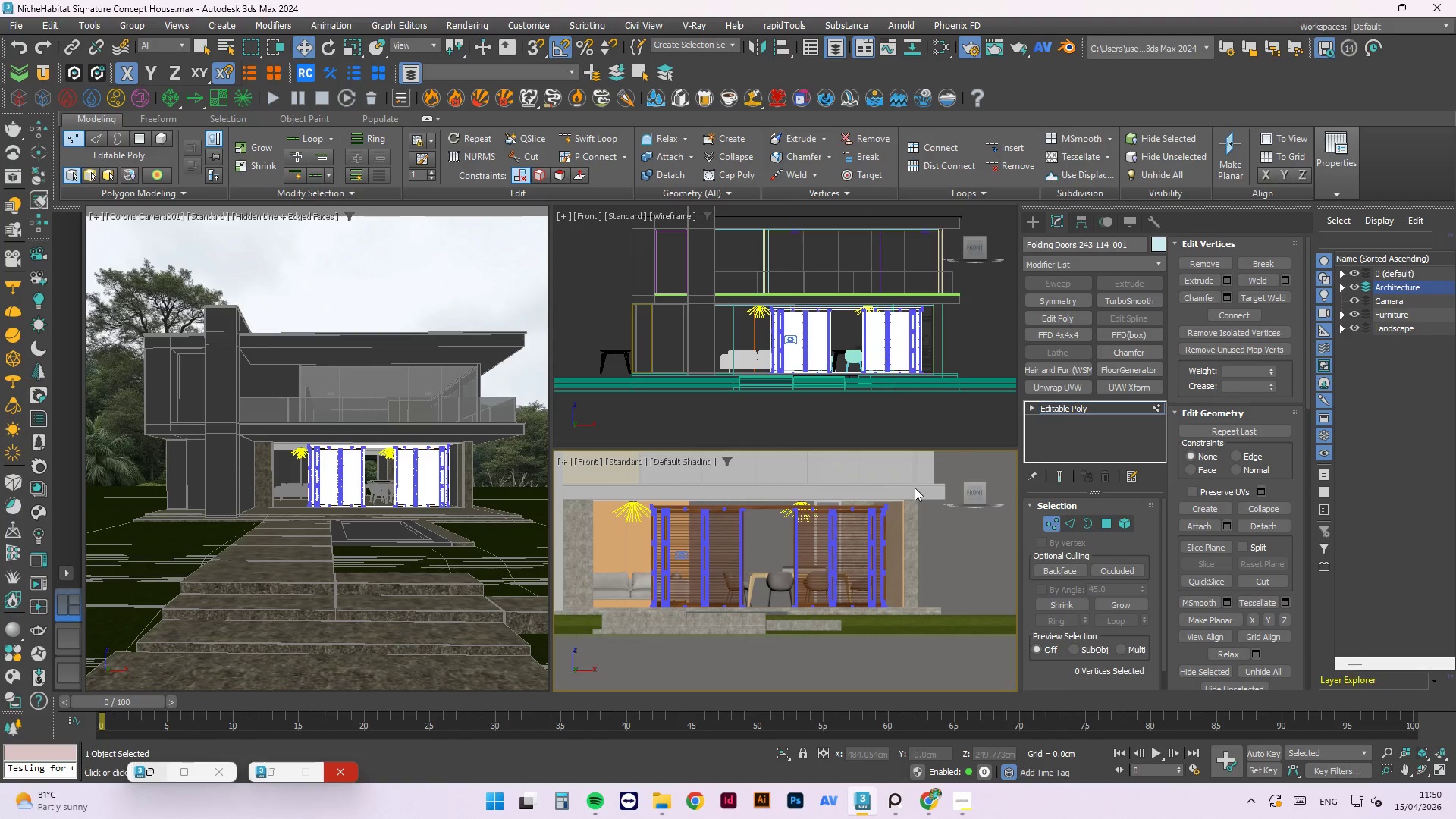 
scroll: coordinate [927, 517], scroll_direction: down, amount: 1.0
 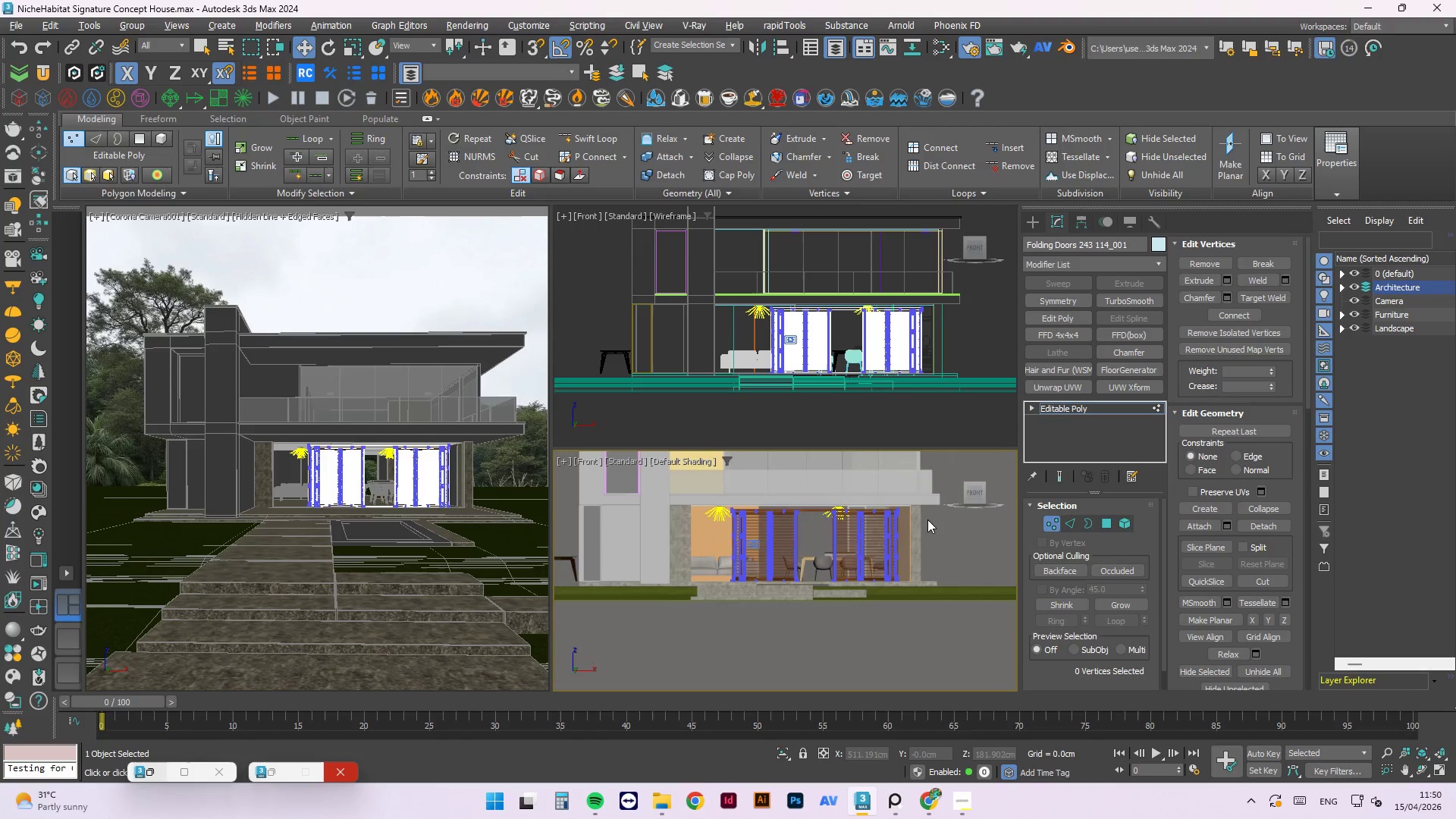 
scroll: coordinate [655, 506], scroll_direction: up, amount: 7.0
 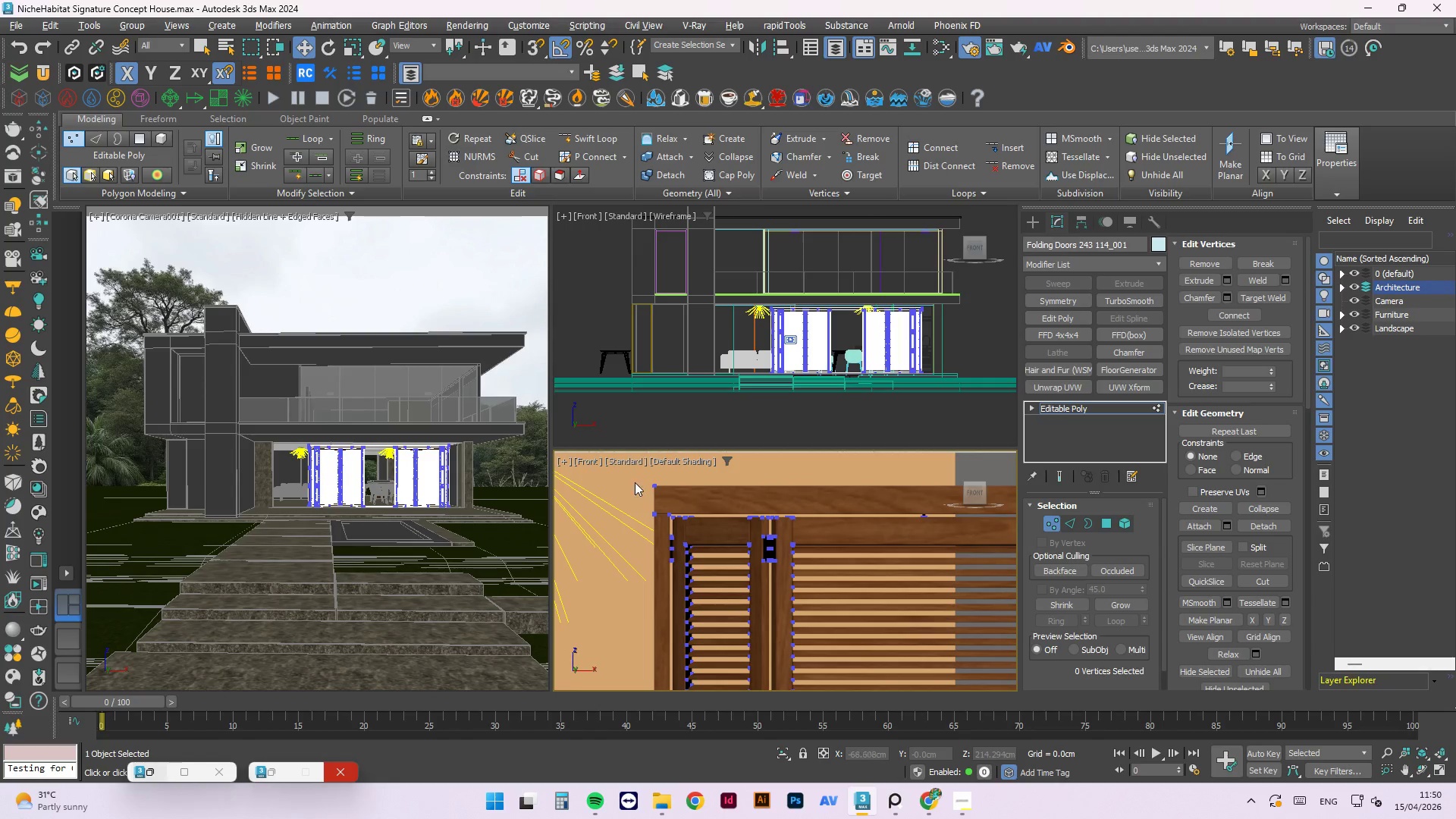 
scroll: coordinate [629, 516], scroll_direction: down, amount: 2.0
 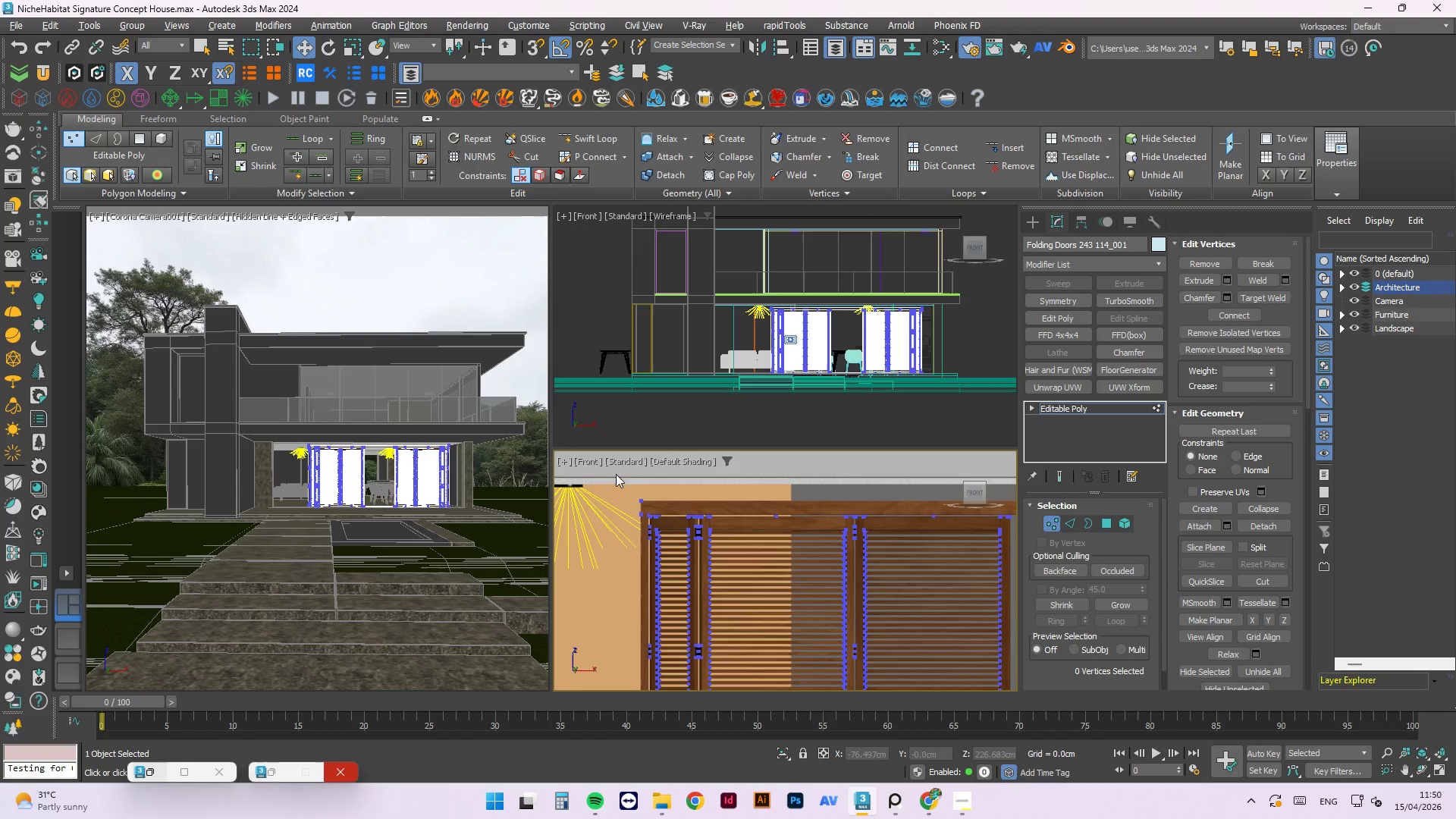 
left_click_drag(start_coordinate=[613, 471], to_coordinate=[828, 507])
 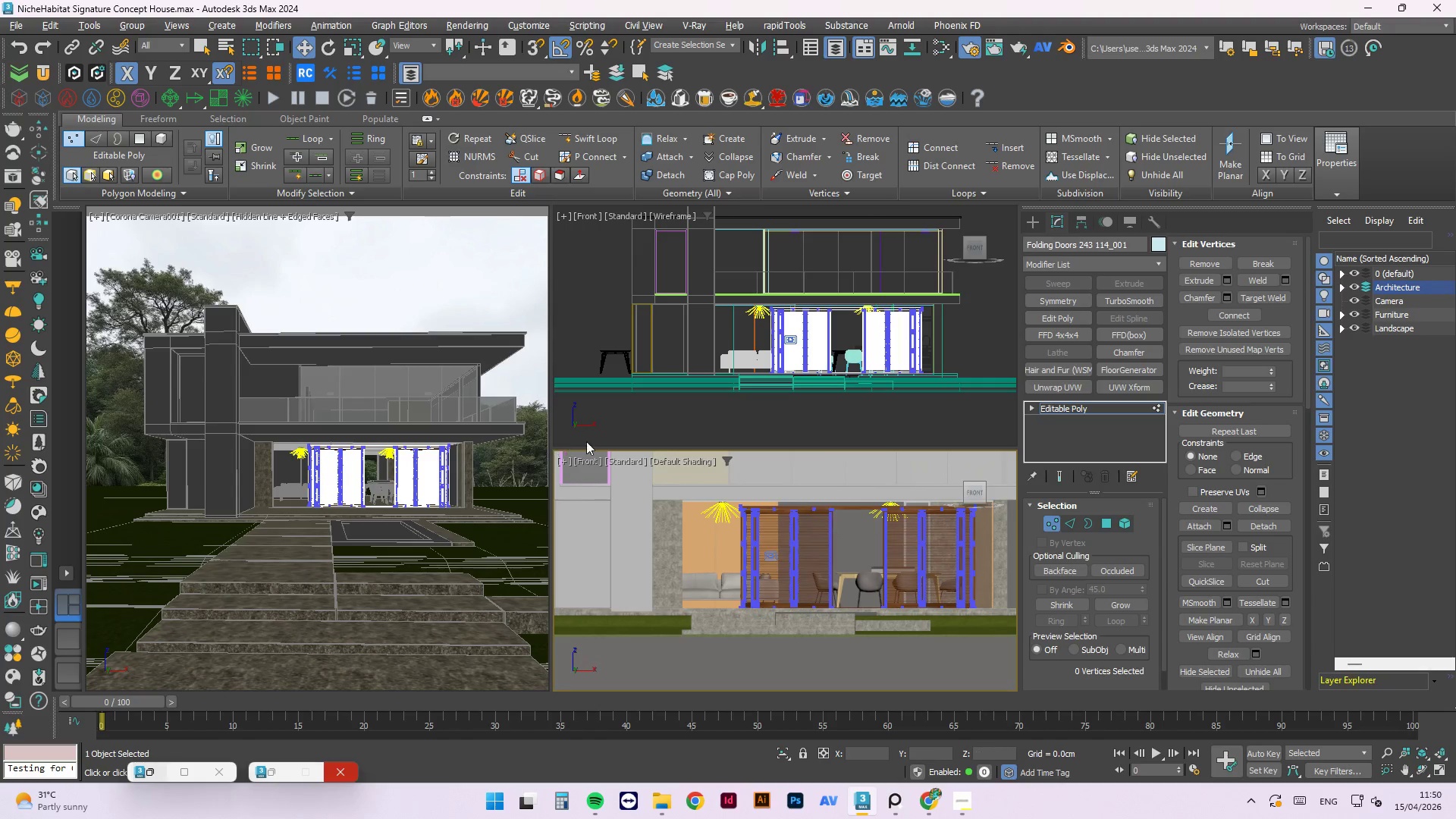 
scroll: coordinate [985, 516], scroll_direction: down, amount: 4.0
 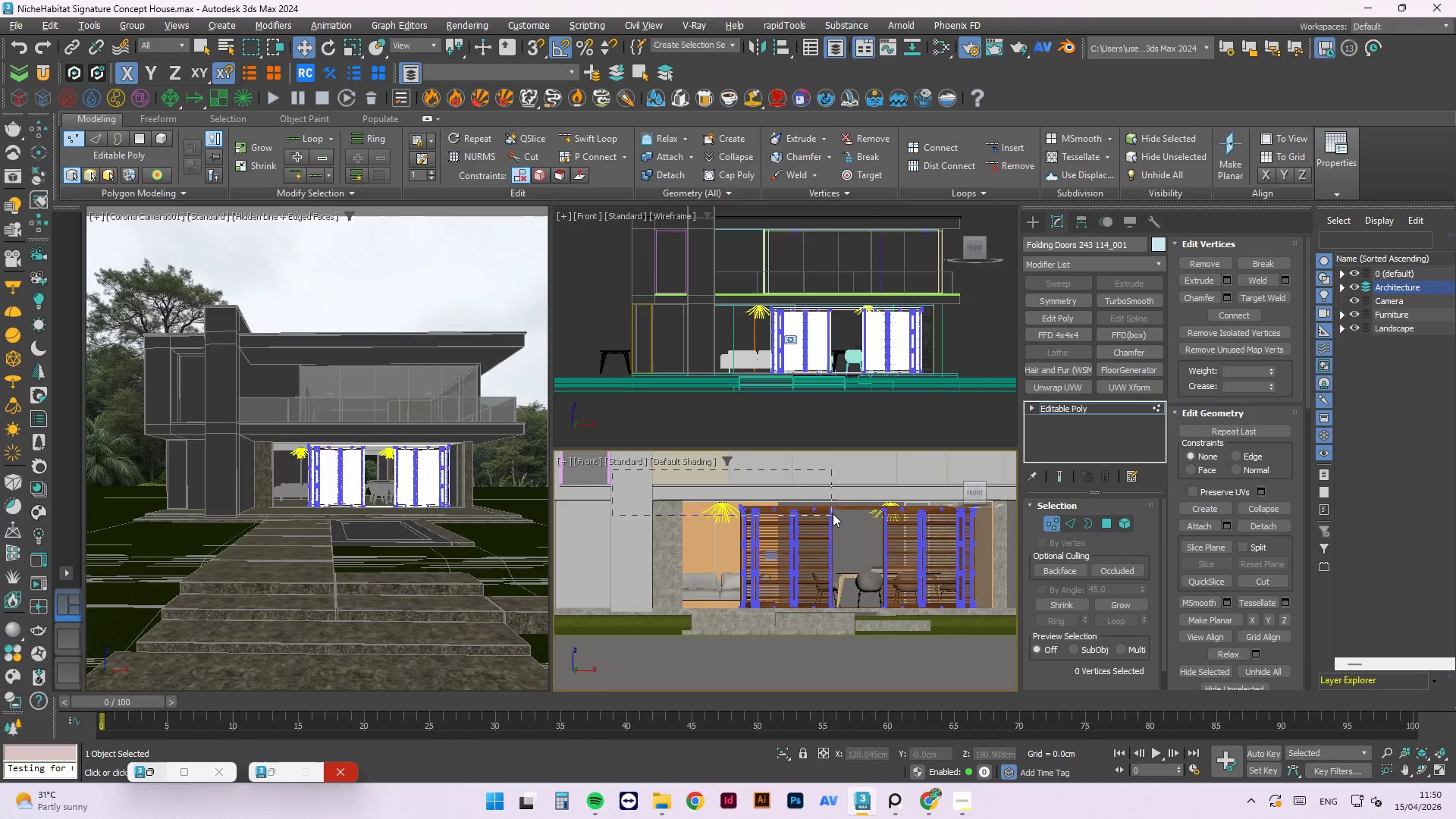 
key(Escape)
 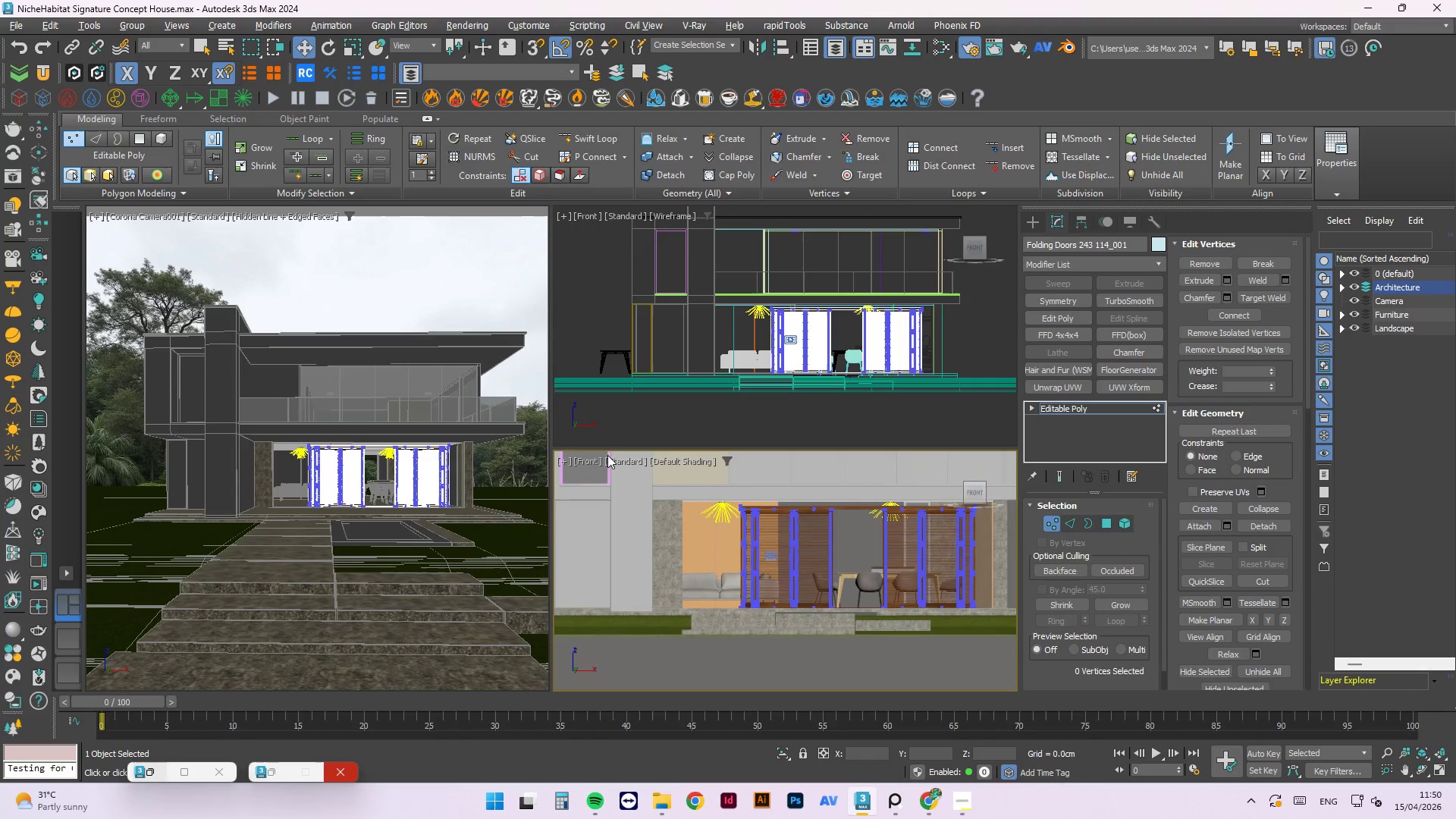 
scroll: coordinate [667, 535], scroll_direction: up, amount: 5.0
 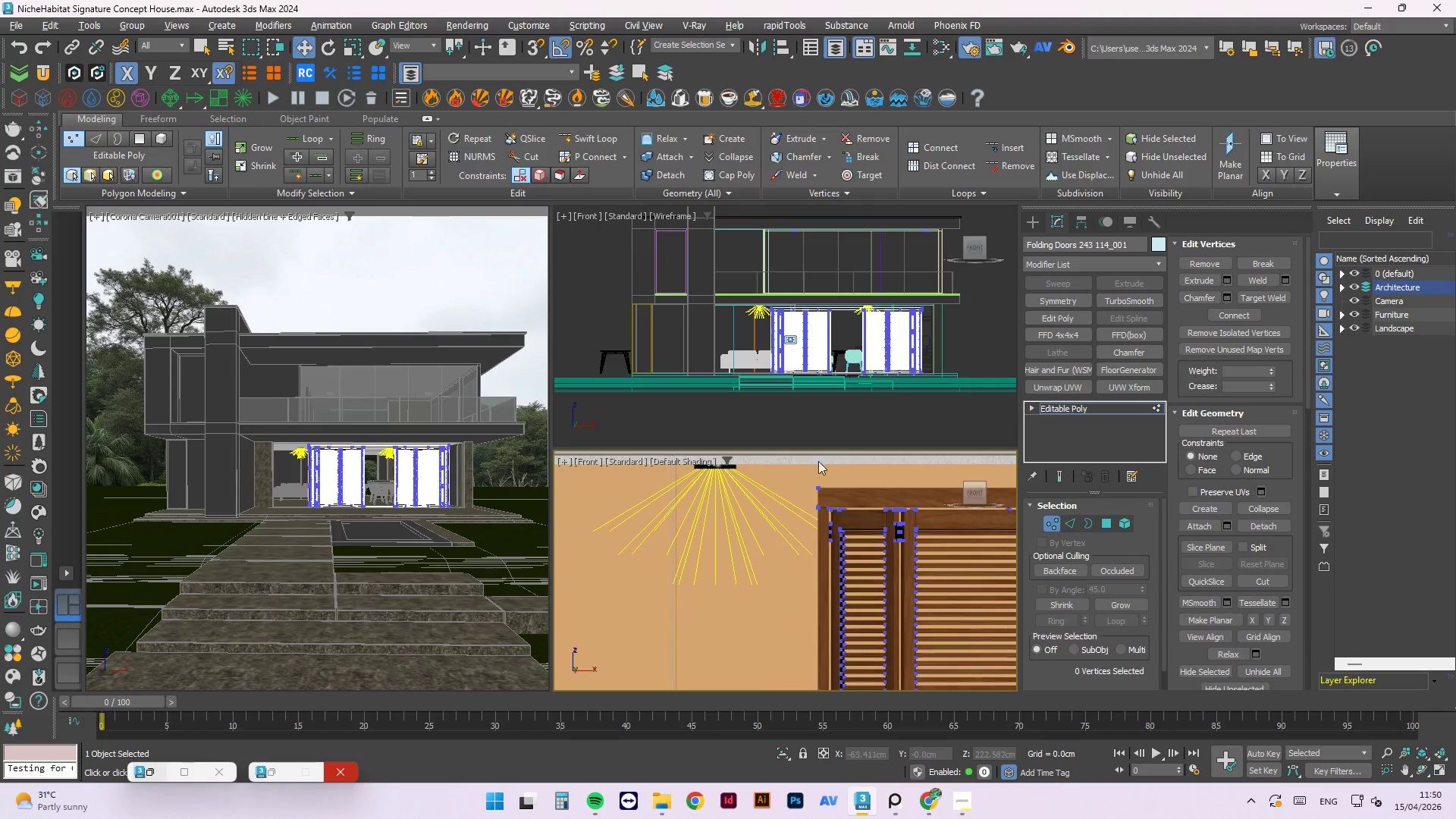 
left_click_drag(start_coordinate=[850, 457], to_coordinate=[786, 496])
 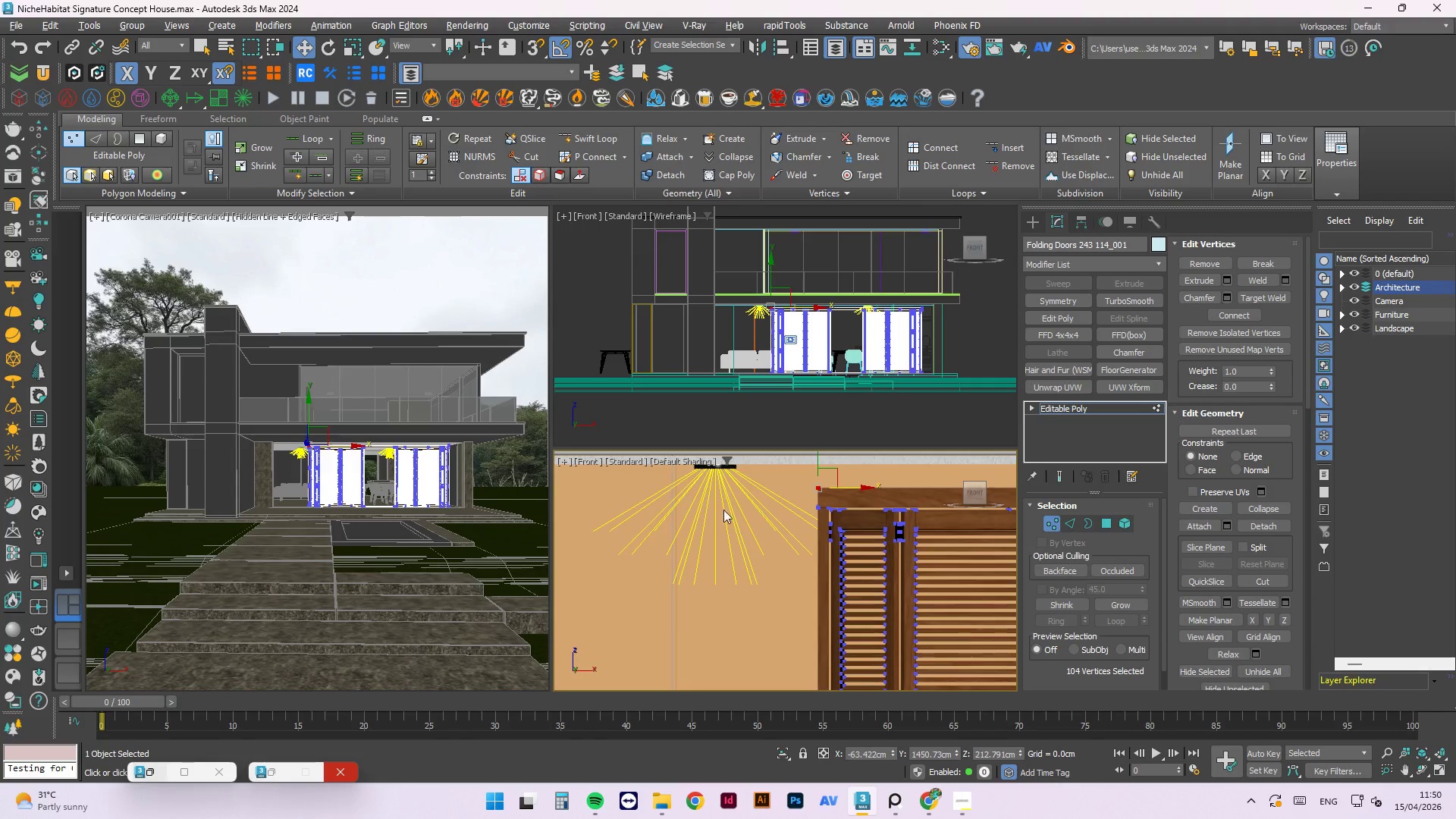 
hold_key(key=ControlLeft, duration=0.62)
left_click_drag(start_coordinate=[834, 502], to_coordinate=[779, 551])
 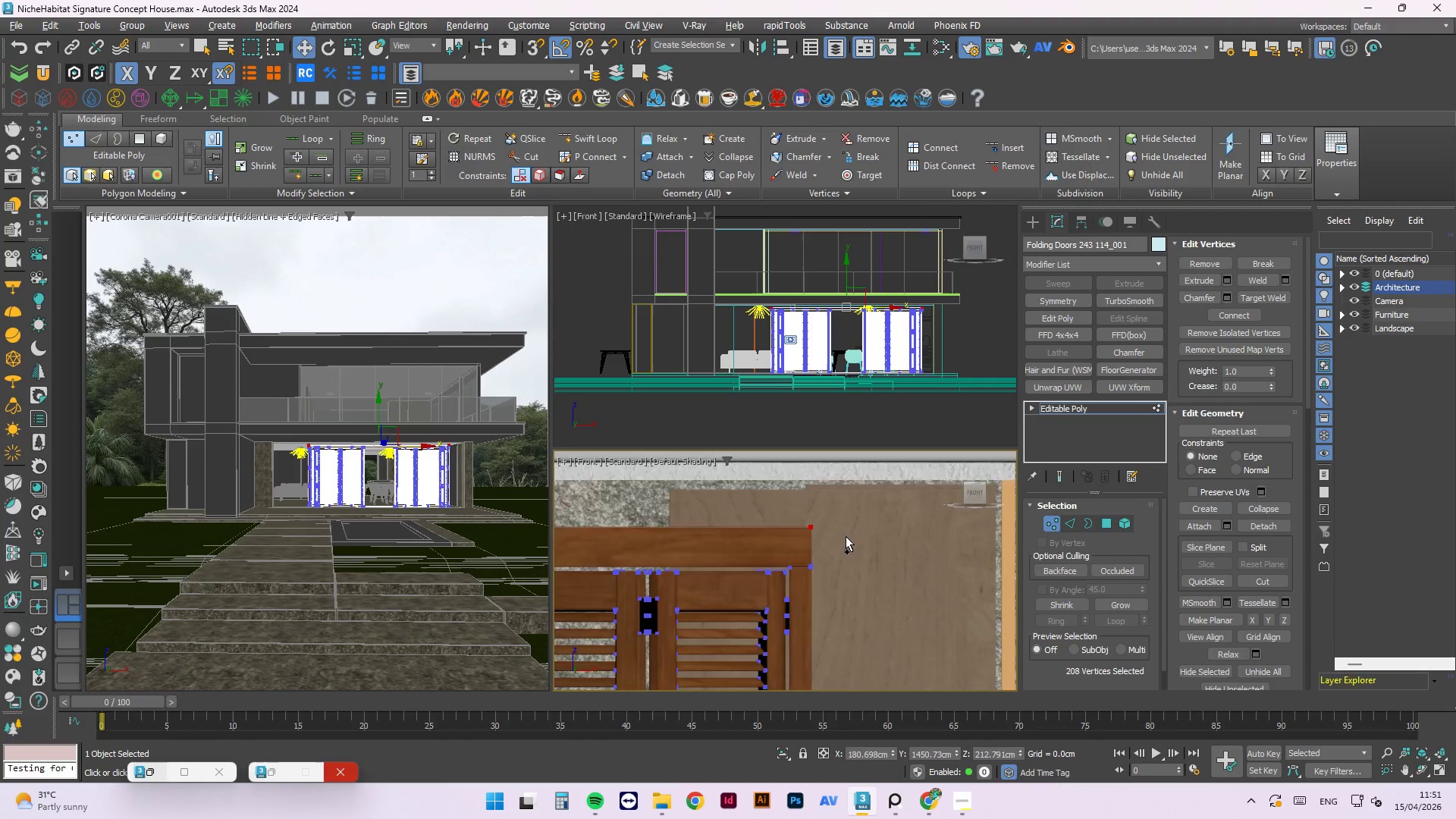 
scroll: coordinate [821, 535], scroll_direction: up, amount: 2.0
 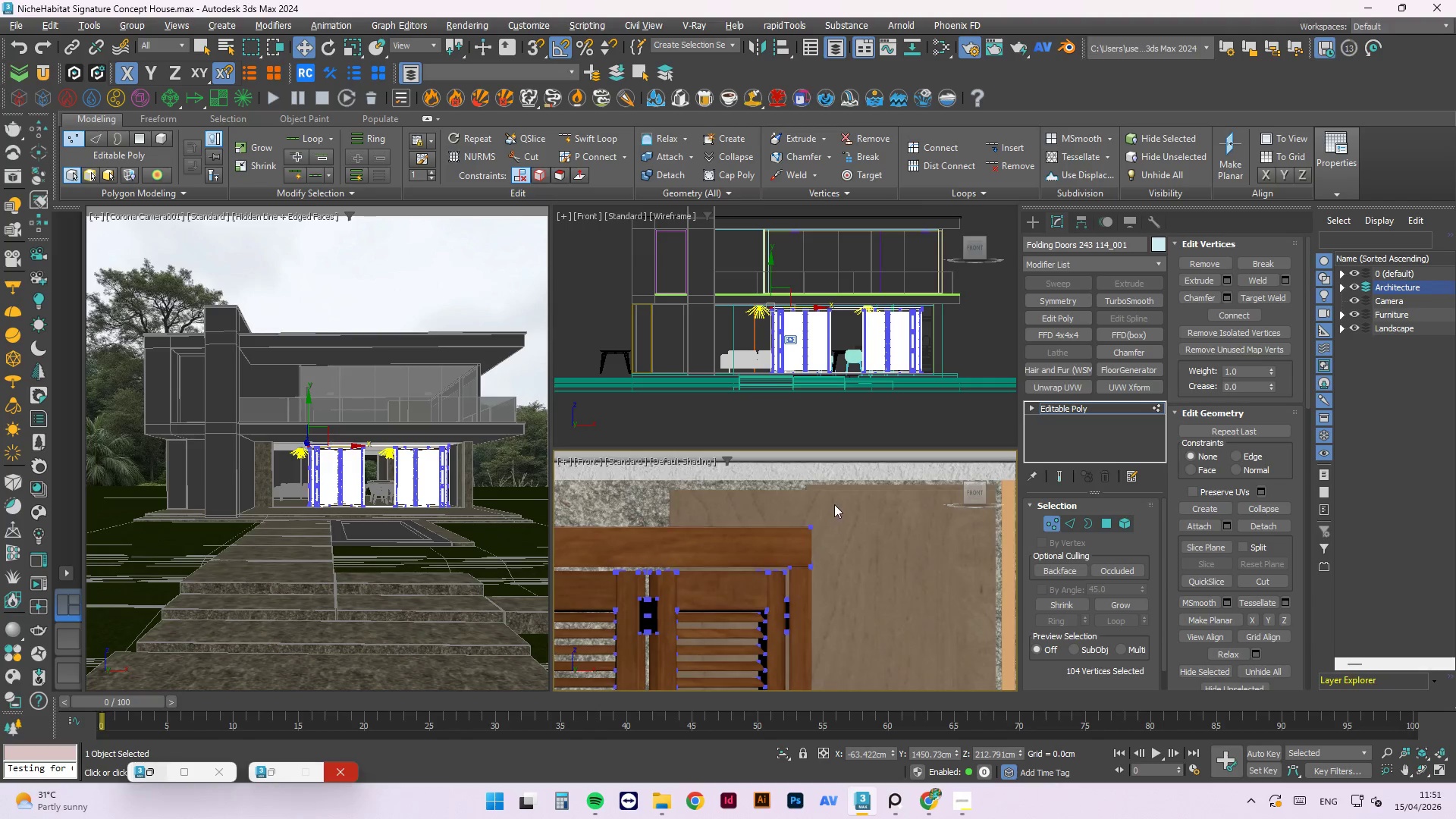 
scroll: coordinate [857, 529], scroll_direction: down, amount: 8.0
 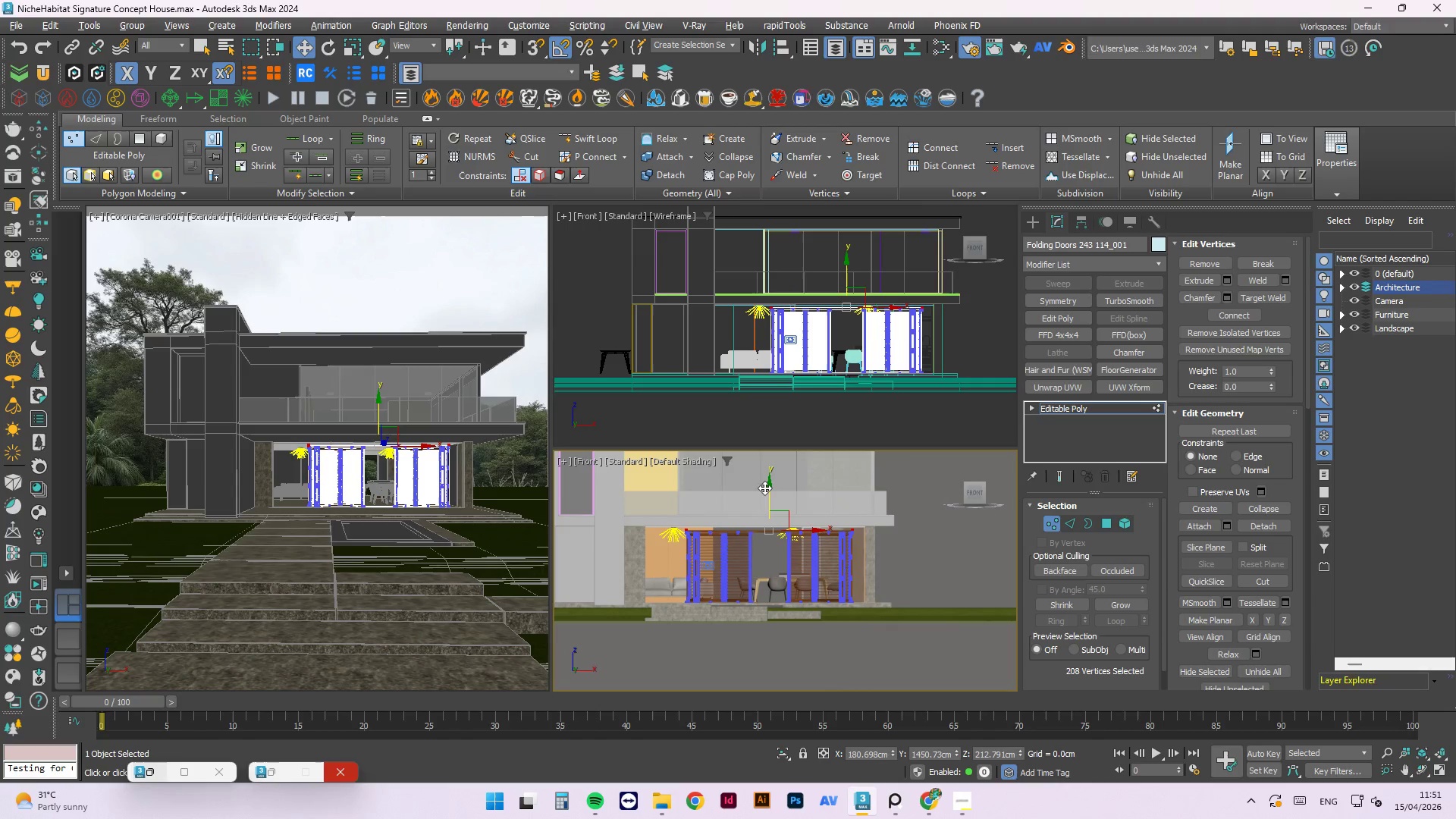 
left_click_drag(start_coordinate=[765, 488], to_coordinate=[902, 561])
 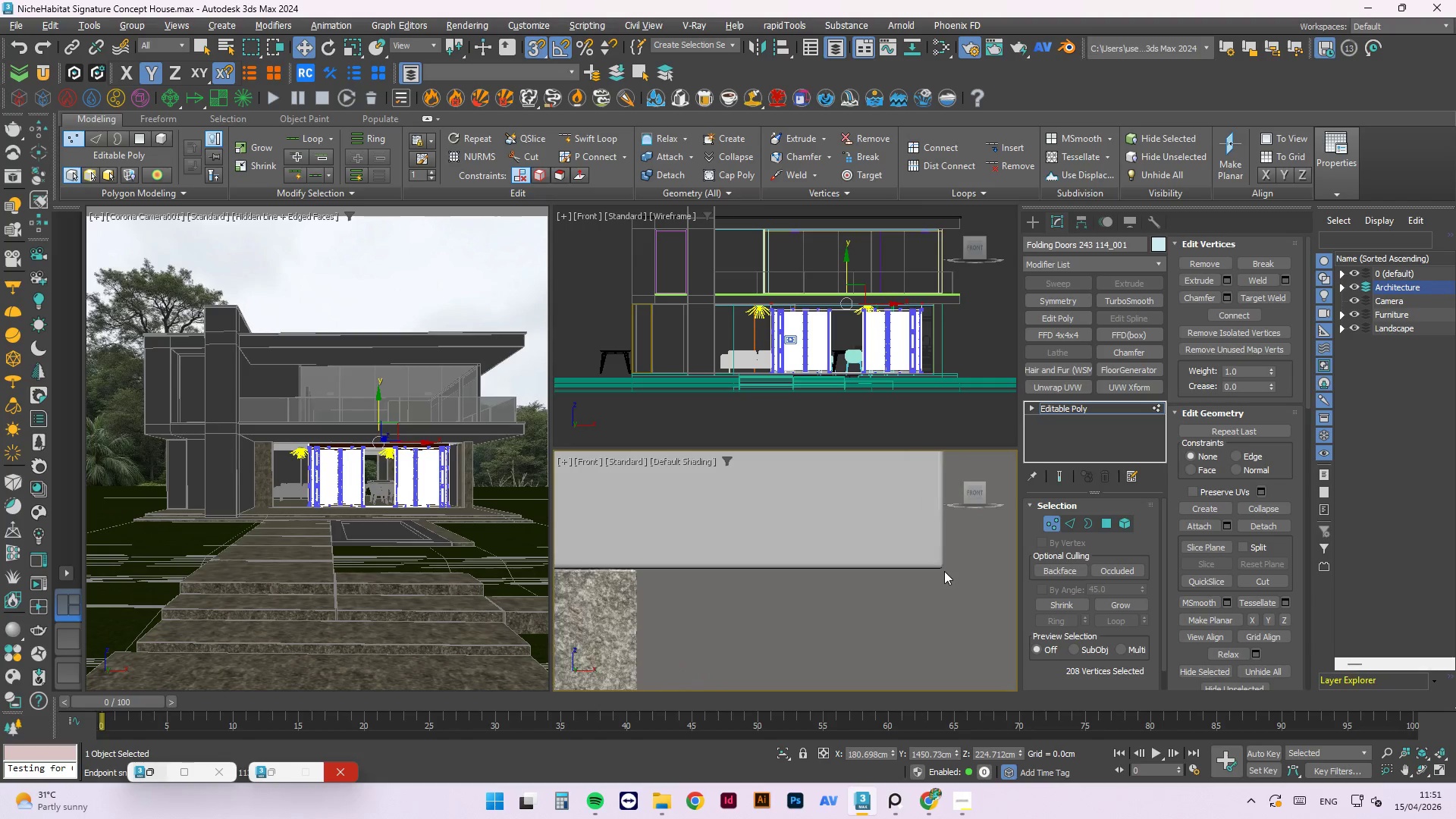 
key(S)
 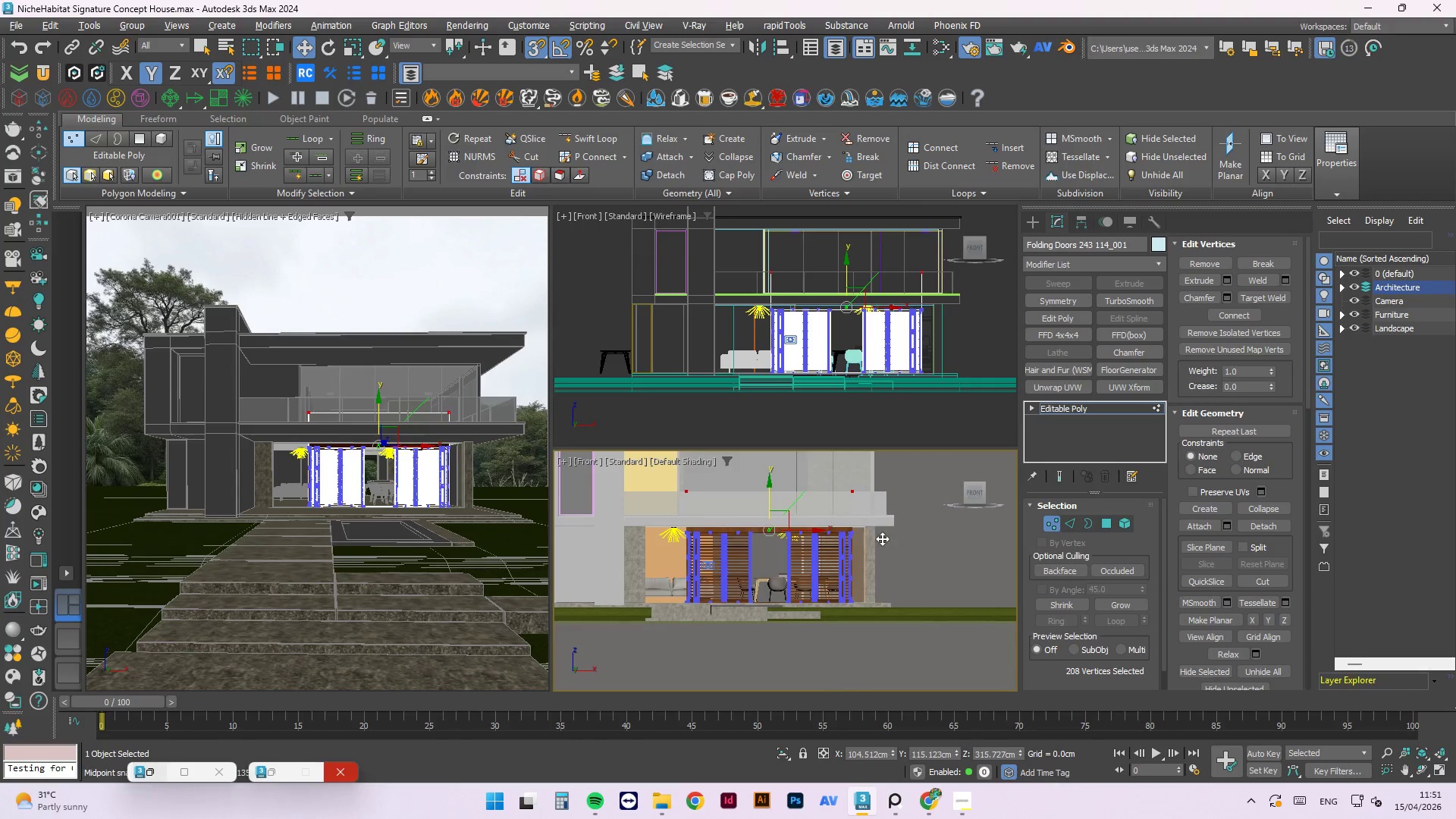 
scroll: coordinate [878, 561], scroll_direction: up, amount: 14.0
 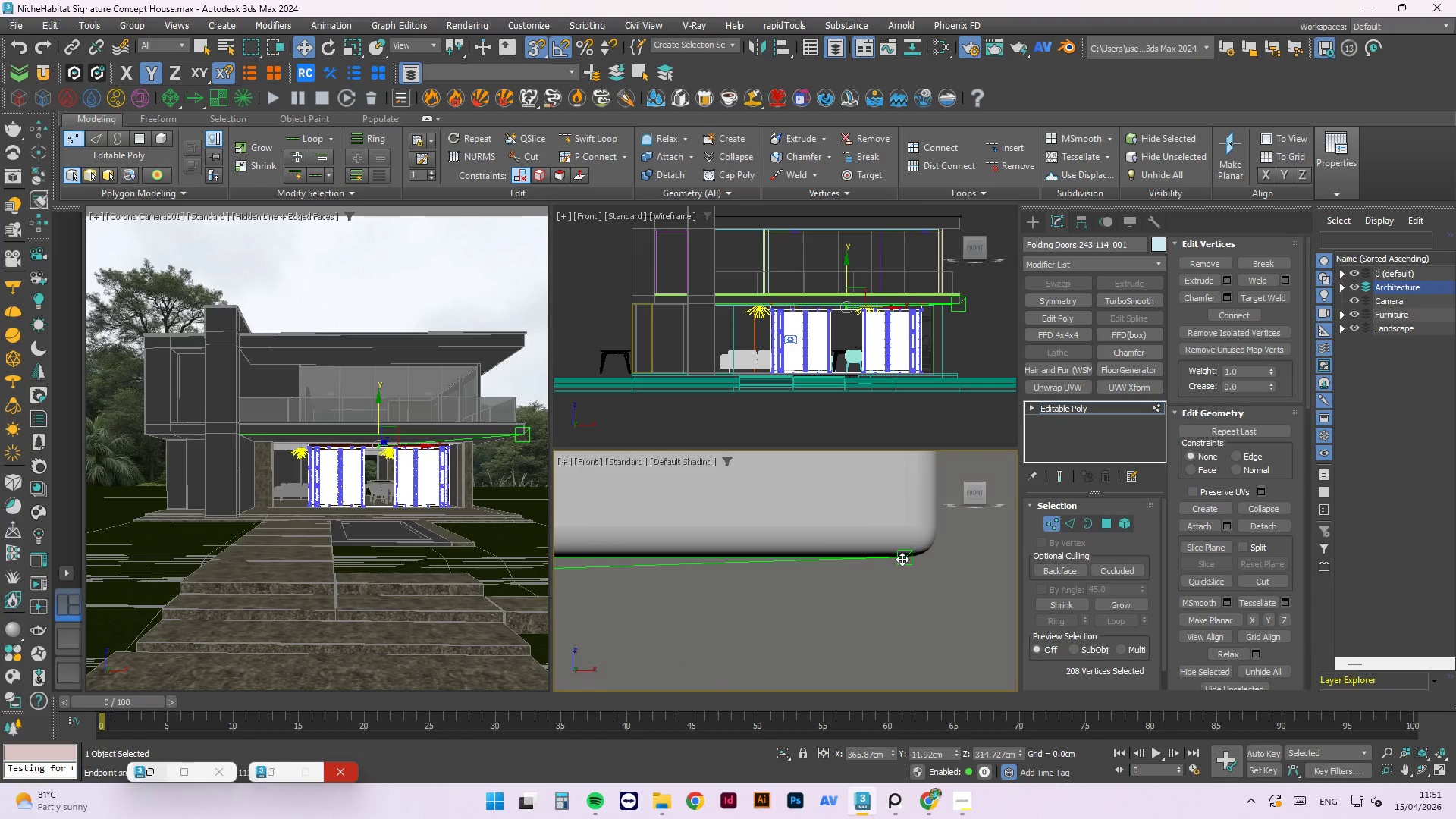 
scroll: coordinate [855, 523], scroll_direction: down, amount: 14.0
 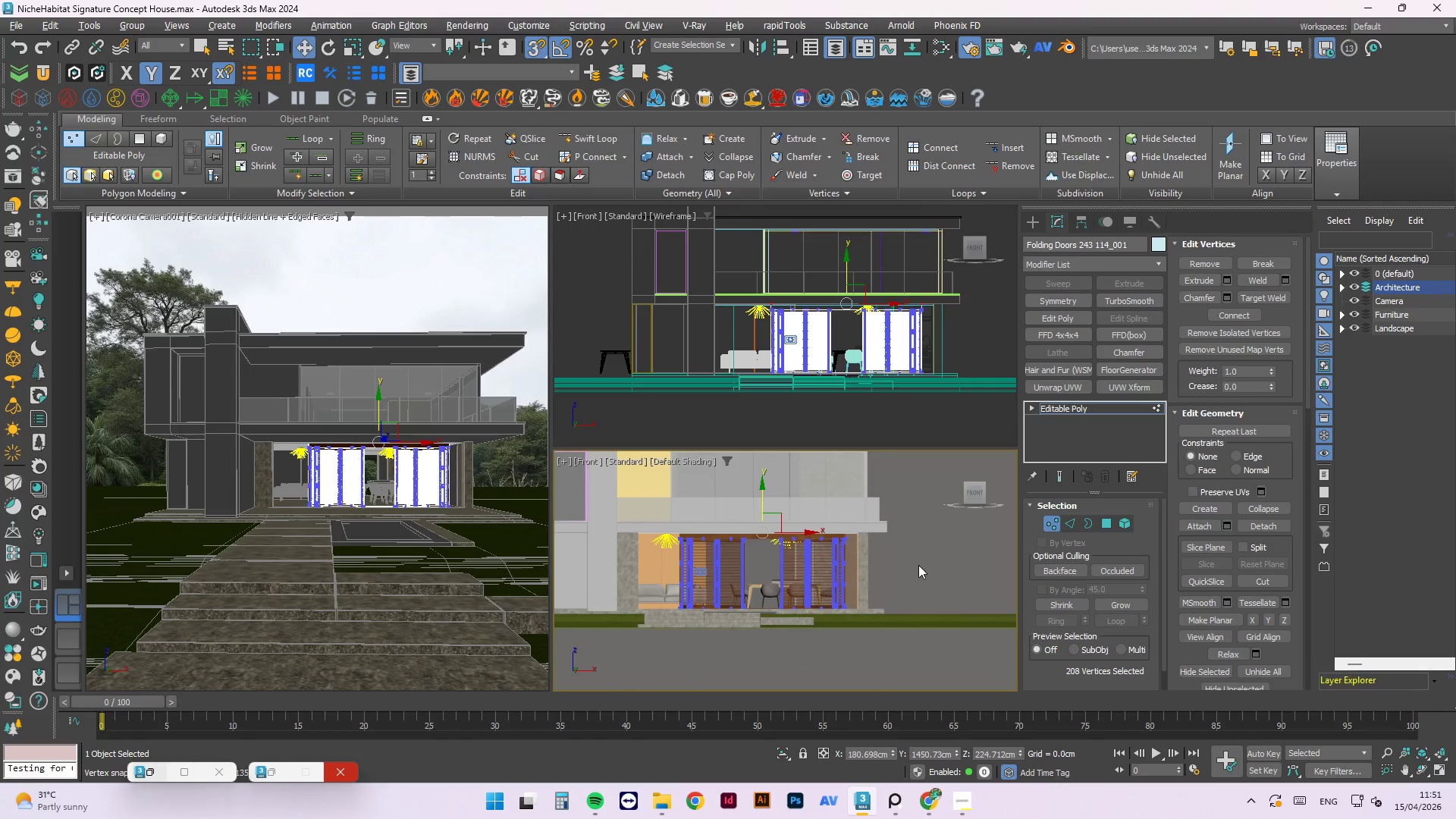 
left_click([912, 556])
 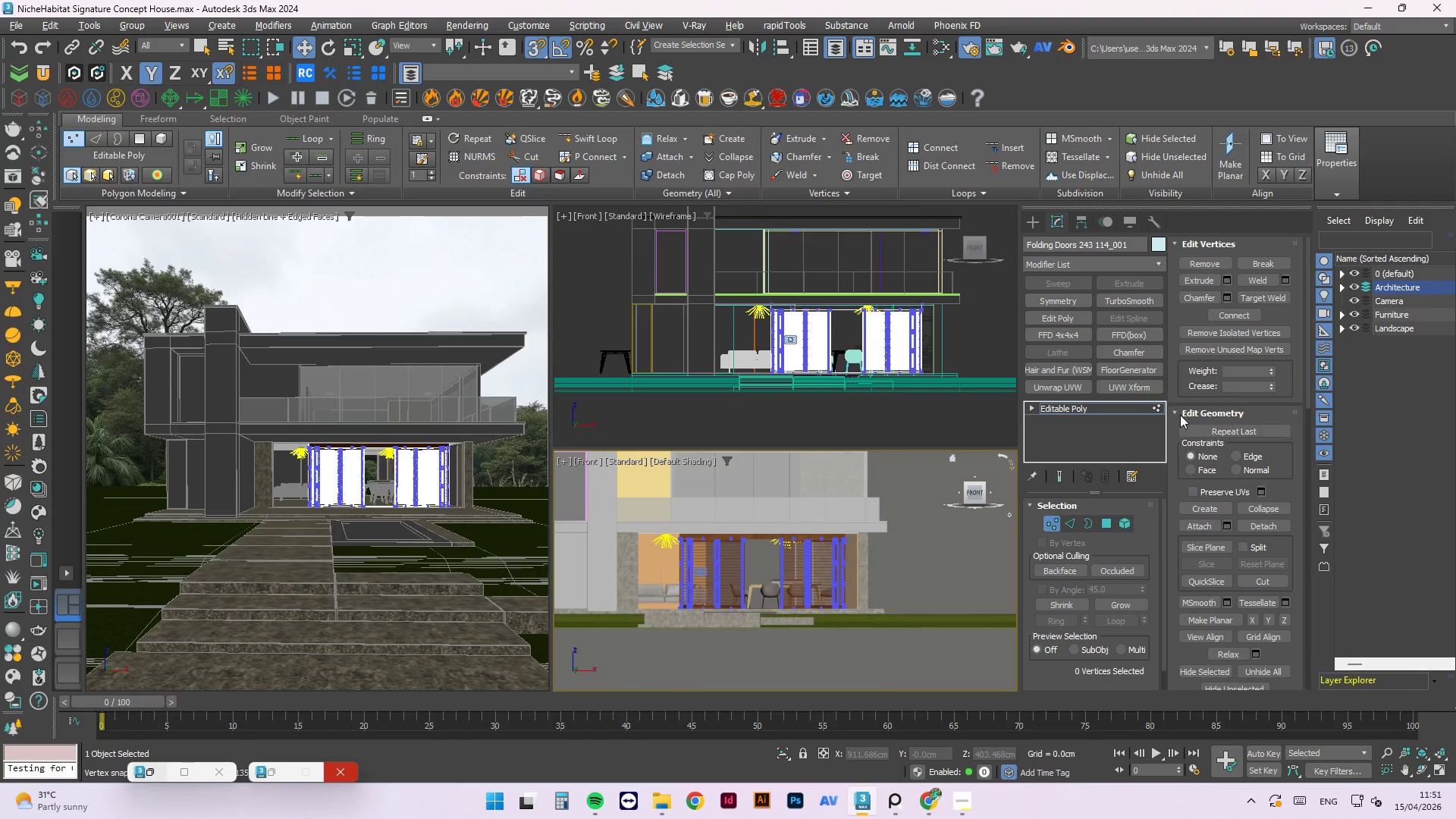 
left_click([1153, 409])
 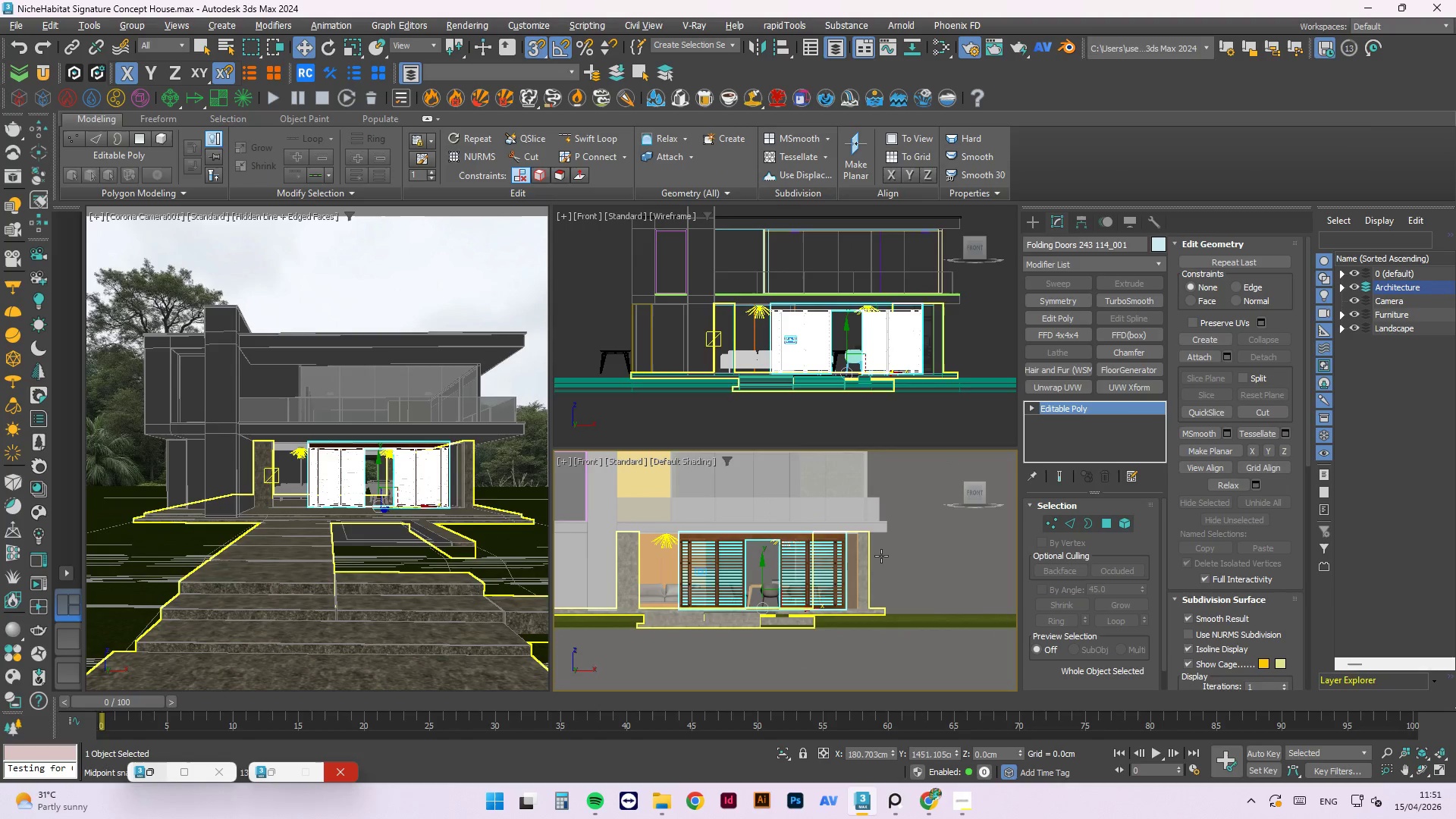 
left_click([959, 564])
 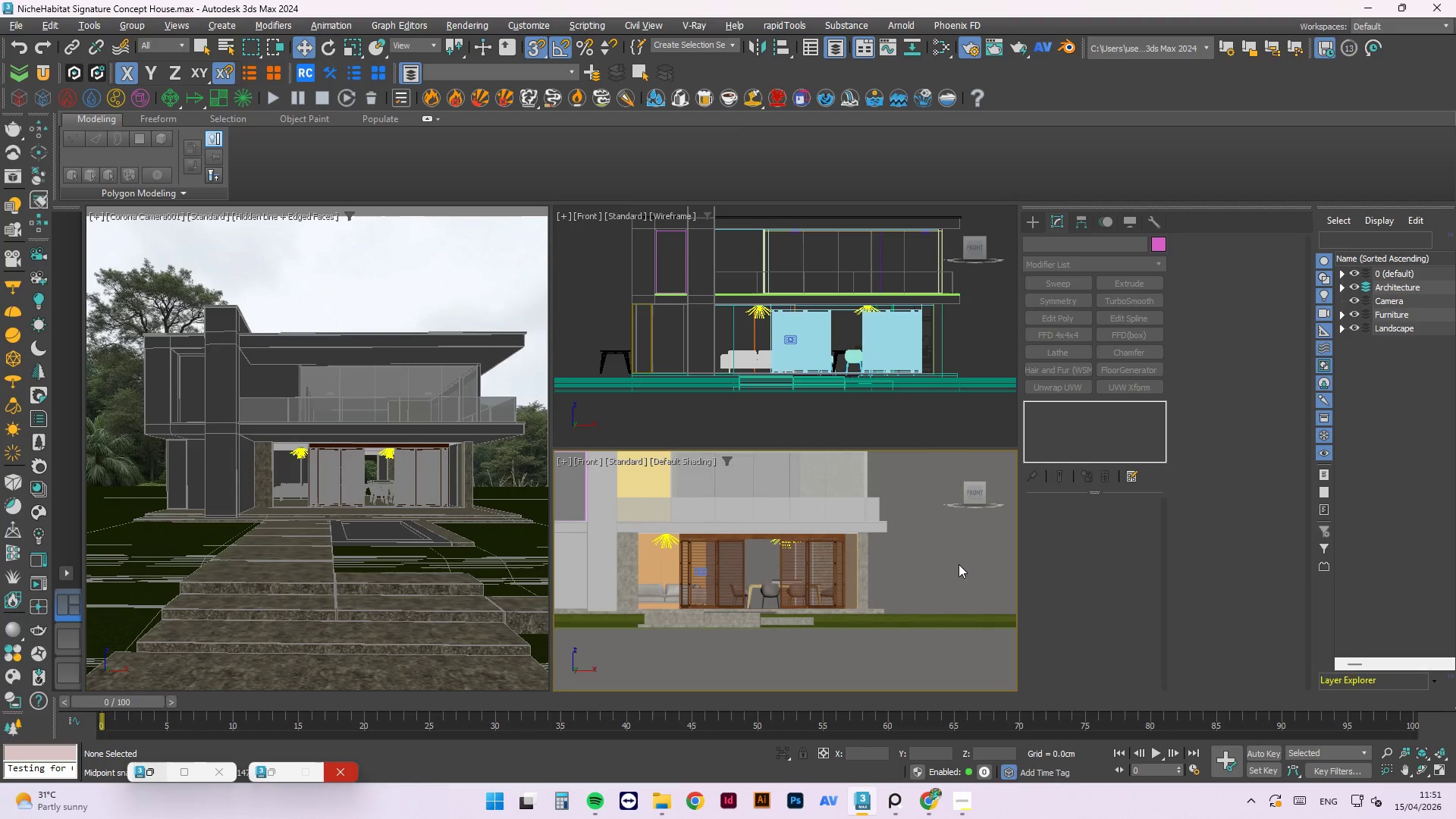 
key(Control+S)
 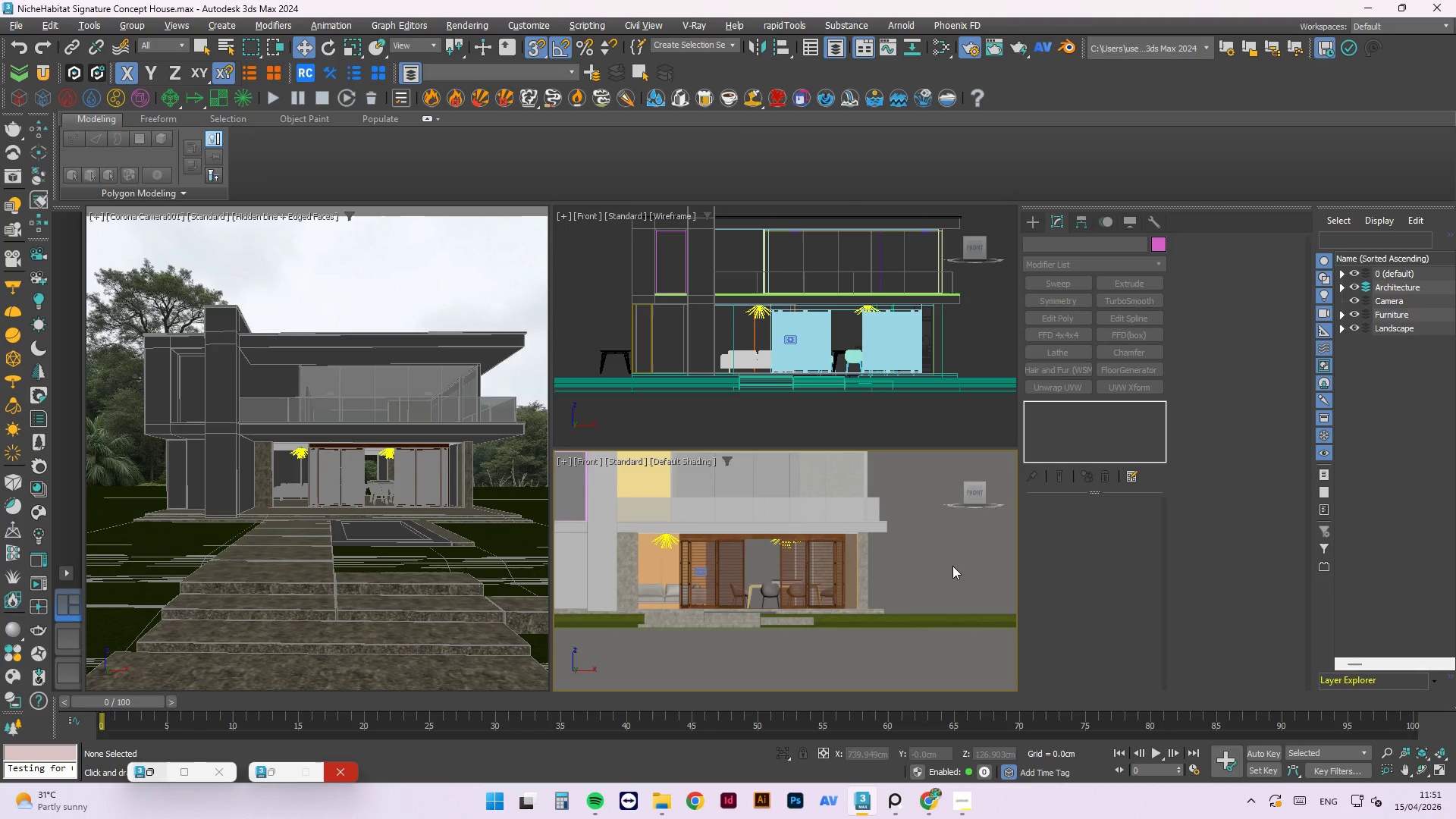 
wait(18.17)
 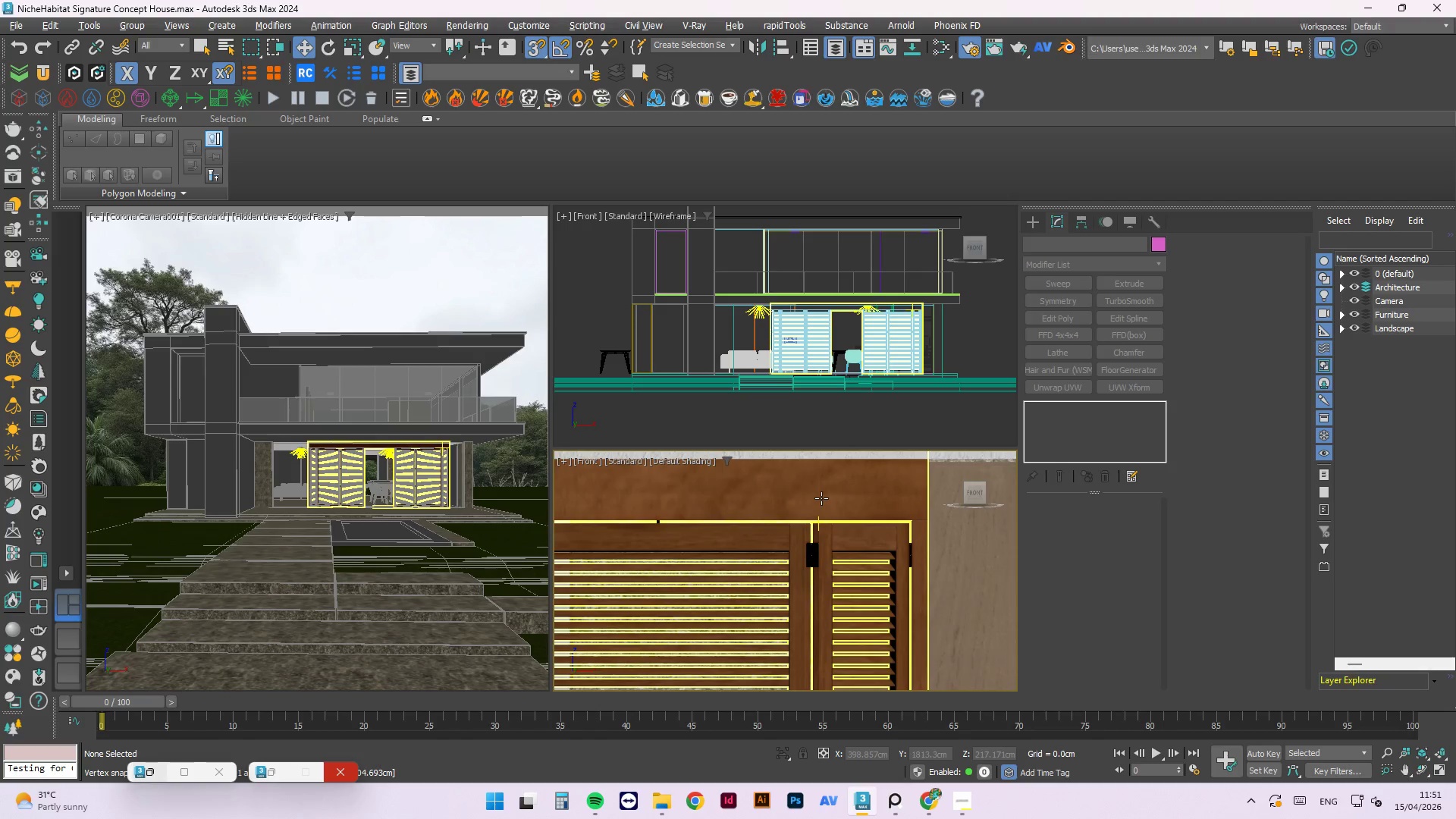 
left_click([821, 498])
 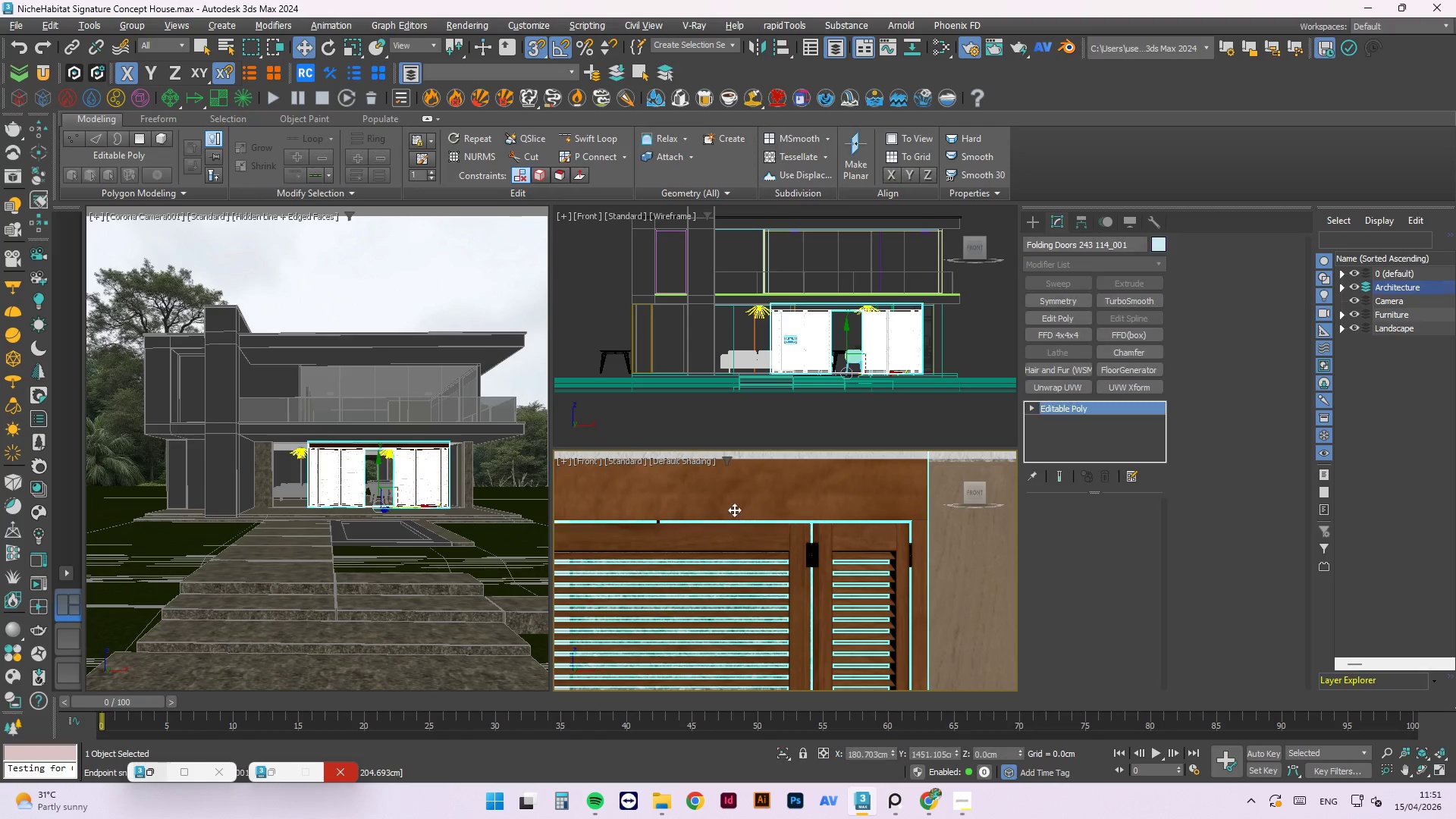 
scroll: coordinate [821, 498], scroll_direction: up, amount: 9.0
 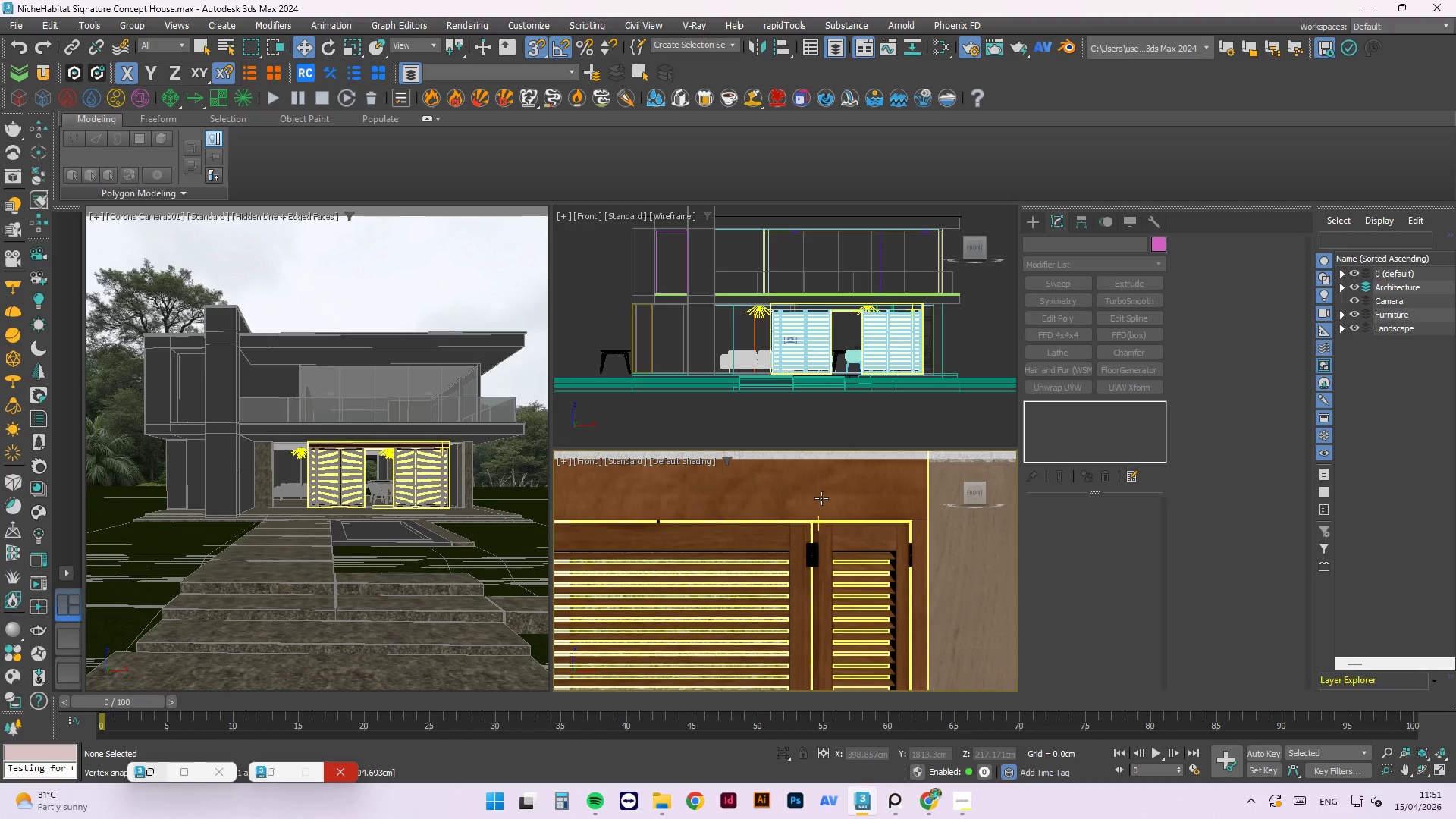 
scroll: coordinate [739, 491], scroll_direction: down, amount: 7.0
 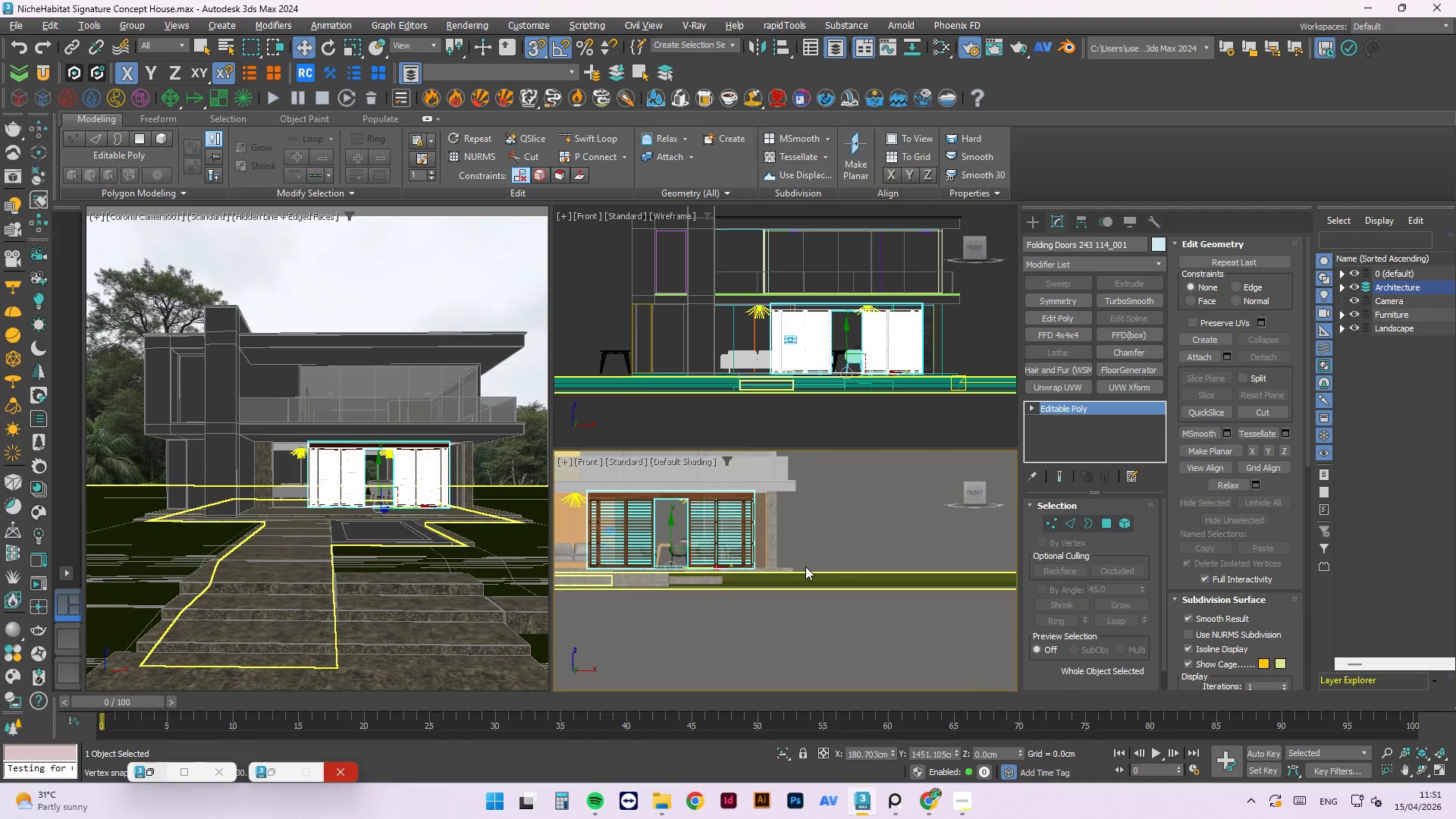 
scroll: coordinate [780, 526], scroll_direction: up, amount: 2.0
 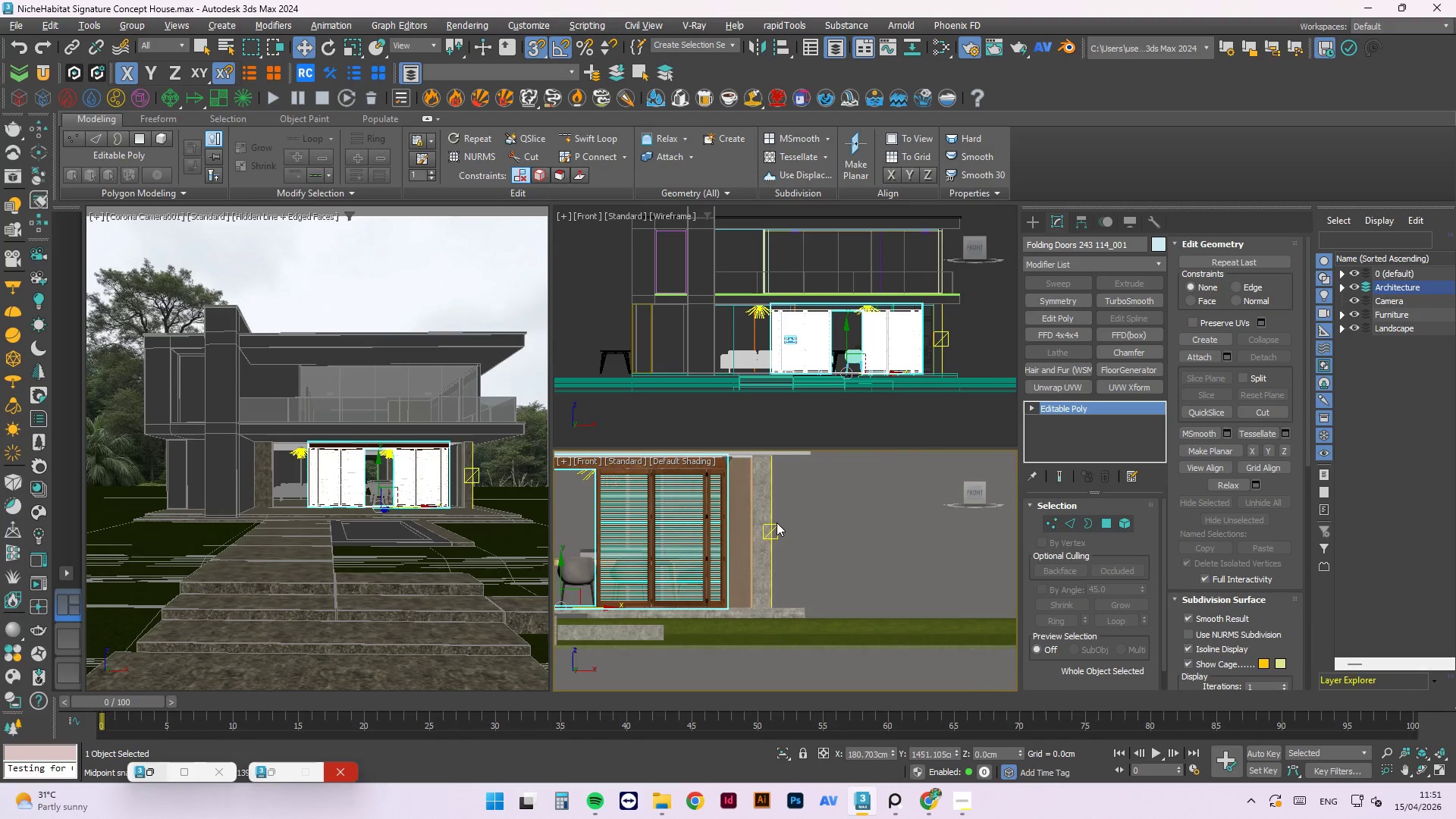 
key(1)
 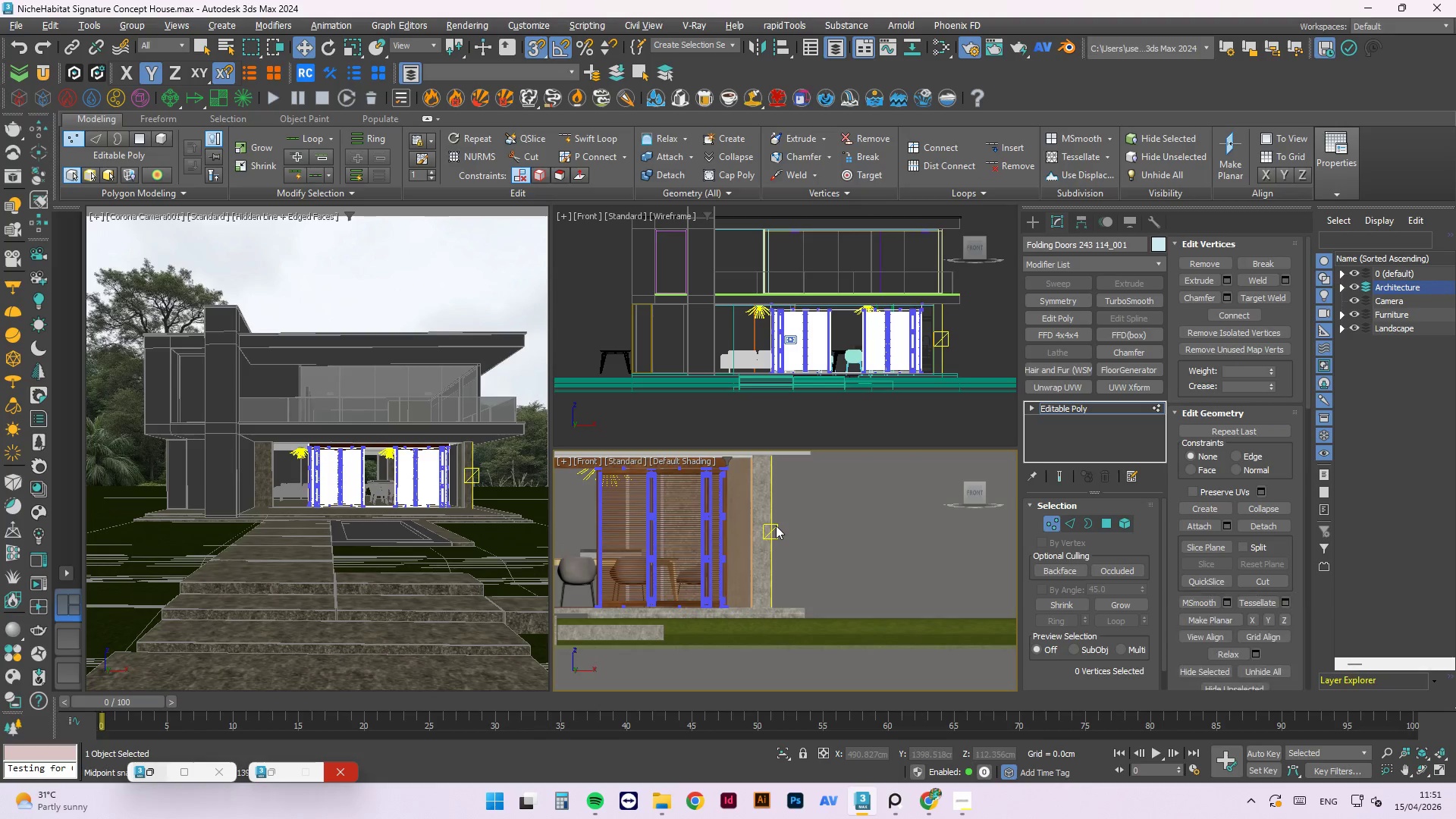 
scroll: coordinate [776, 526], scroll_direction: down, amount: 1.0
 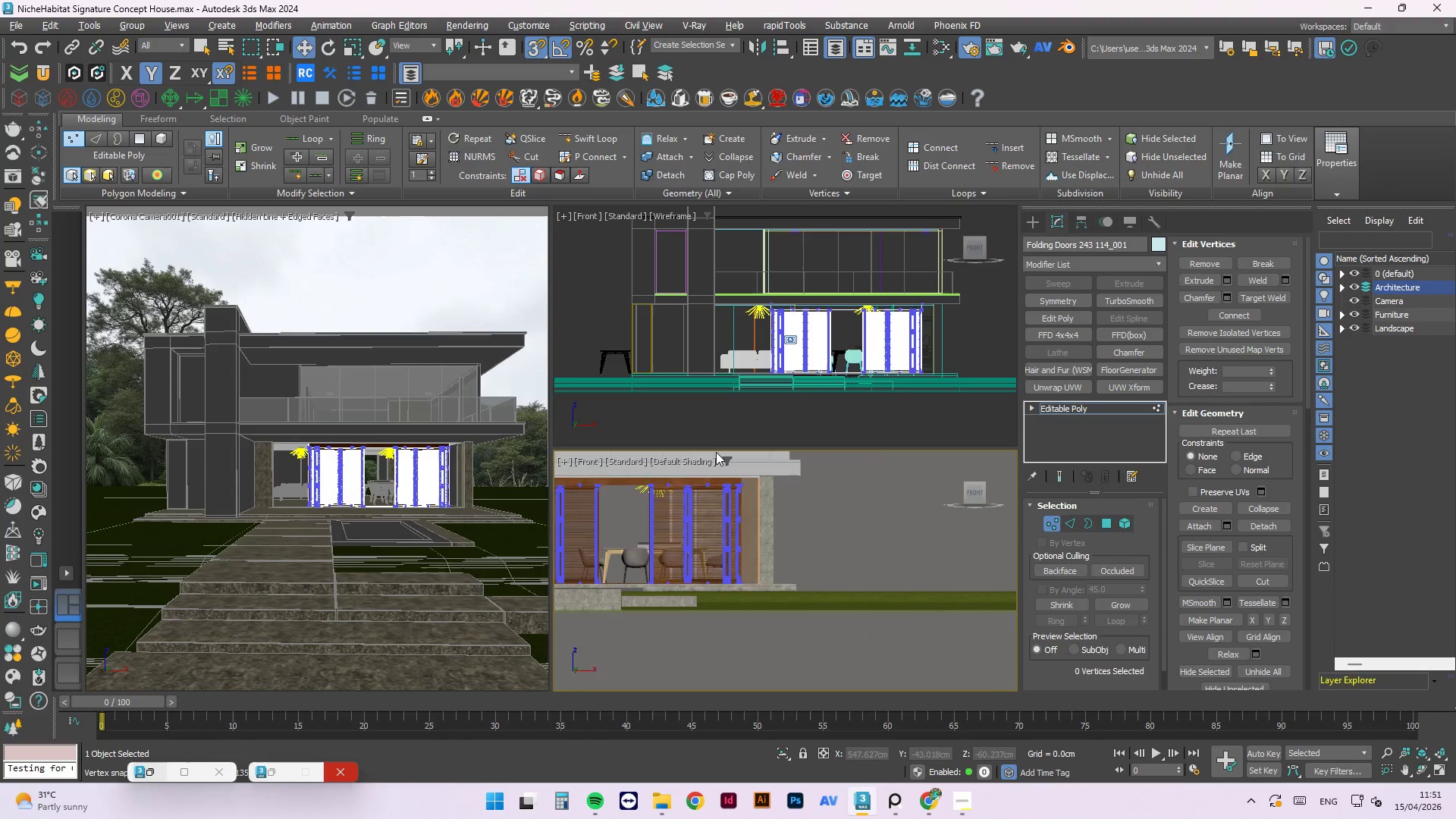 
scroll: coordinate [802, 470], scroll_direction: up, amount: 1.0
 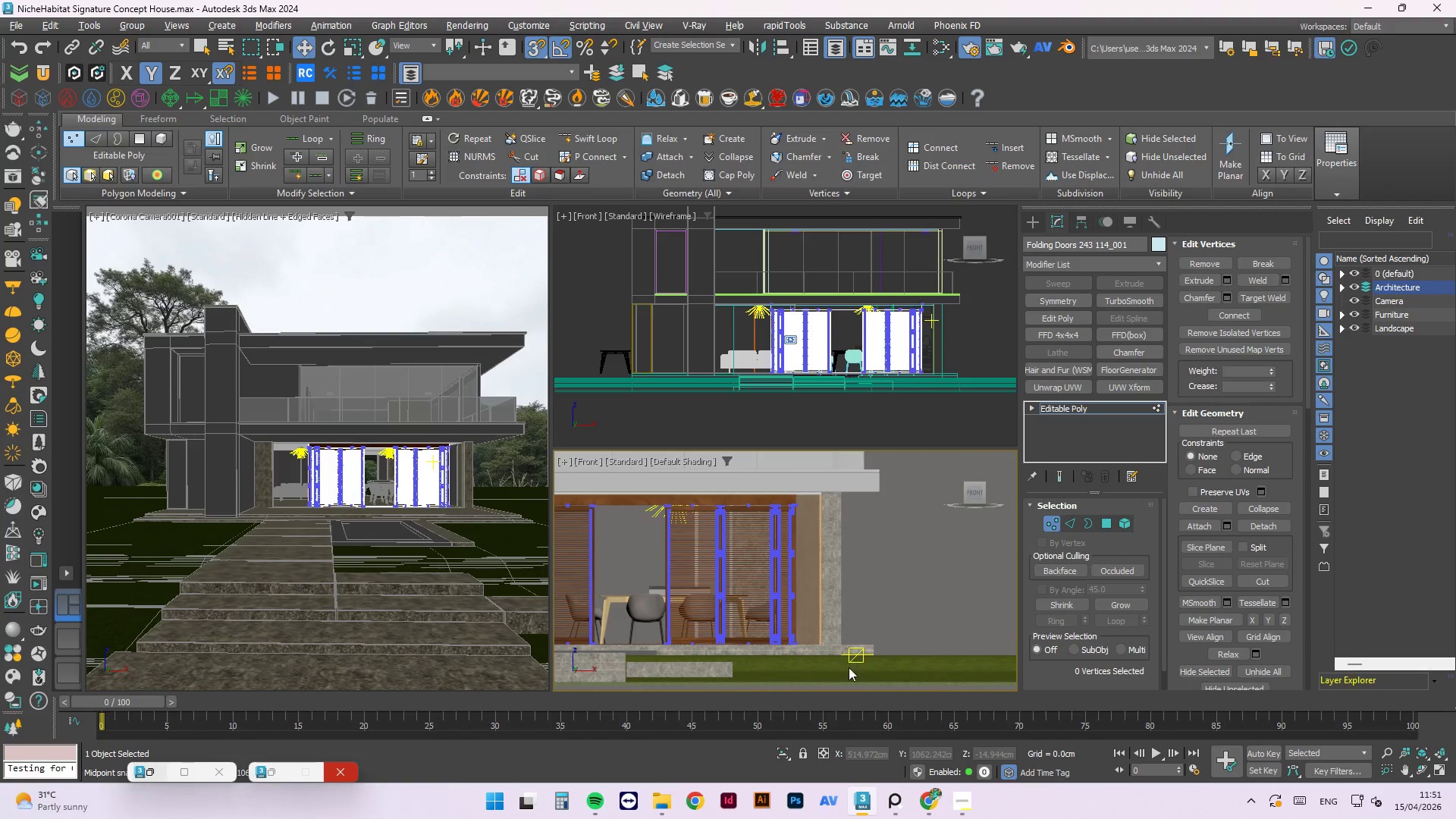 
left_click_drag(start_coordinate=[844, 661], to_coordinate=[789, 480])
 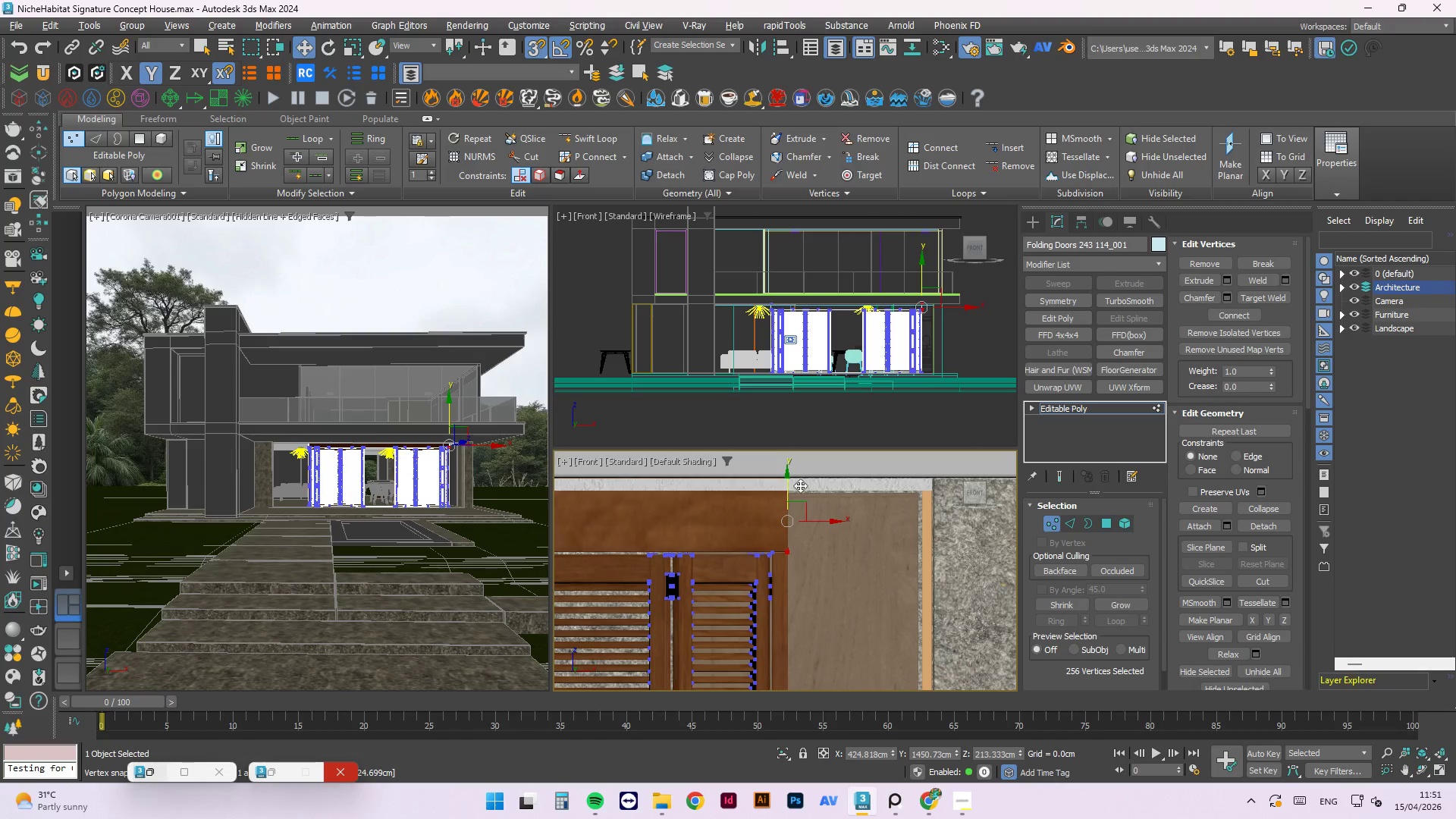 
scroll: coordinate [799, 491], scroll_direction: up, amount: 3.0
 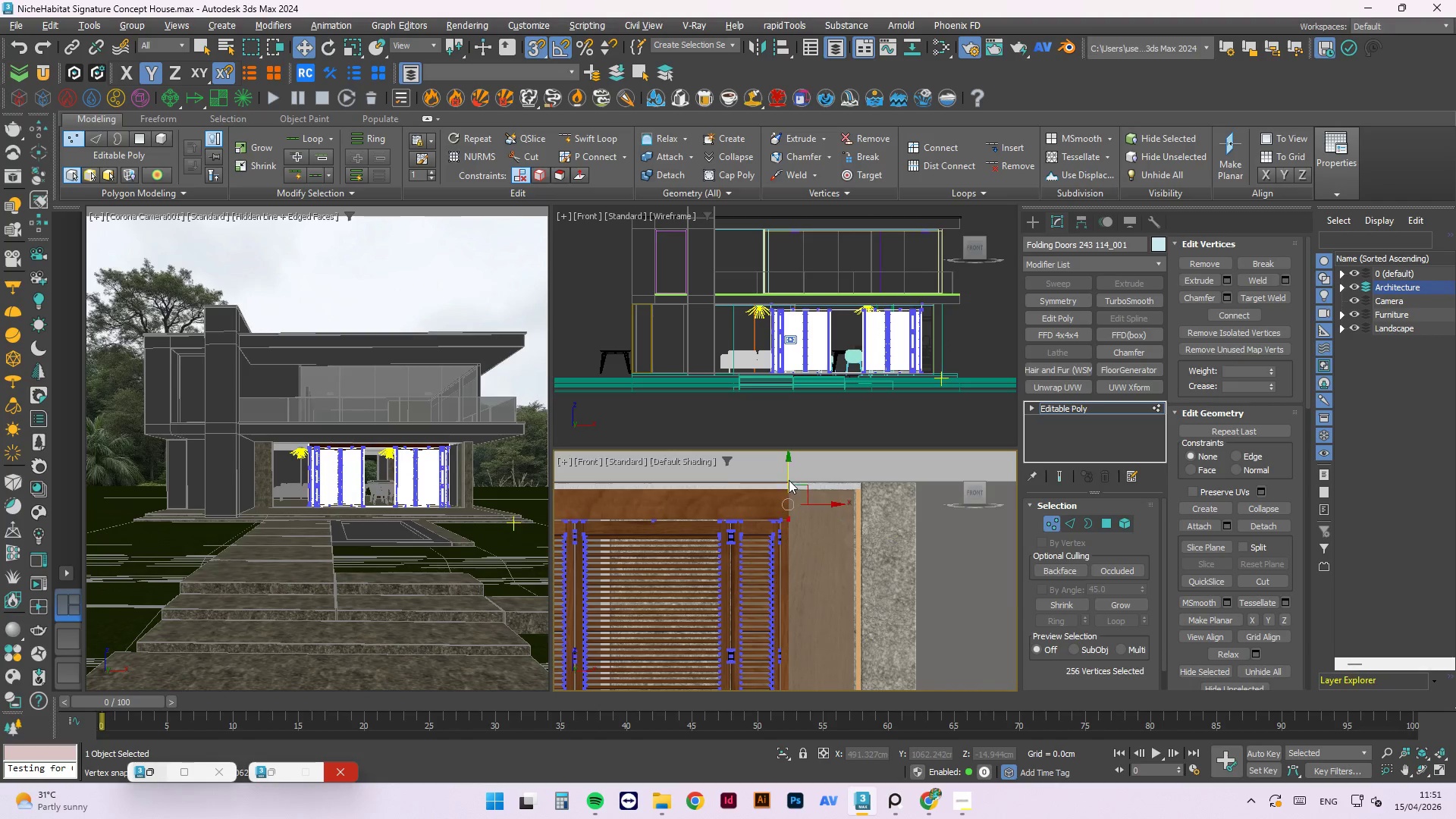 
left_click([843, 477])
 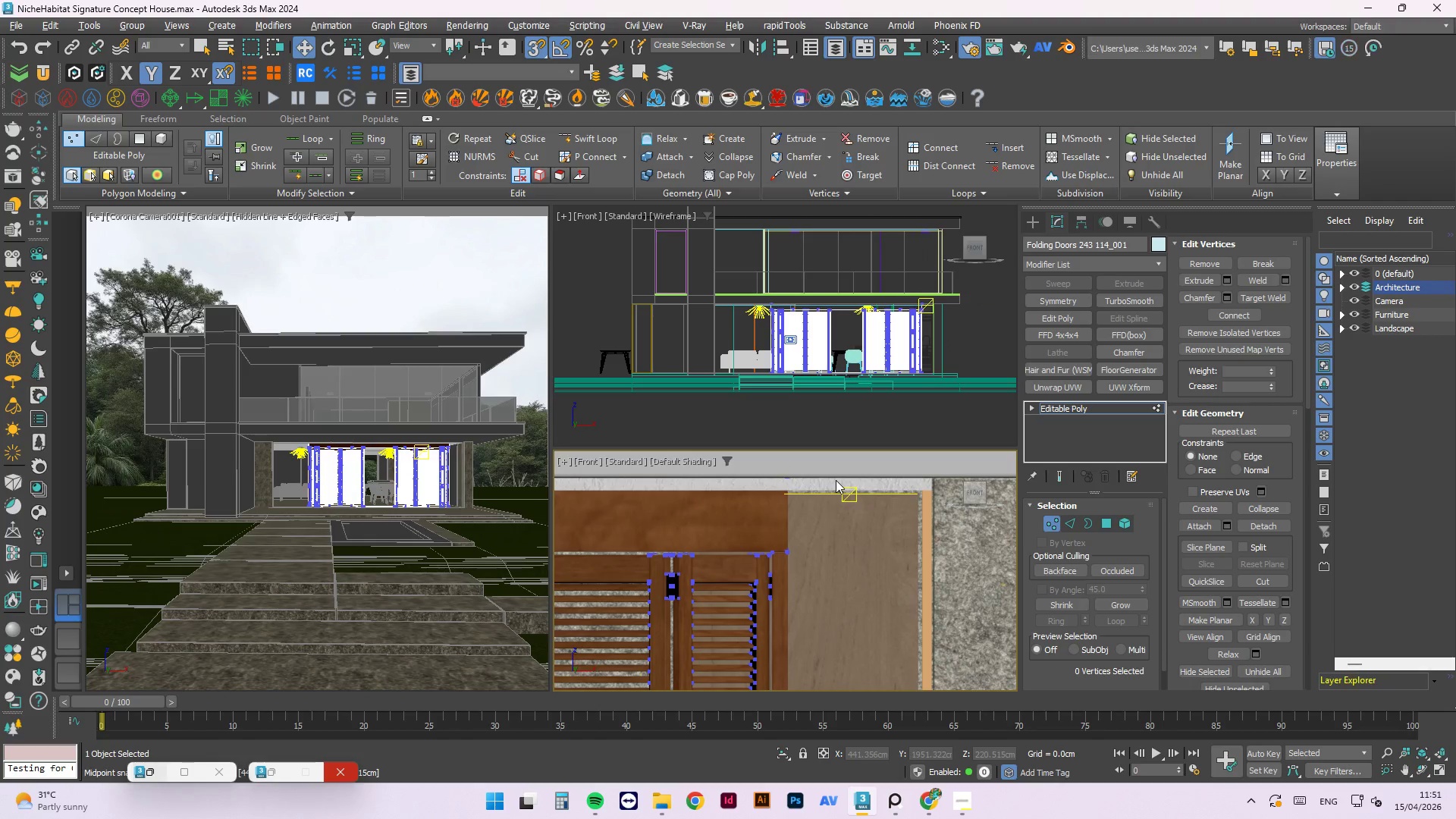 
scroll: coordinate [789, 487], scroll_direction: up, amount: 2.0
 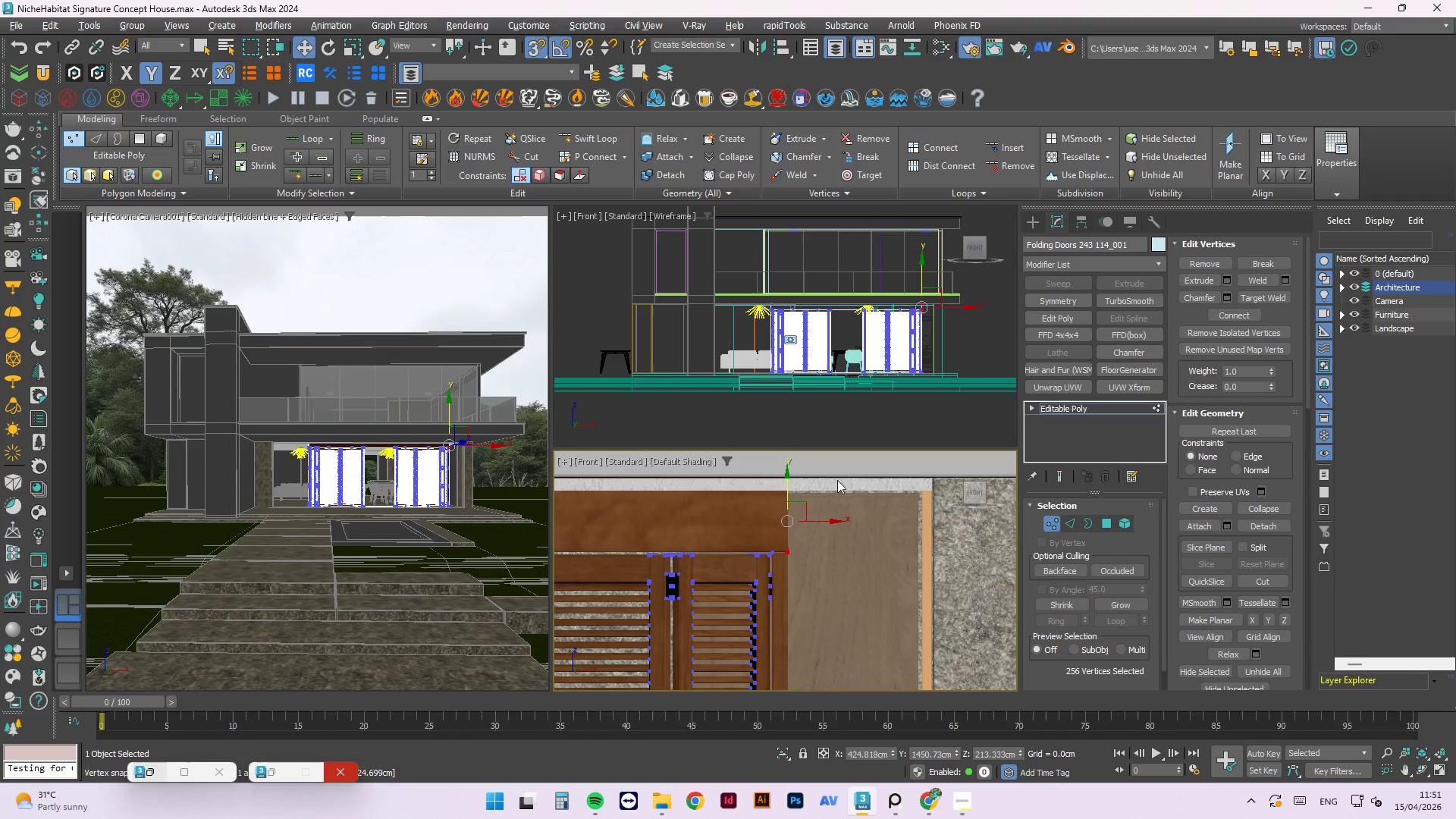 
scroll: coordinate [828, 545], scroll_direction: down, amount: 1.0
 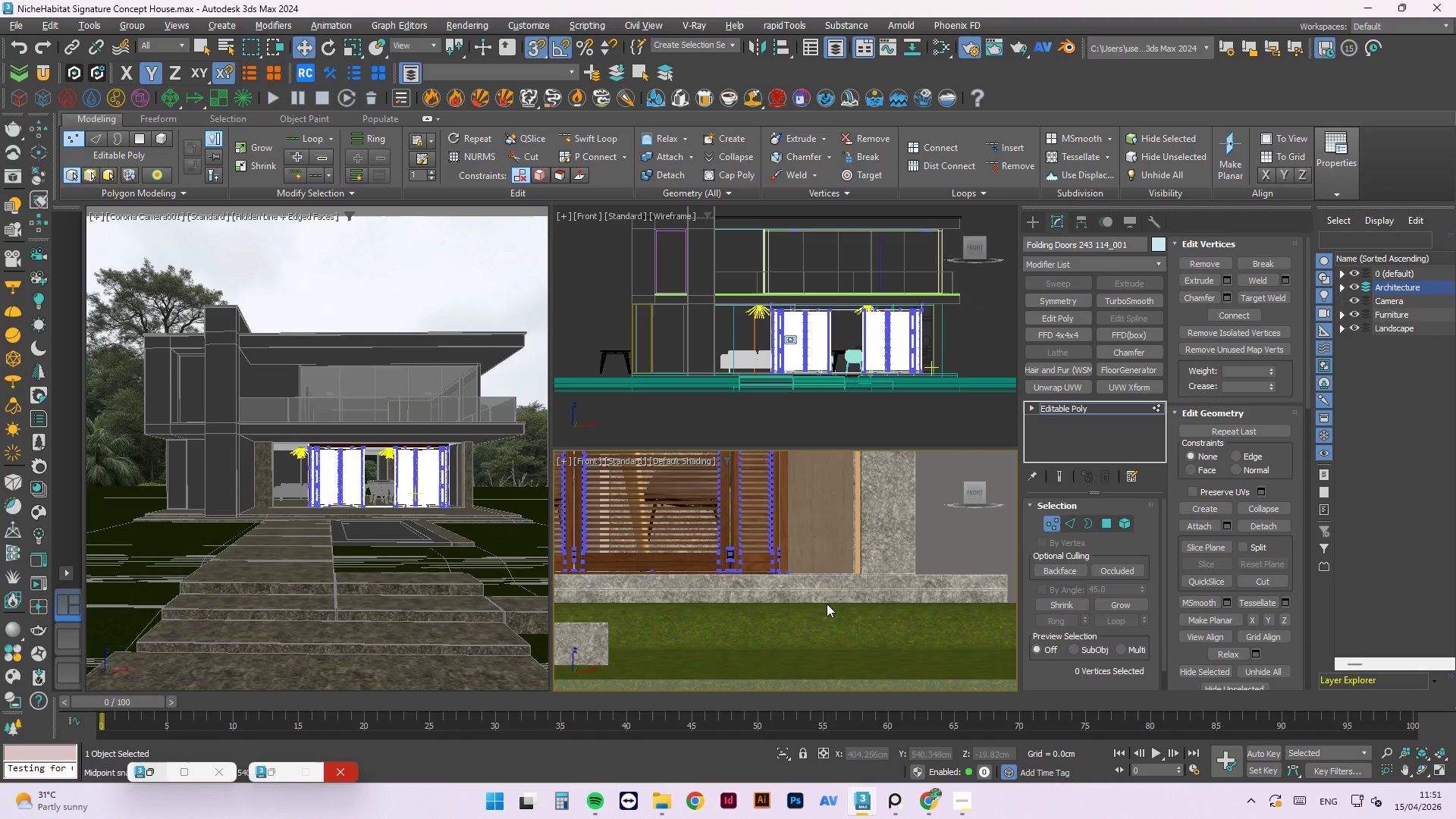 
left_click_drag(start_coordinate=[824, 600], to_coordinate=[789, 553])
 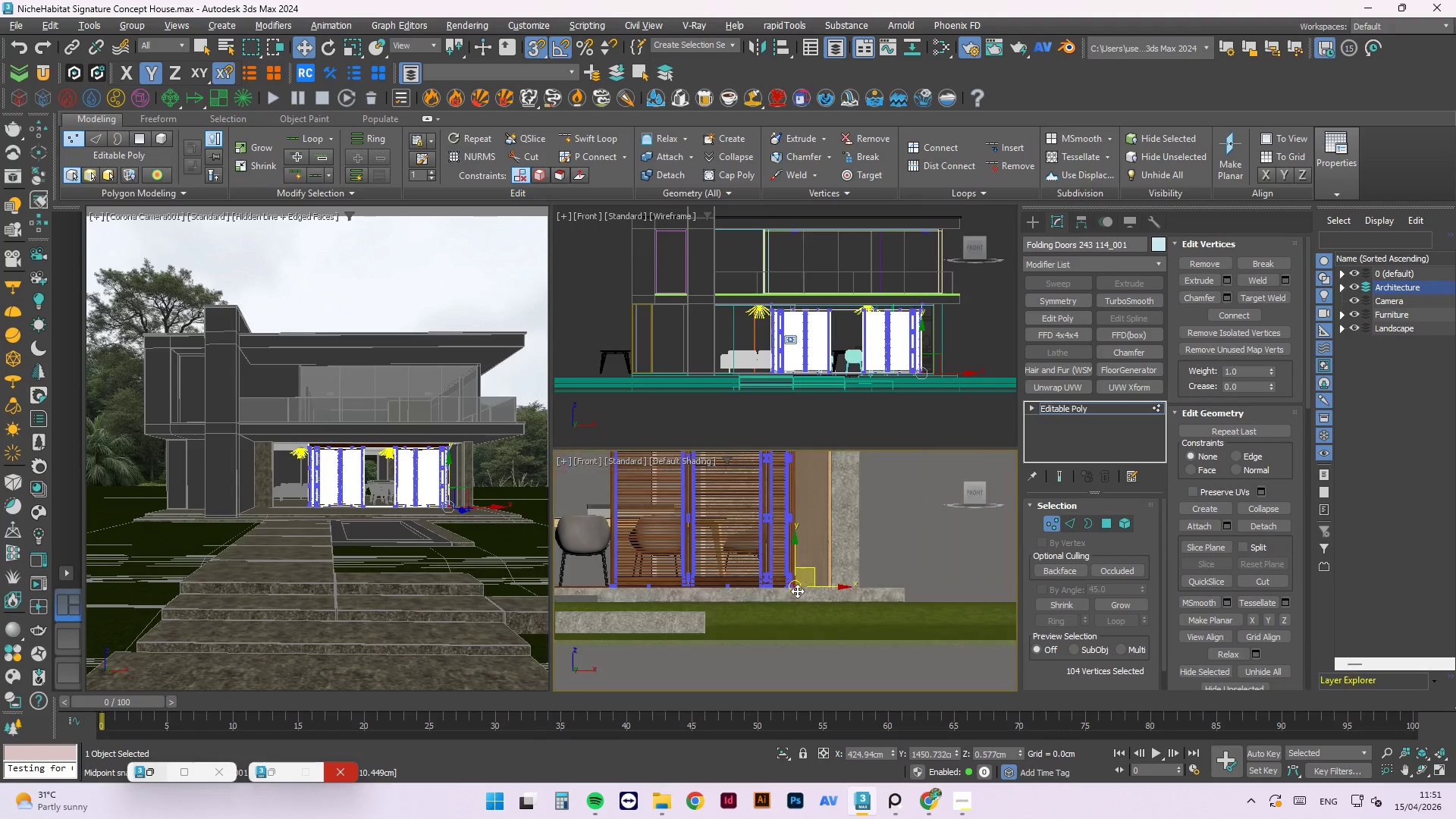 
scroll: coordinate [780, 553], scroll_direction: up, amount: 1.0
 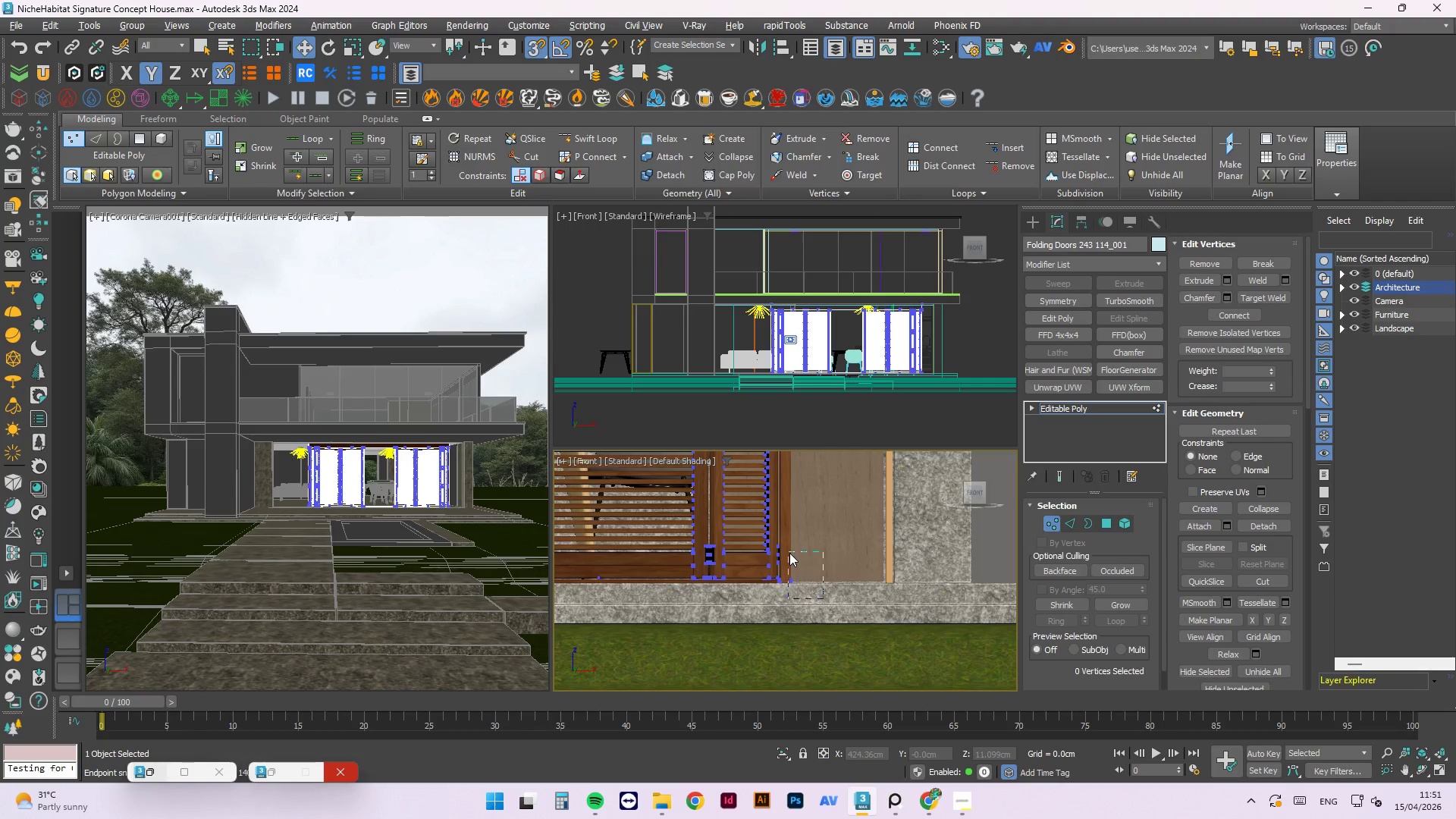 
hold_key(key=ControlLeft, duration=1.3)
left_click_drag(start_coordinate=[800, 480], to_coordinate=[744, 533])
 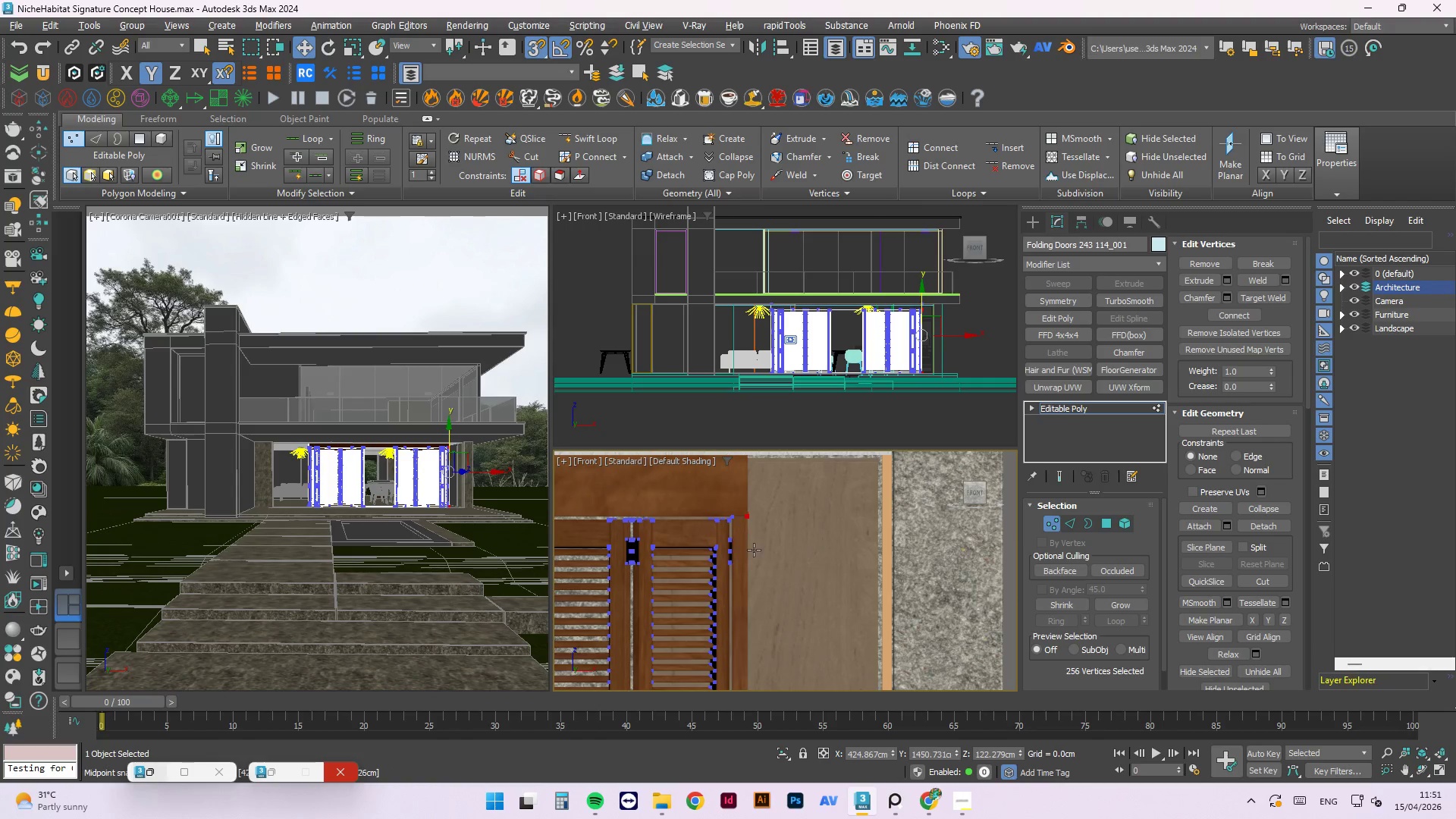 
scroll: coordinate [815, 493], scroll_direction: up, amount: 2.0
 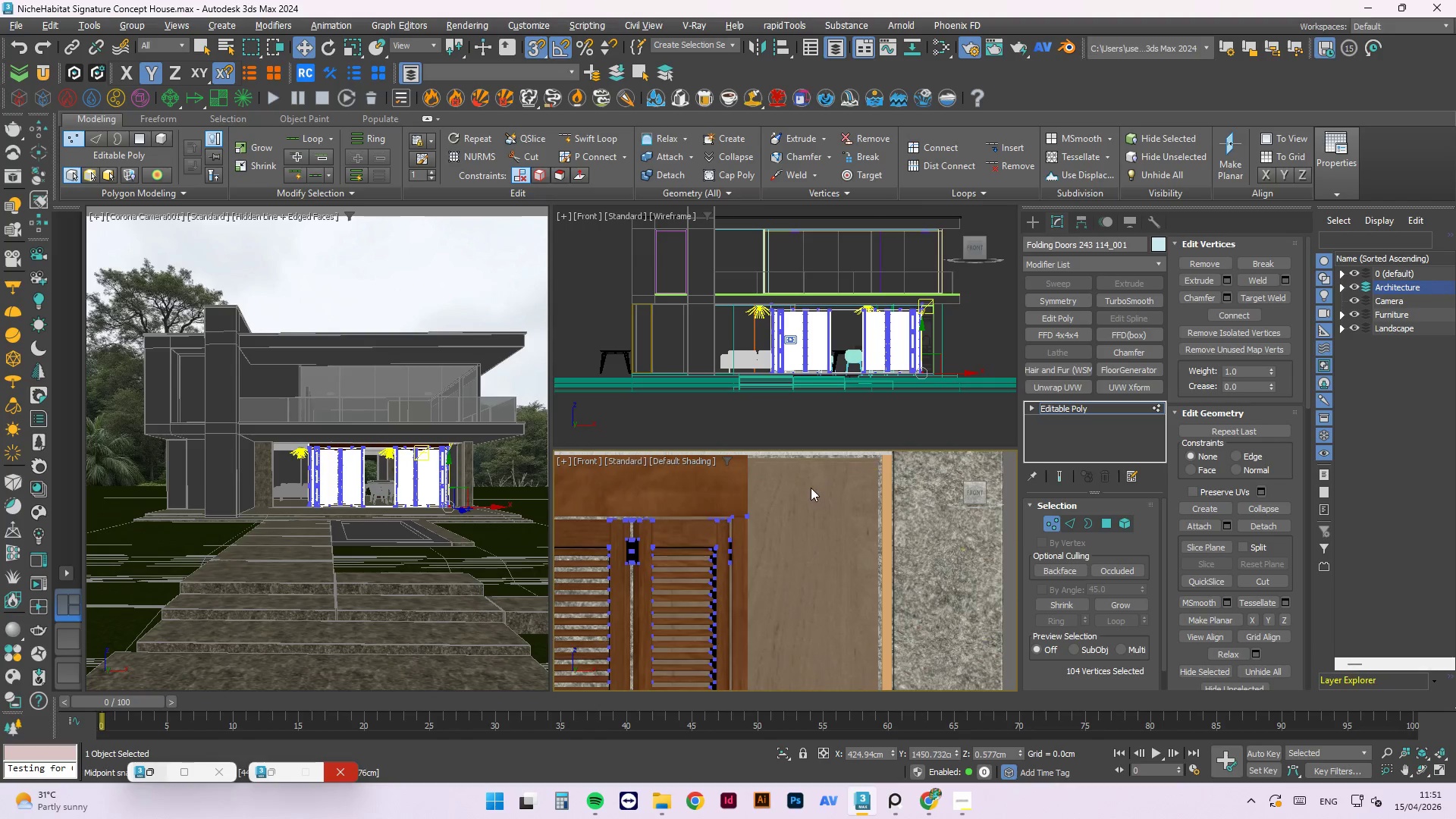 
scroll: coordinate [755, 554], scroll_direction: down, amount: 2.0
 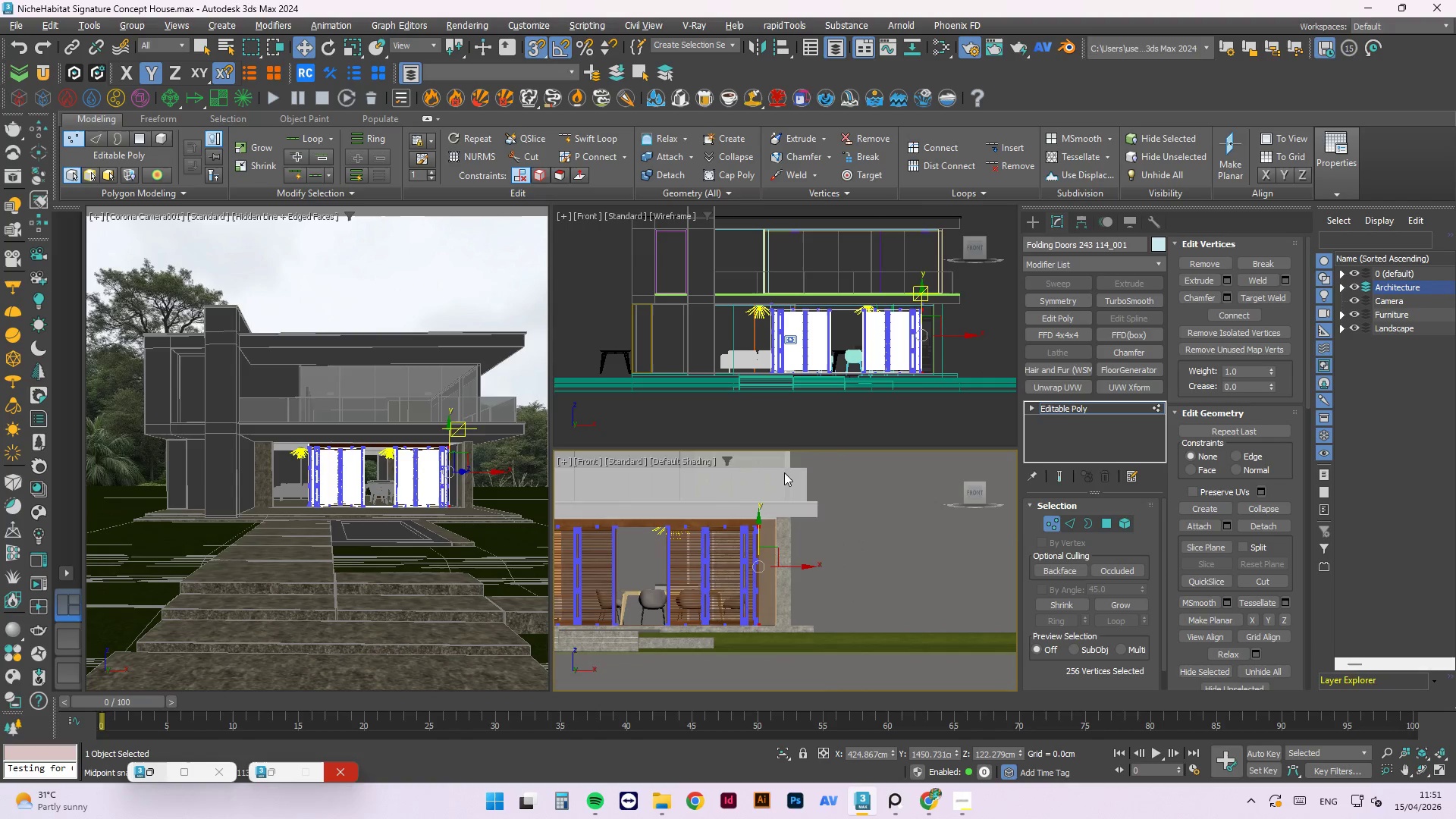 
hold_key(key=ControlLeft, duration=1.5)
left_click_drag(start_coordinate=[815, 469], to_coordinate=[747, 524])
 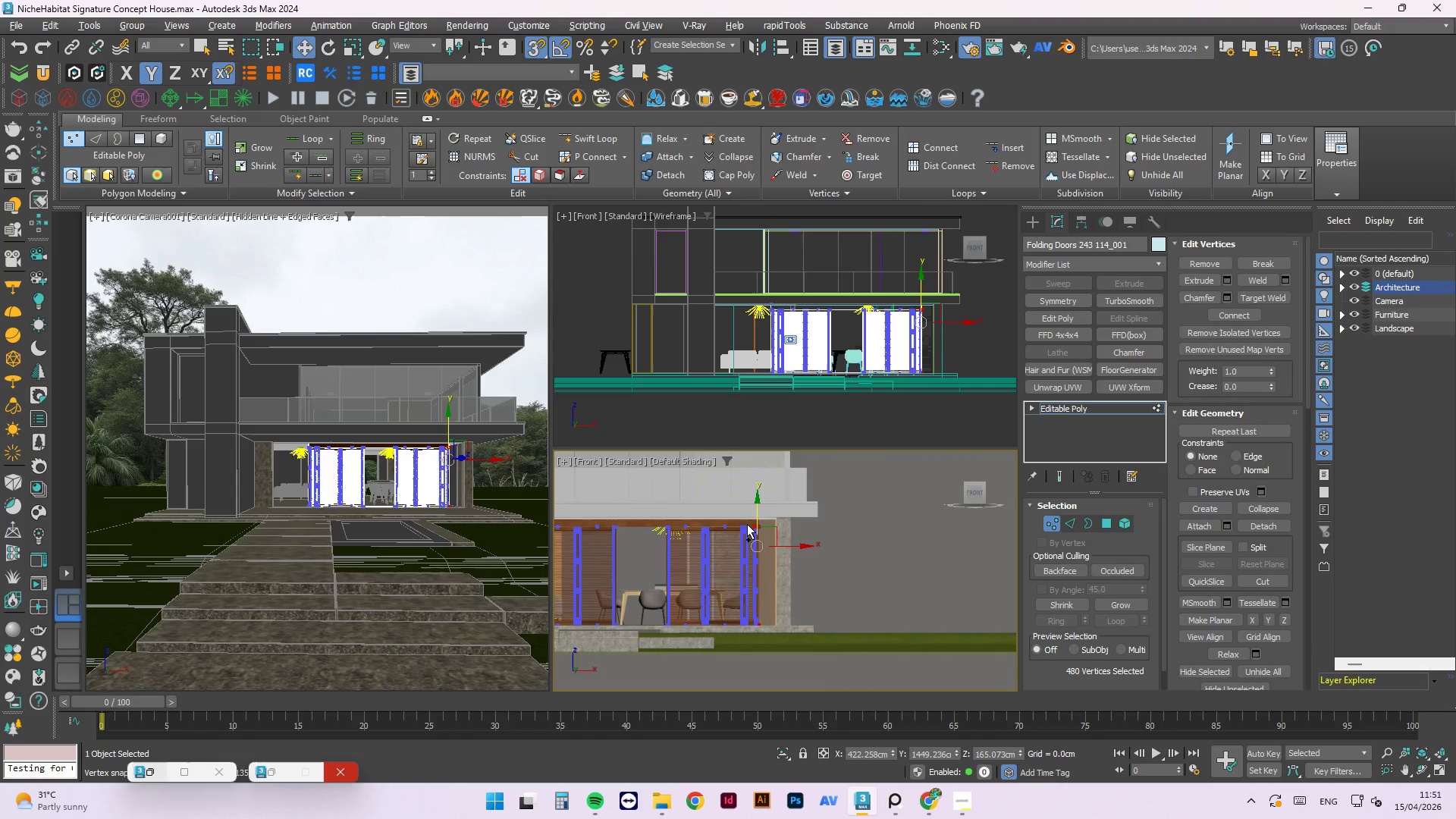 
key(Control+ControlLeft)
 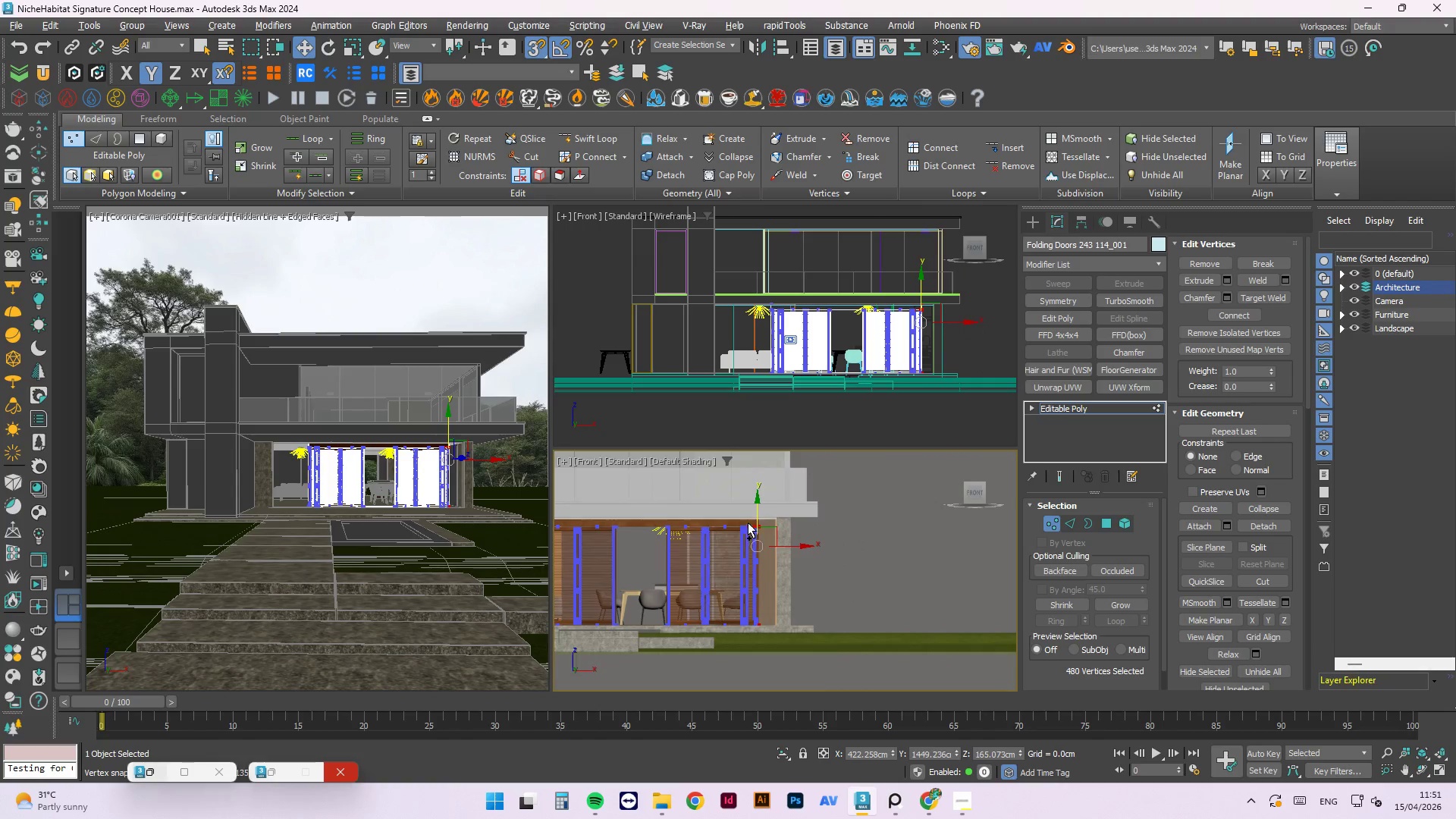 
key(Control+ControlLeft)
 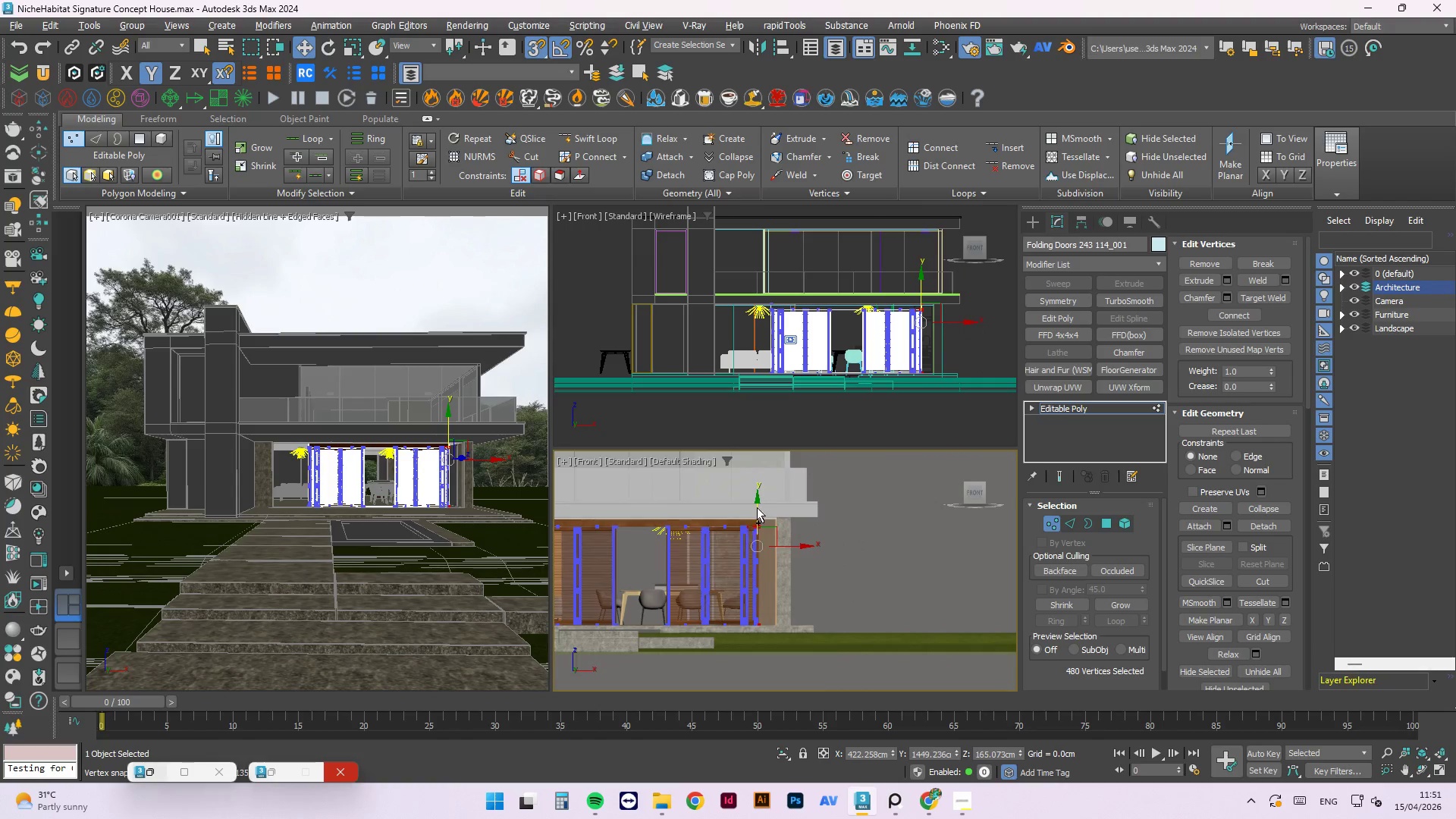 
key(Control+ControlLeft)
 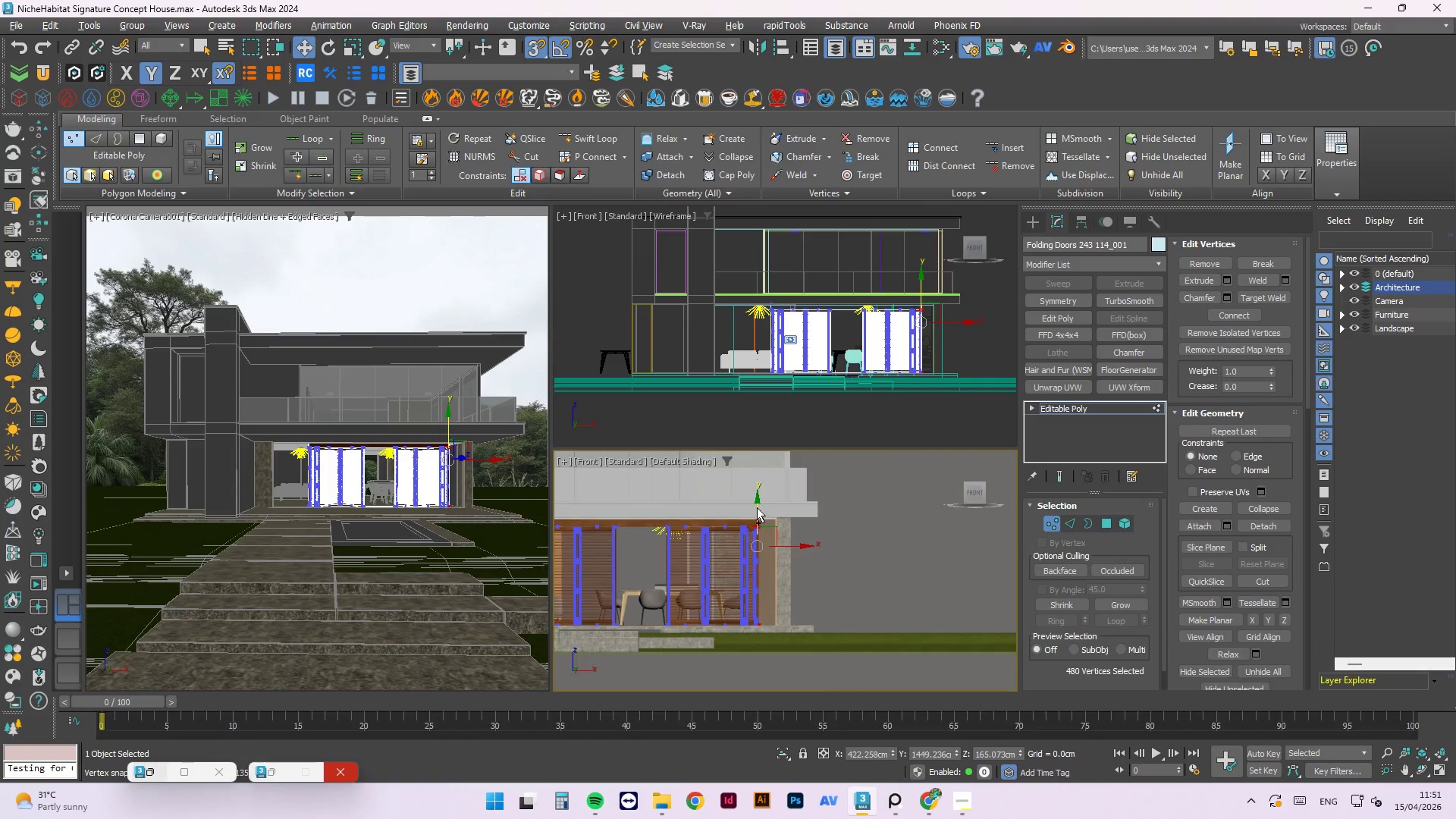 
key(Control+ControlLeft)
 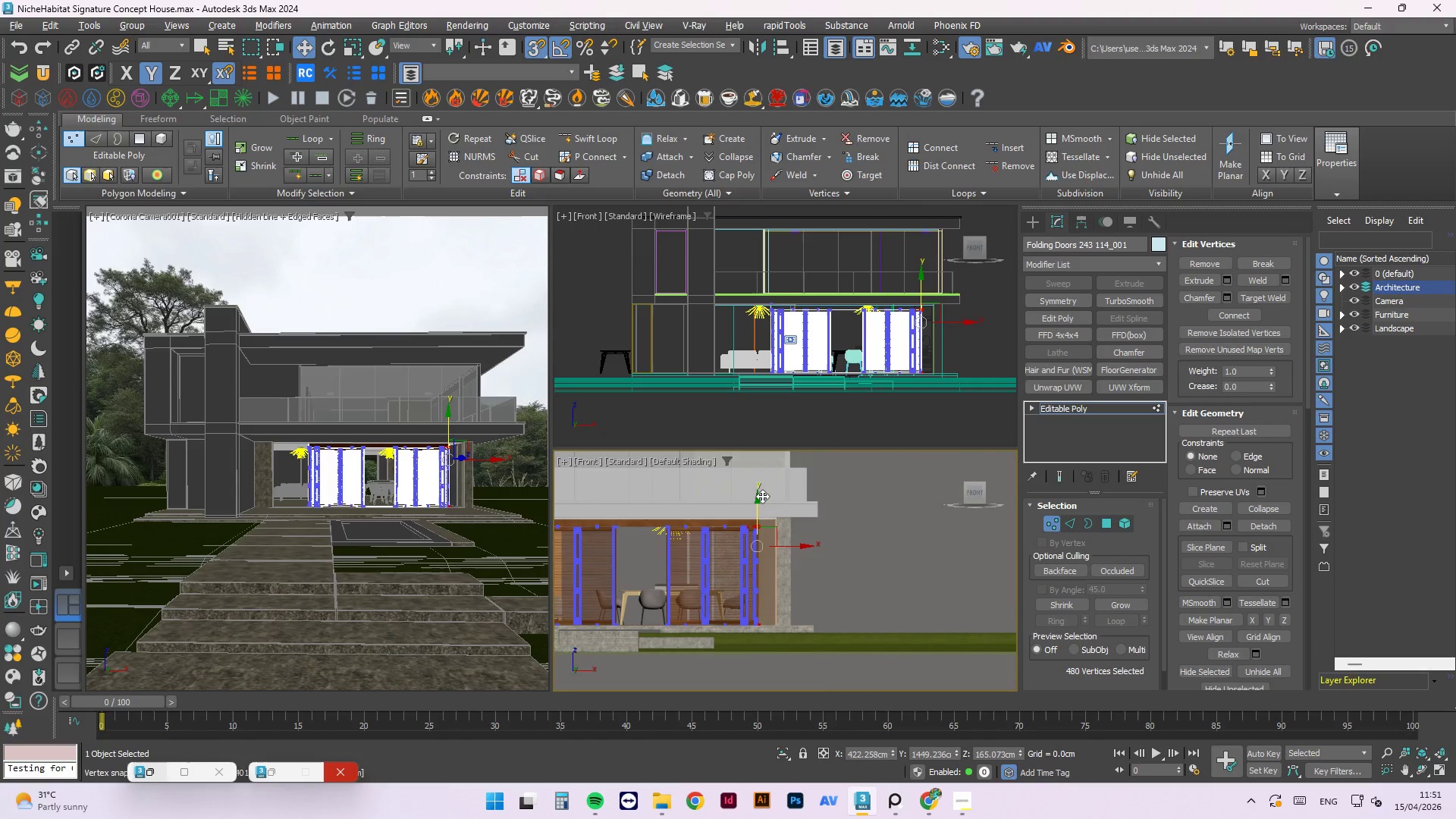 
key(Control+ControlLeft)
 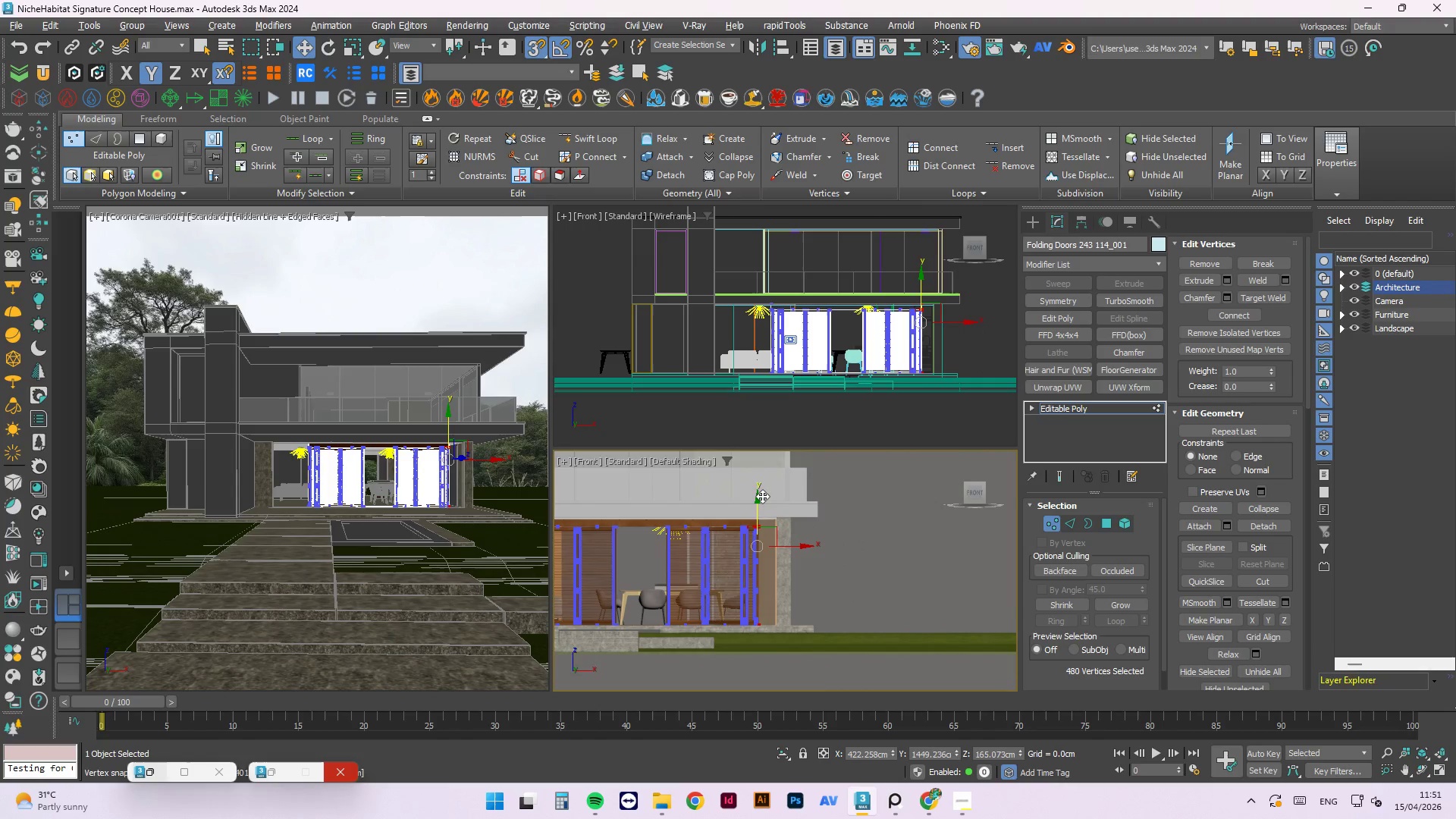 
key(Control+ControlLeft)
 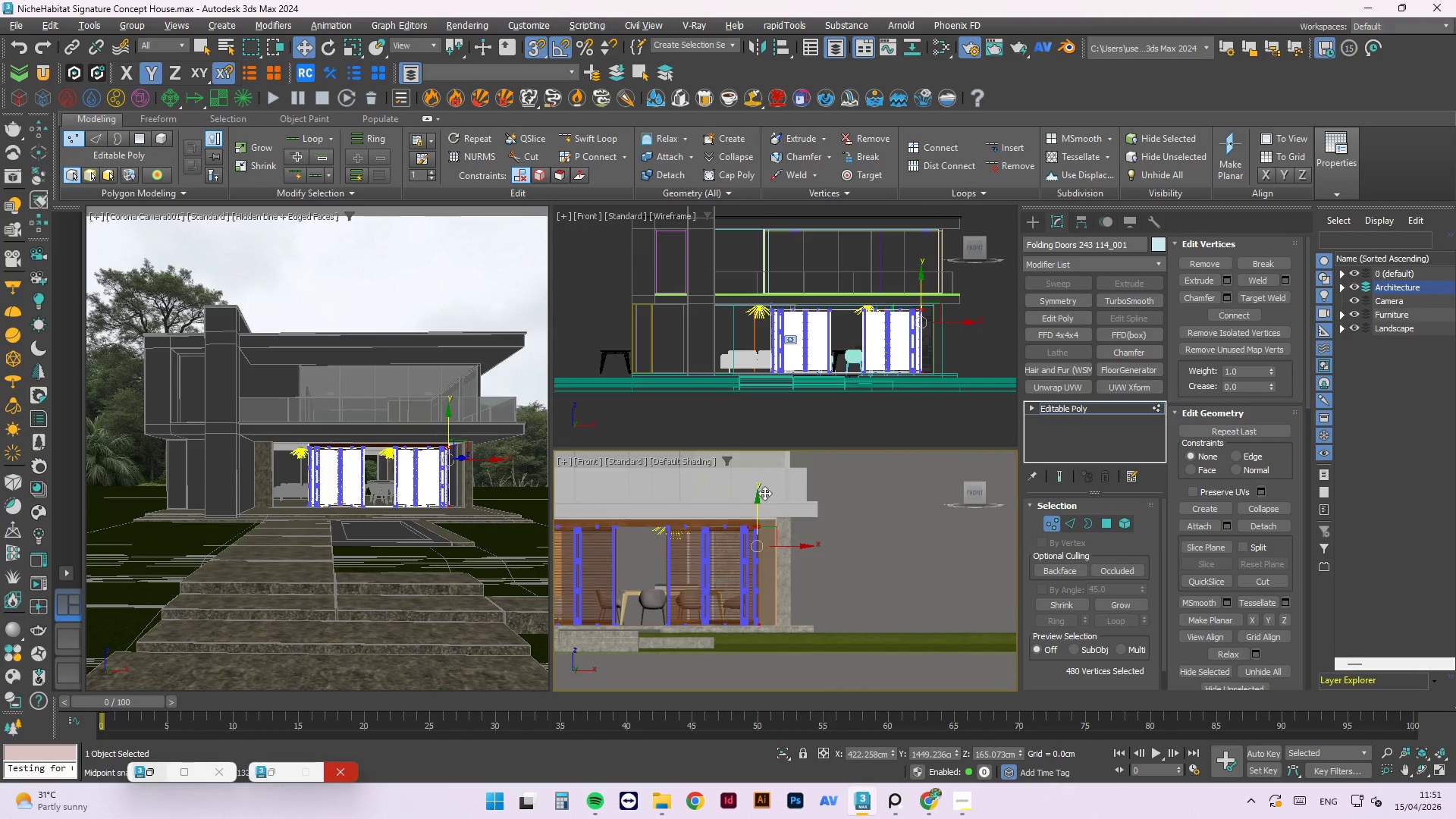 
key(Control+ControlLeft)
 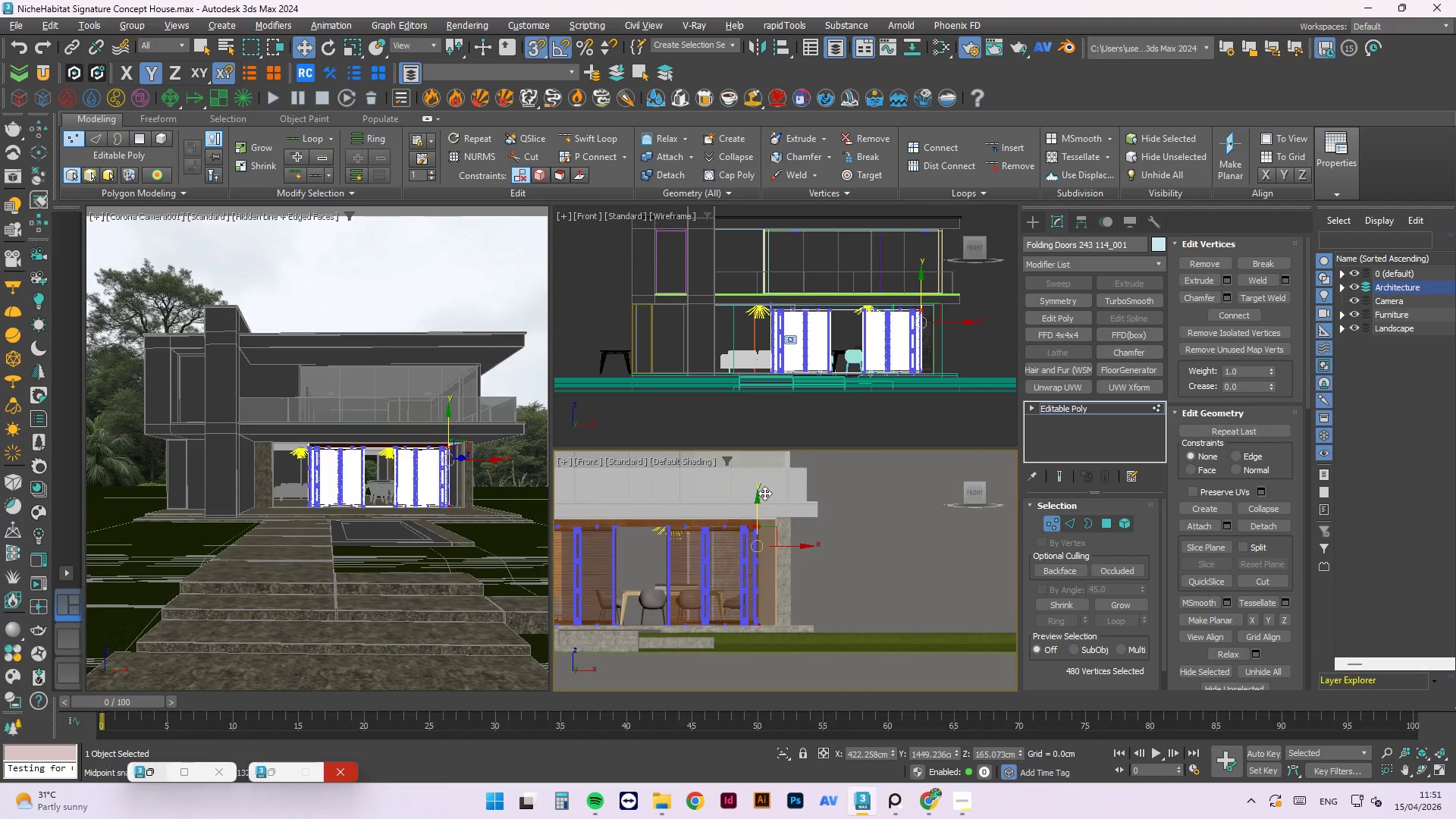 
key(Control+ControlLeft)
 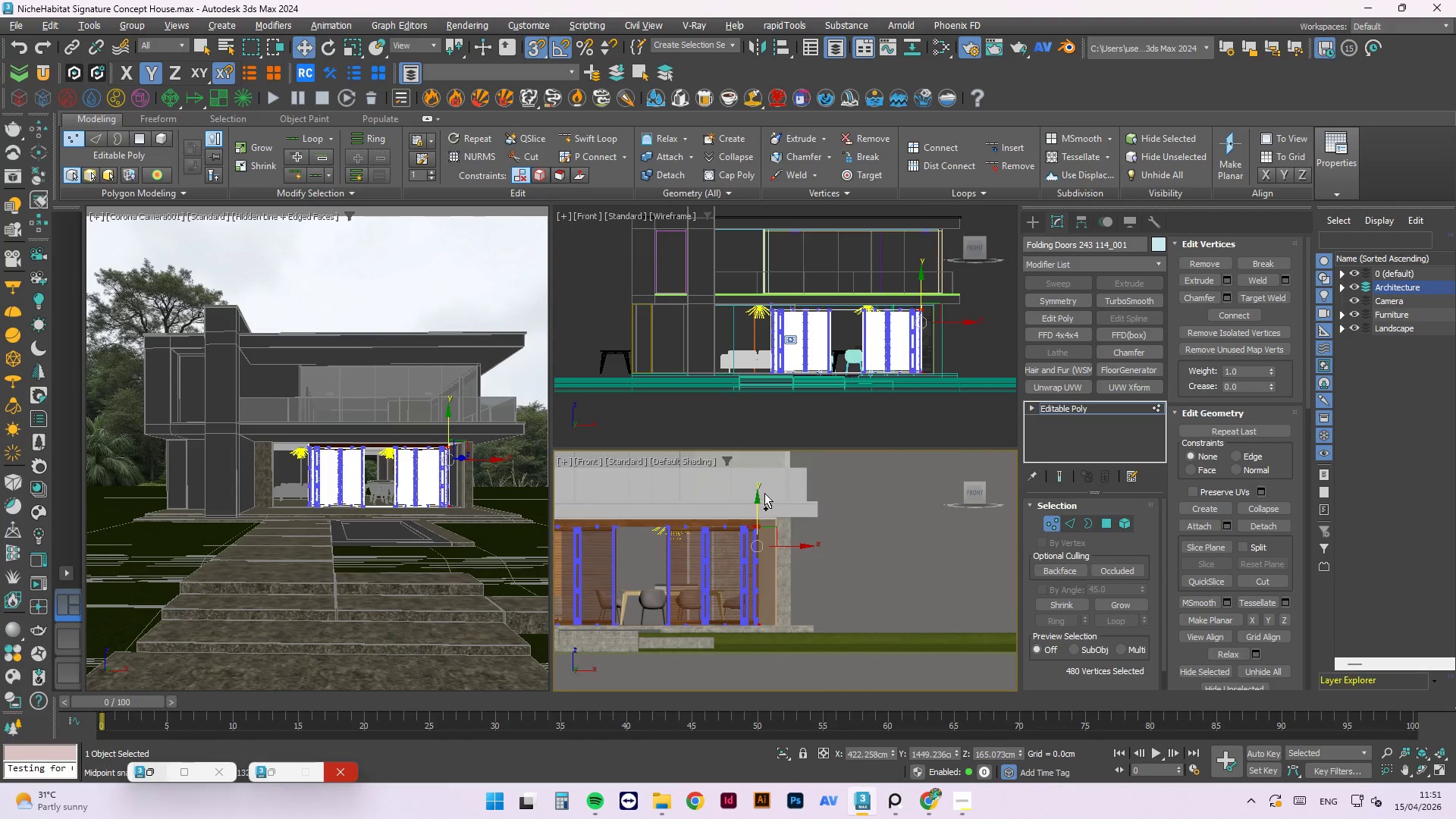 
hold_key(key=ControlLeft, duration=19.06)
 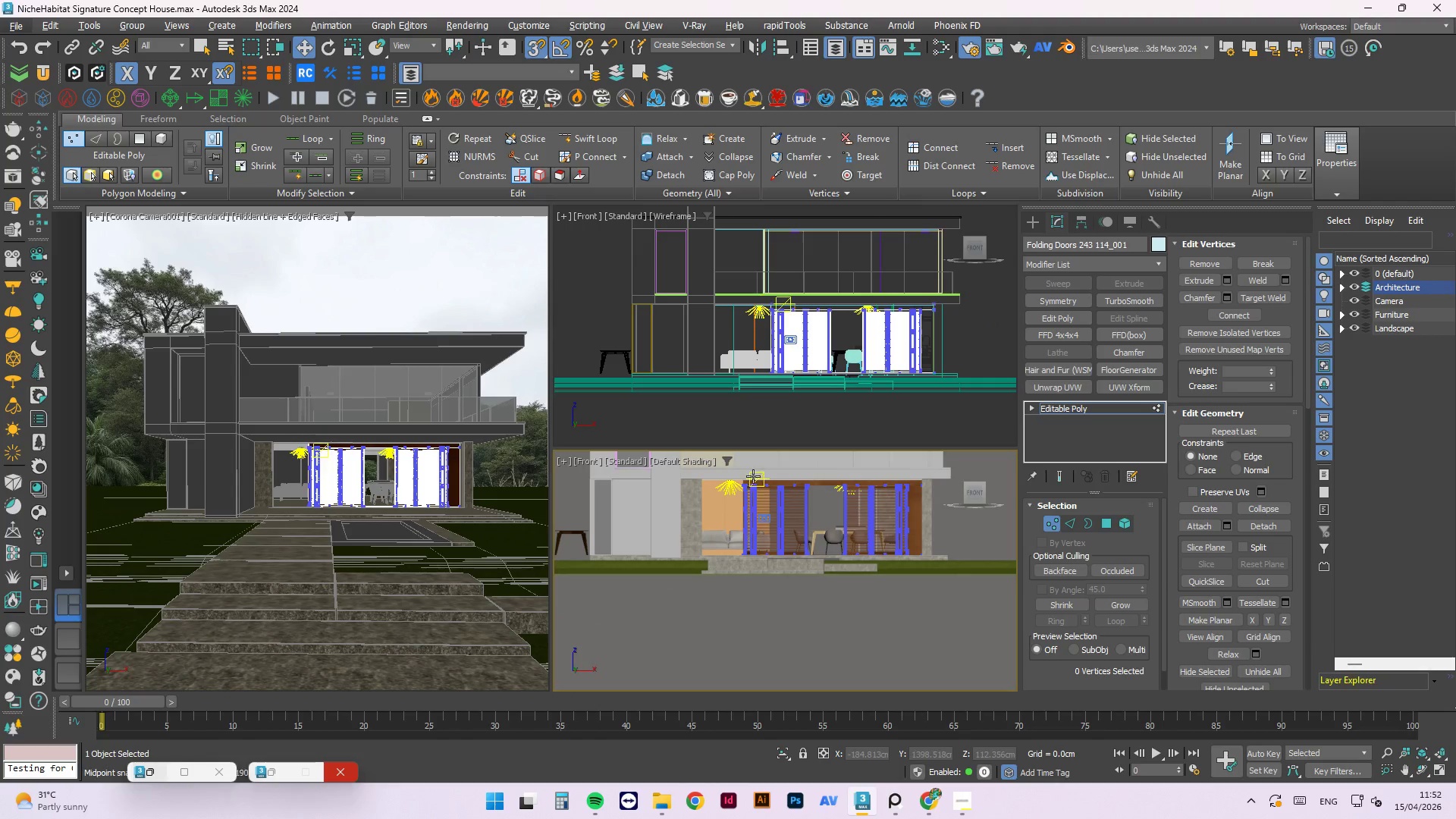 
hold_key(key=AltLeft, duration=1.31)
 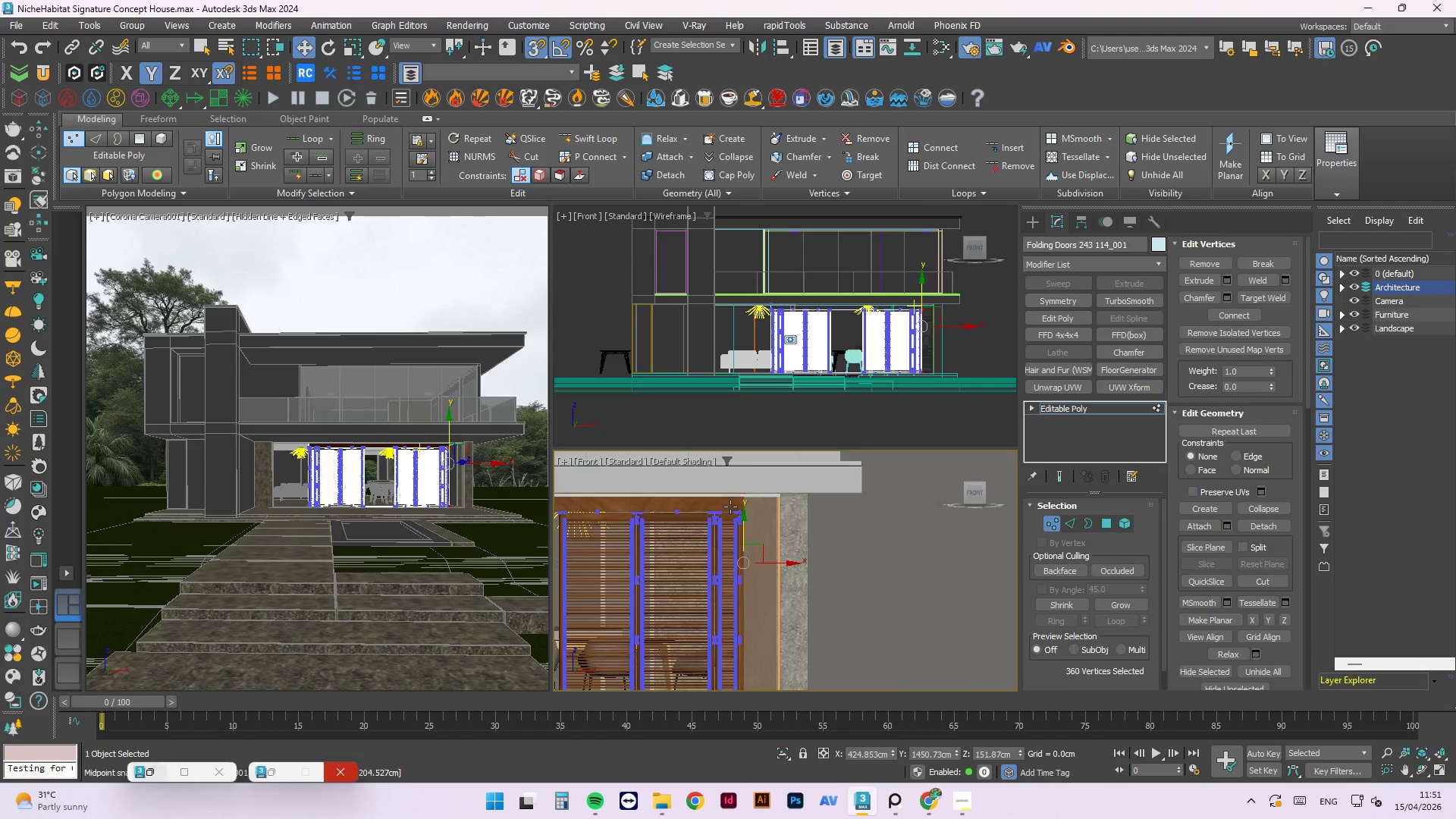 
scroll: coordinate [745, 522], scroll_direction: up, amount: 9.0
 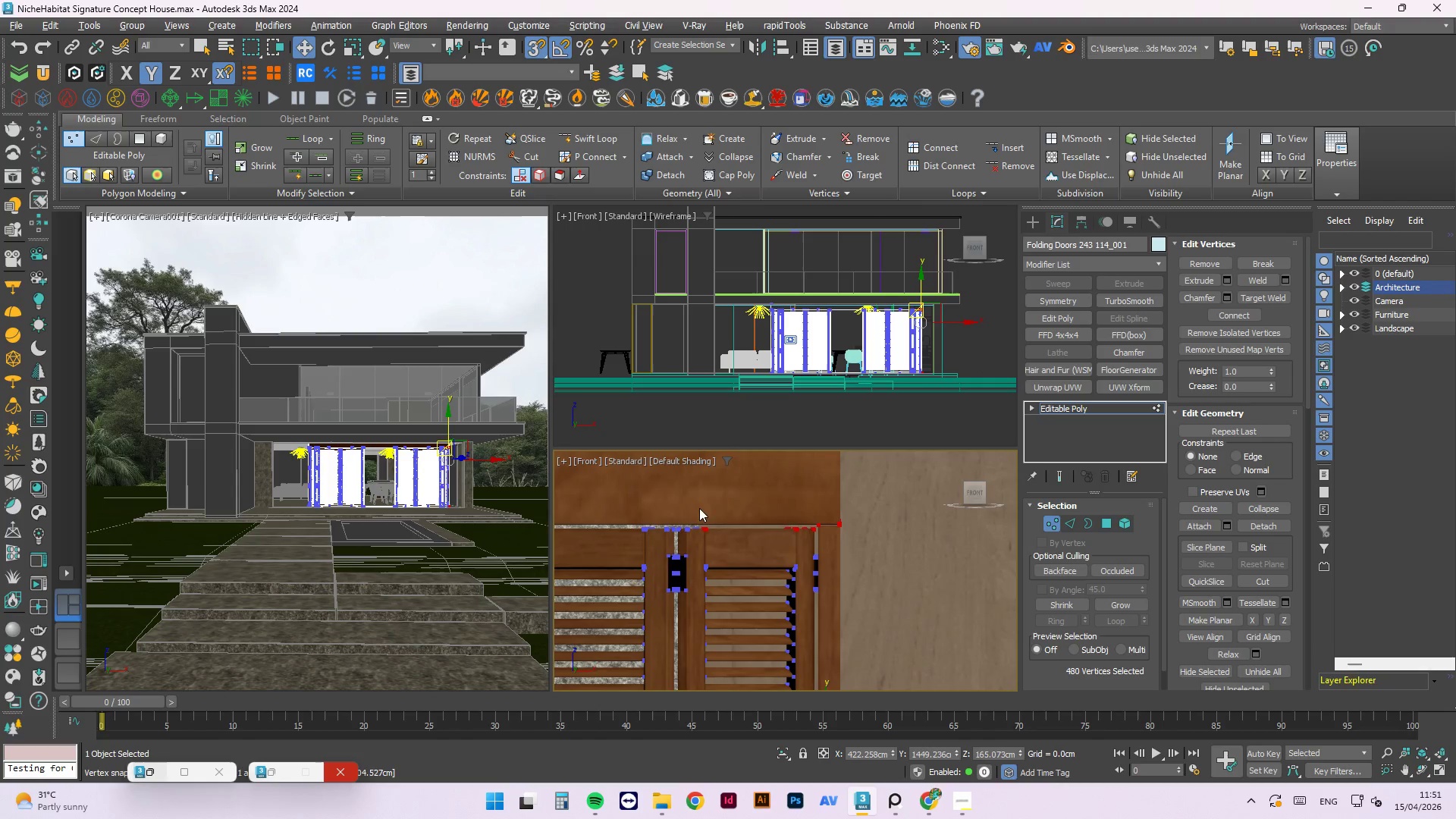 
left_click_drag(start_coordinate=[681, 496], to_coordinate=[821, 545])
 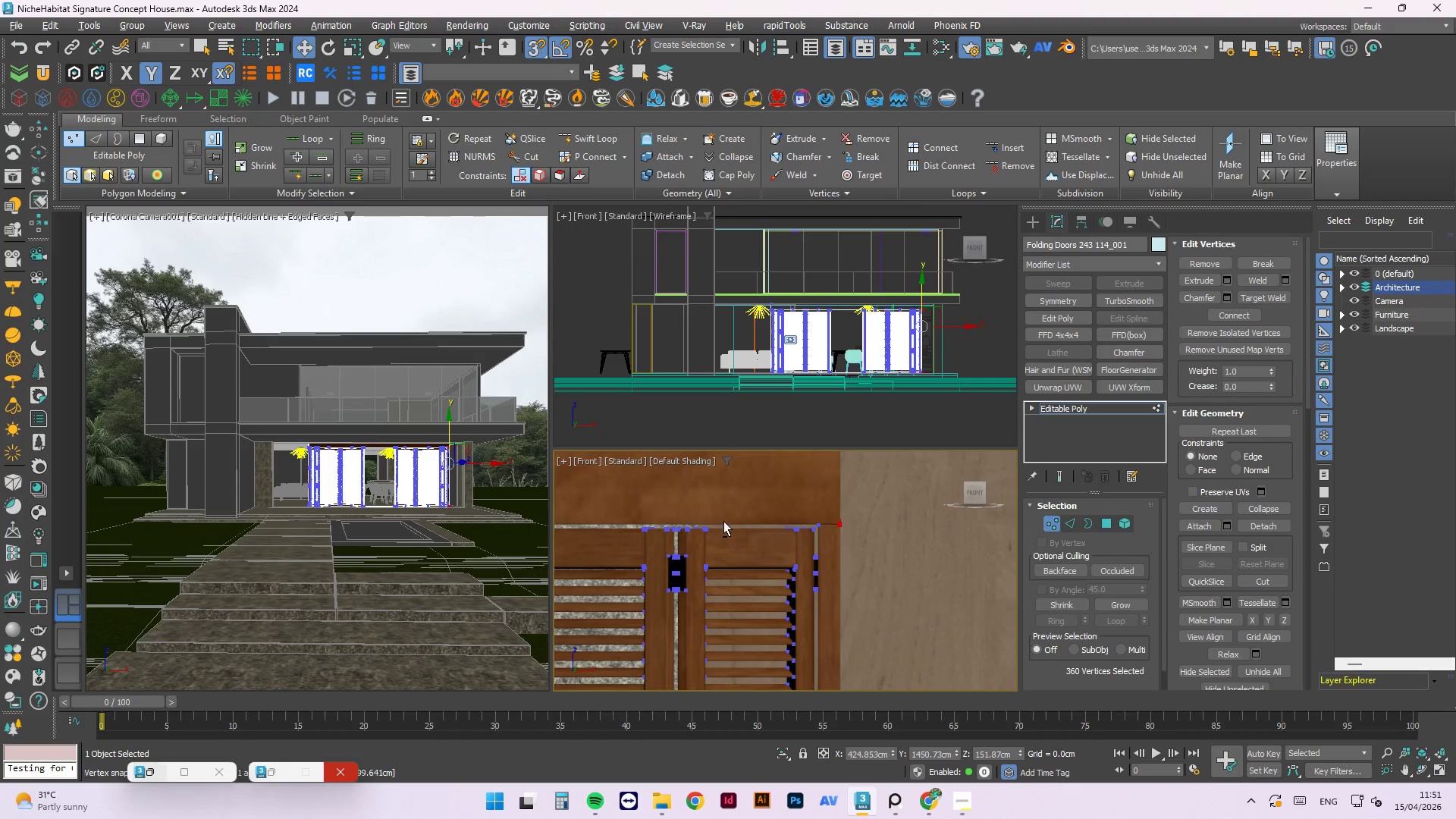 
scroll: coordinate [728, 503], scroll_direction: down, amount: 4.0
 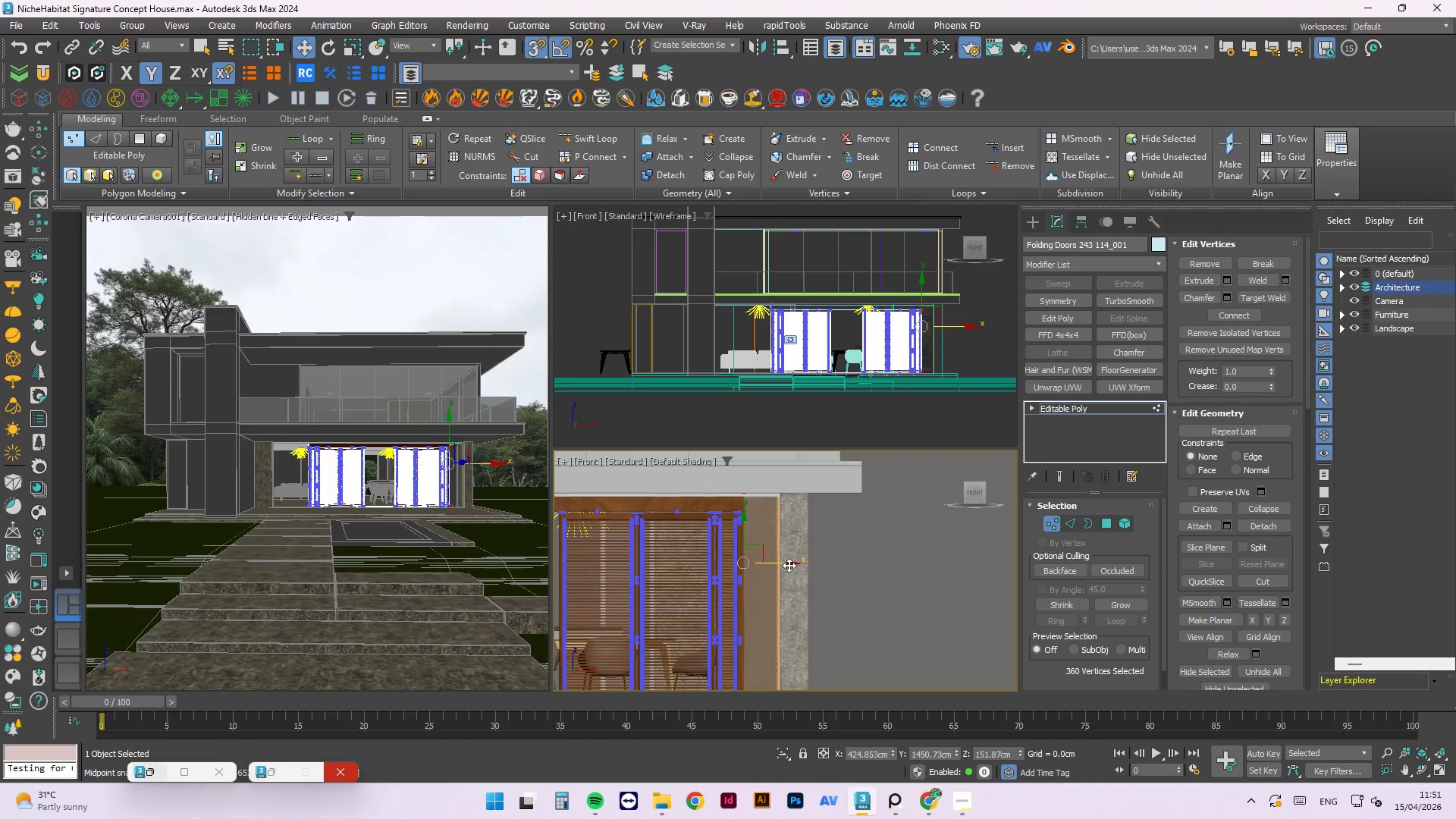 
left_click_drag(start_coordinate=[788, 563], to_coordinate=[816, 457])
 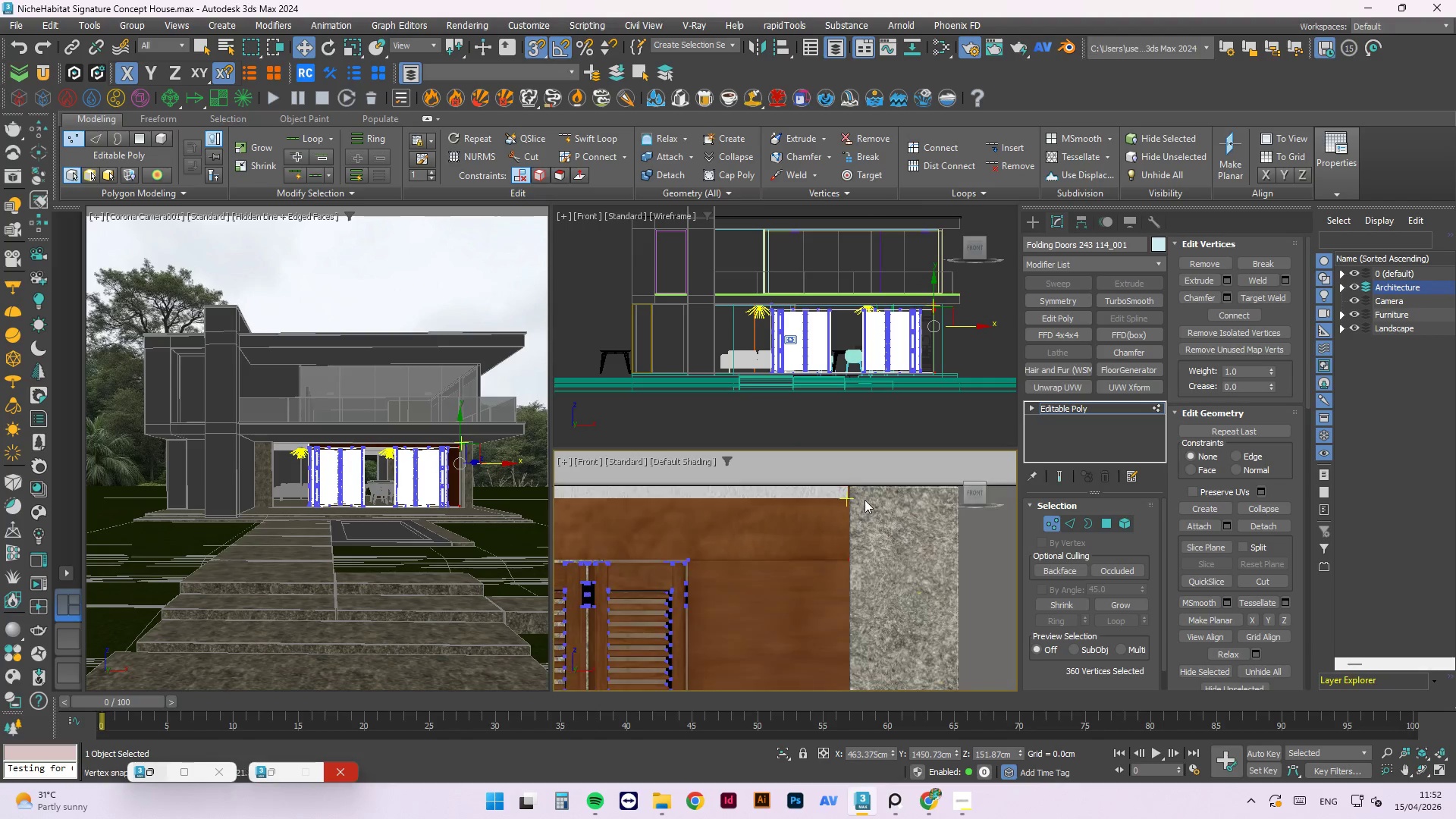 
scroll: coordinate [800, 487], scroll_direction: up, amount: 8.0
 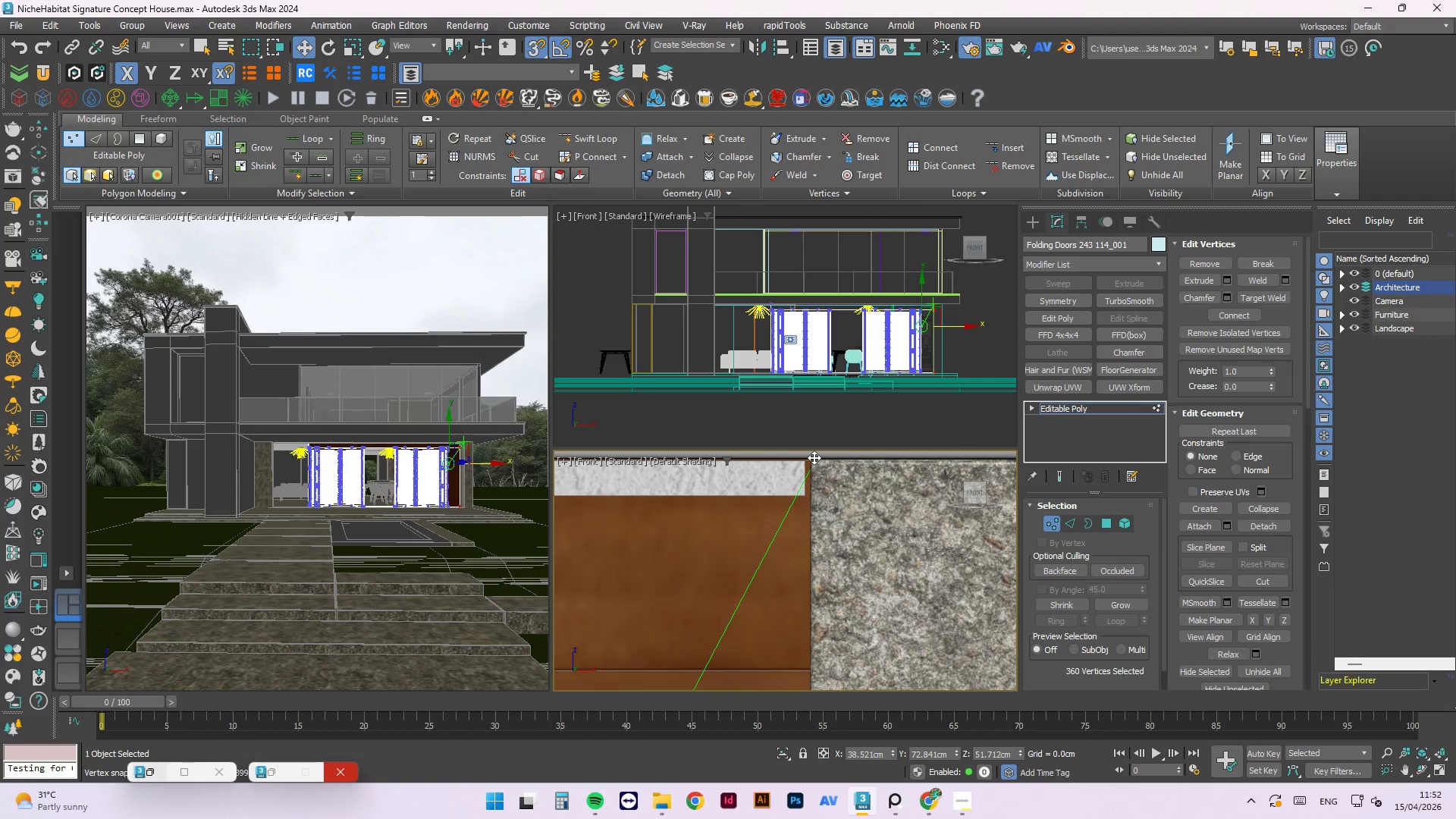 
scroll: coordinate [869, 489], scroll_direction: down, amount: 15.0
 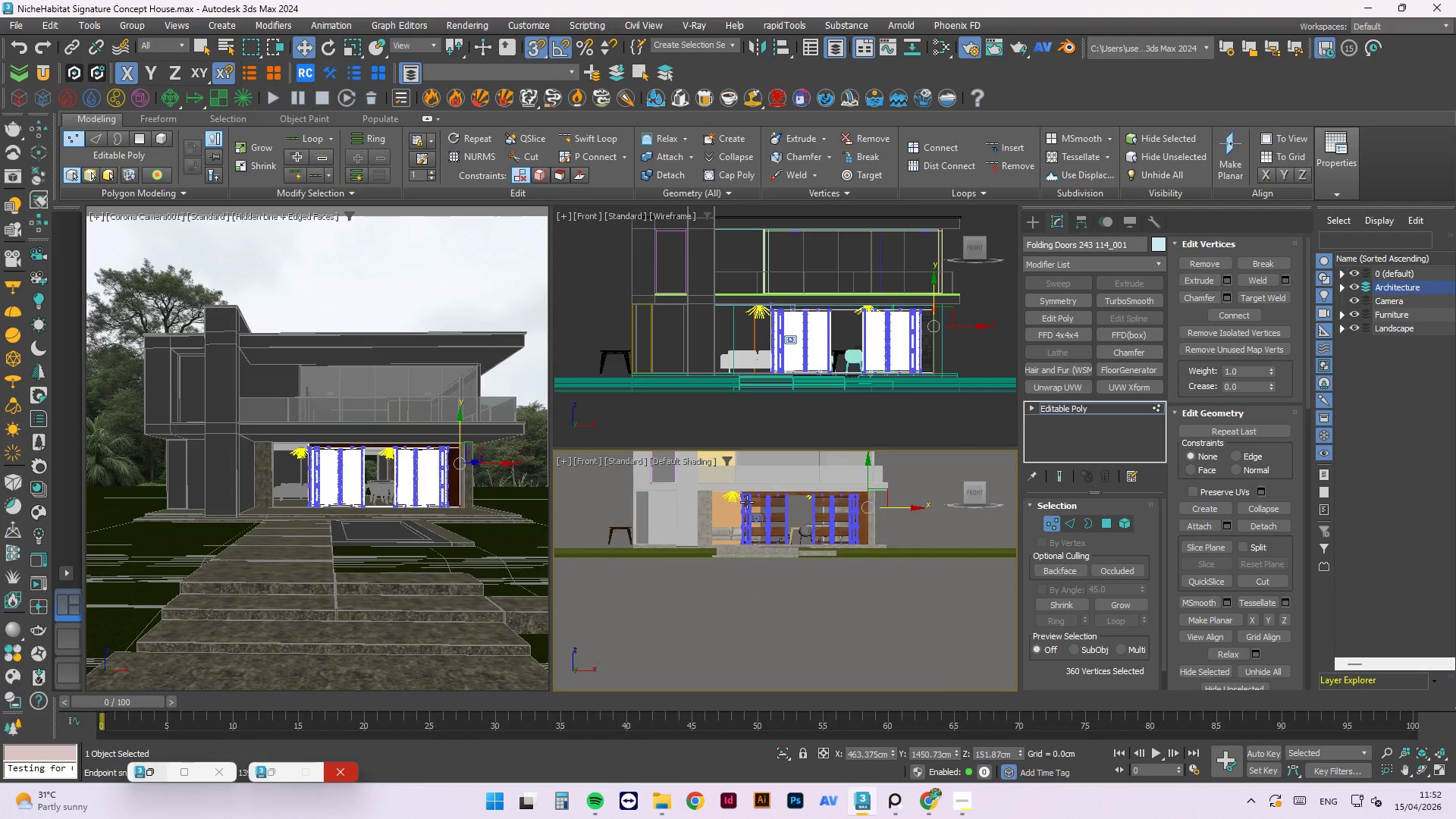 
scroll: coordinate [740, 494], scroll_direction: up, amount: 14.0
 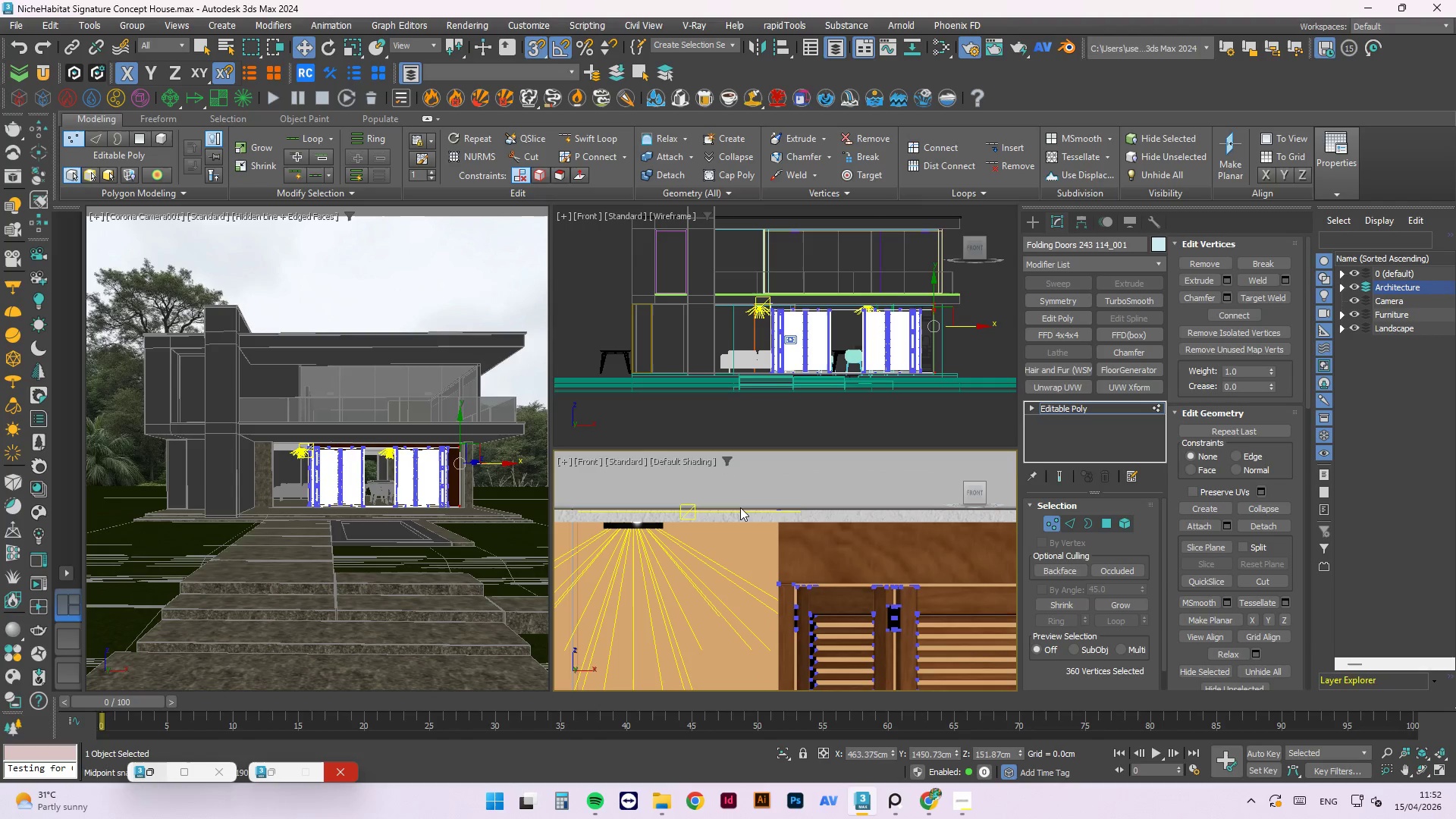 
left_click([740, 506])
 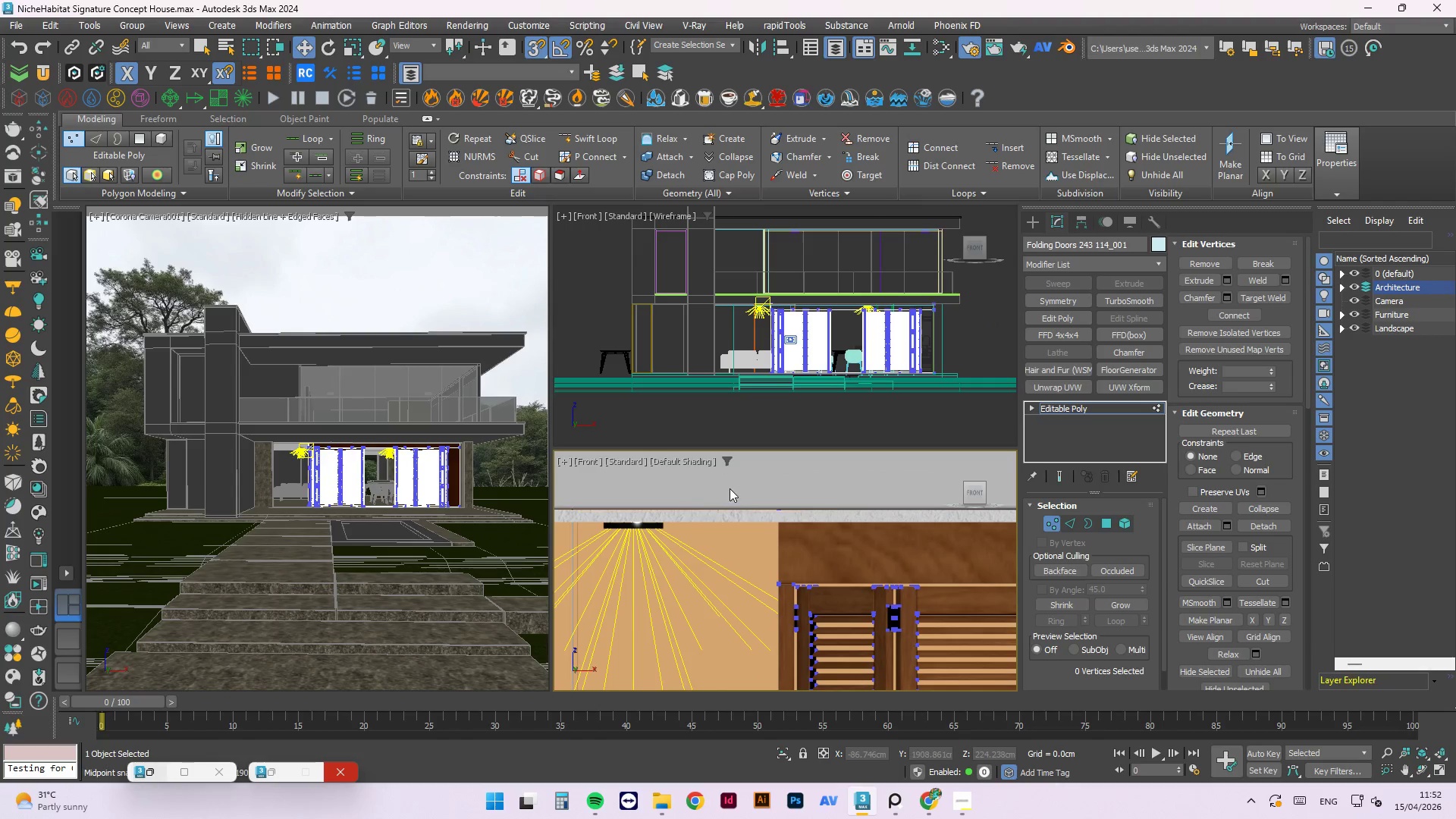 
scroll: coordinate [741, 473], scroll_direction: down, amount: 6.0
 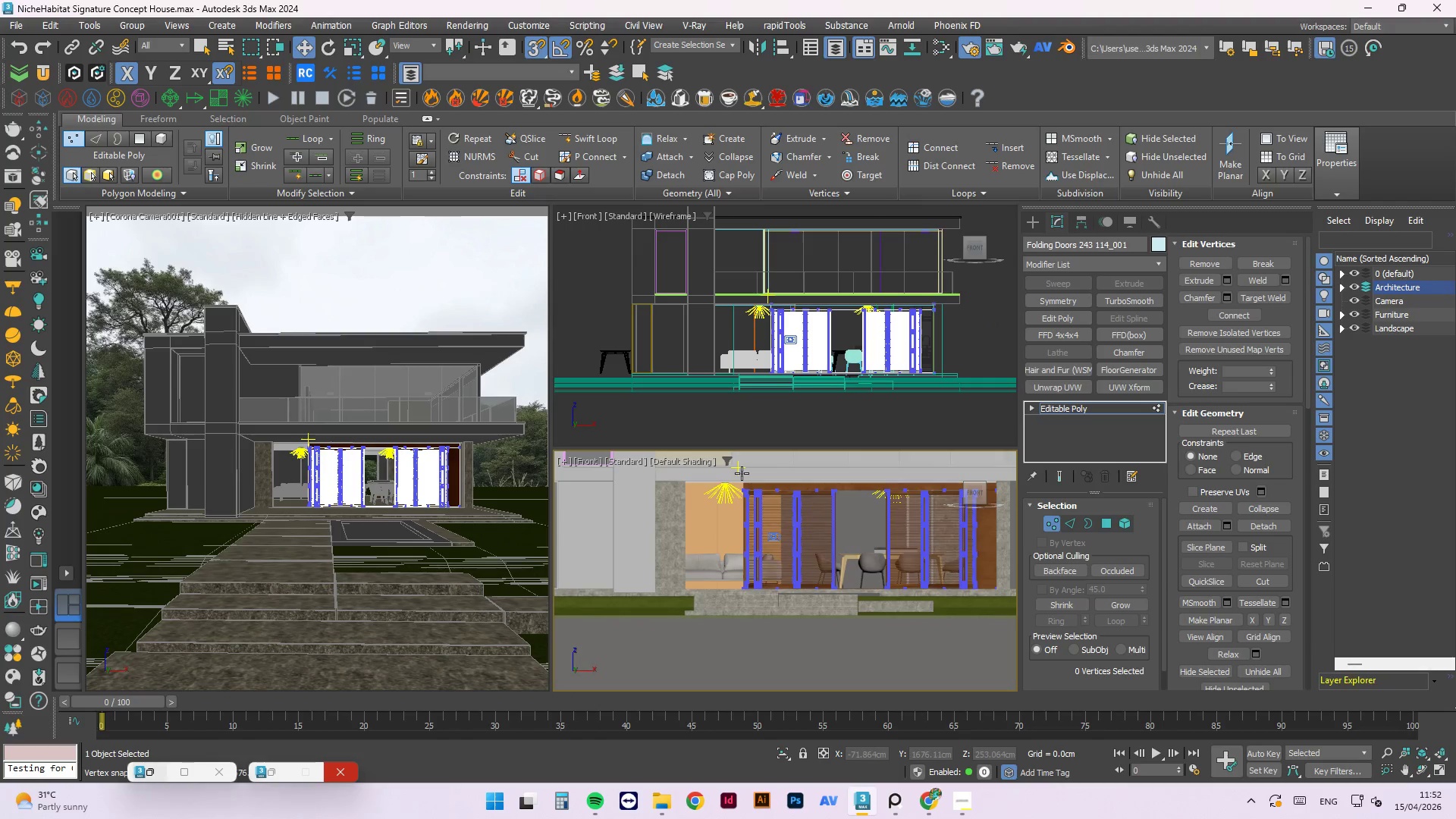 
hold_key(key=AltLeft, duration=0.41)
 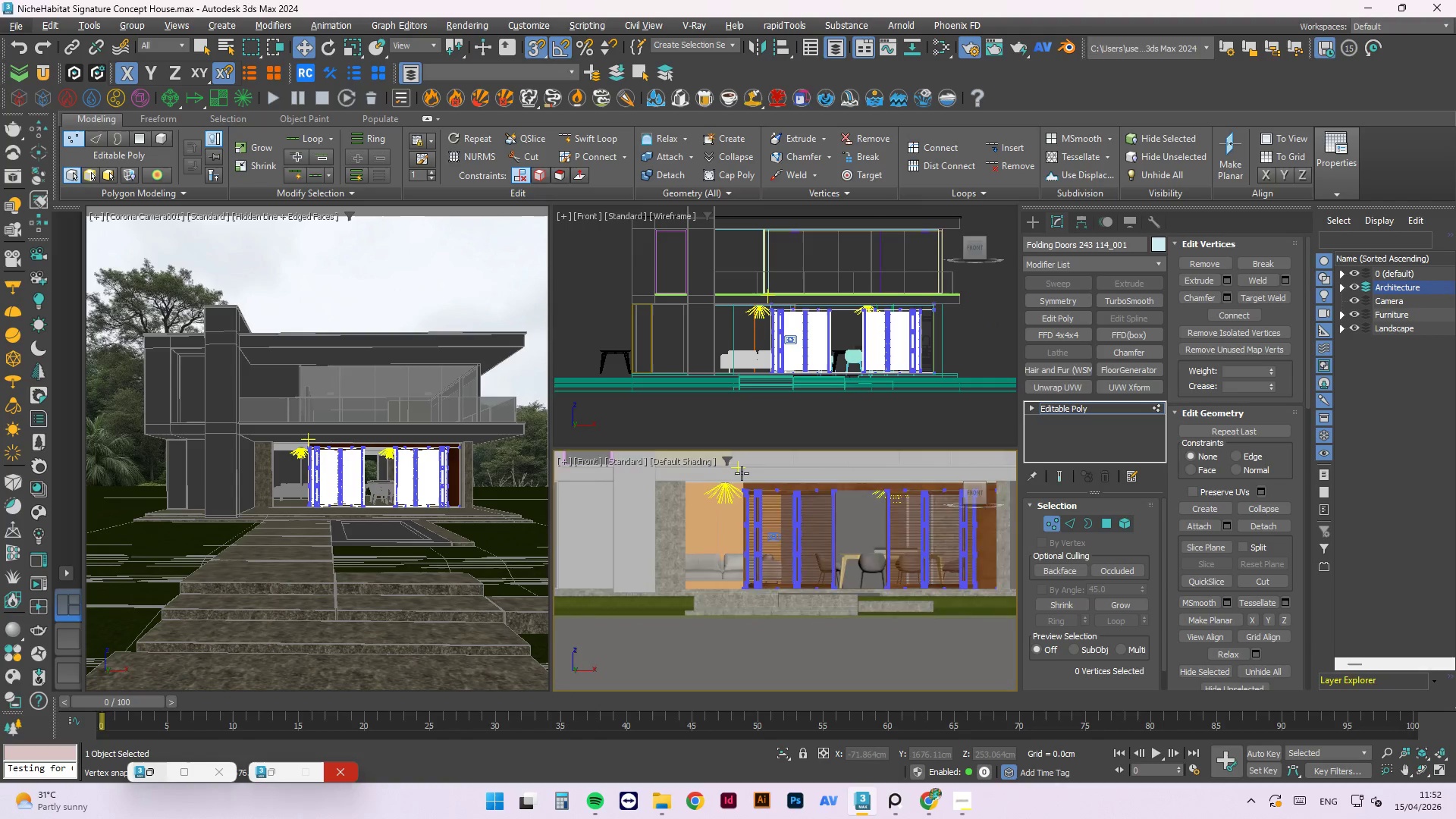 
scroll: coordinate [742, 473], scroll_direction: down, amount: 1.0
 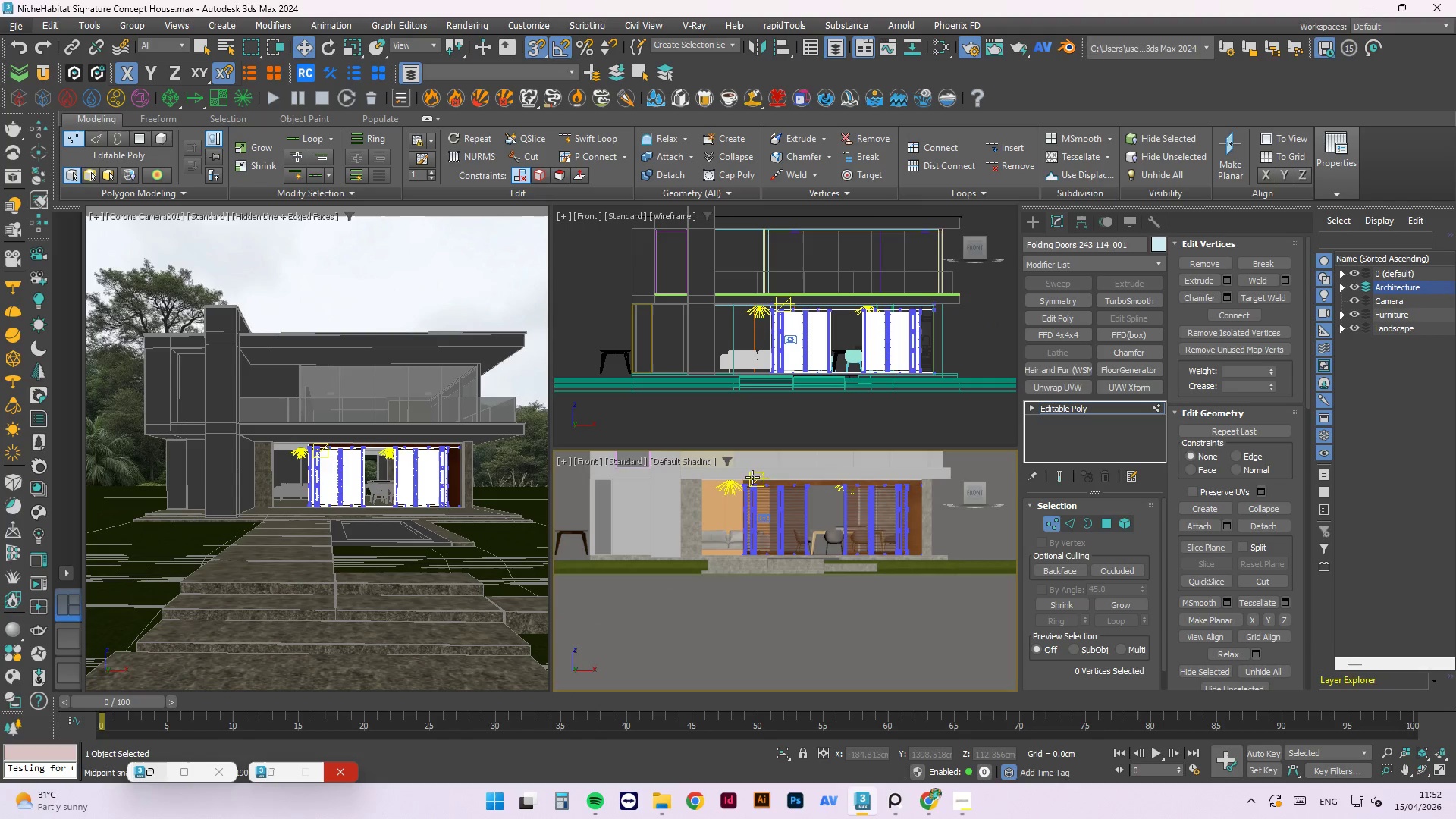 
hold_key(key=ControlLeft, duration=0.98)
left_click([693, 504])
 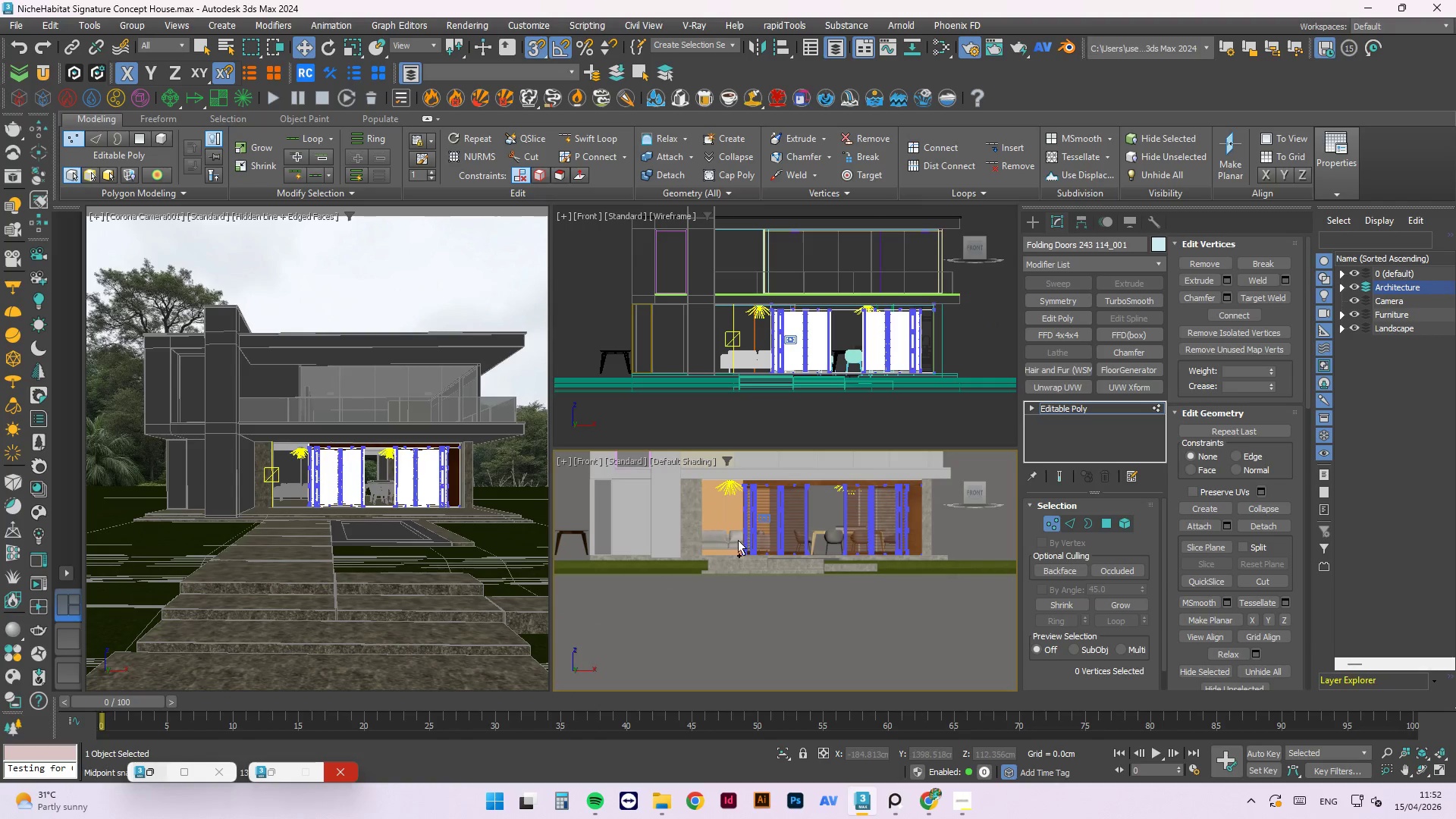 
hold_key(key=ControlLeft, duration=1.02)
 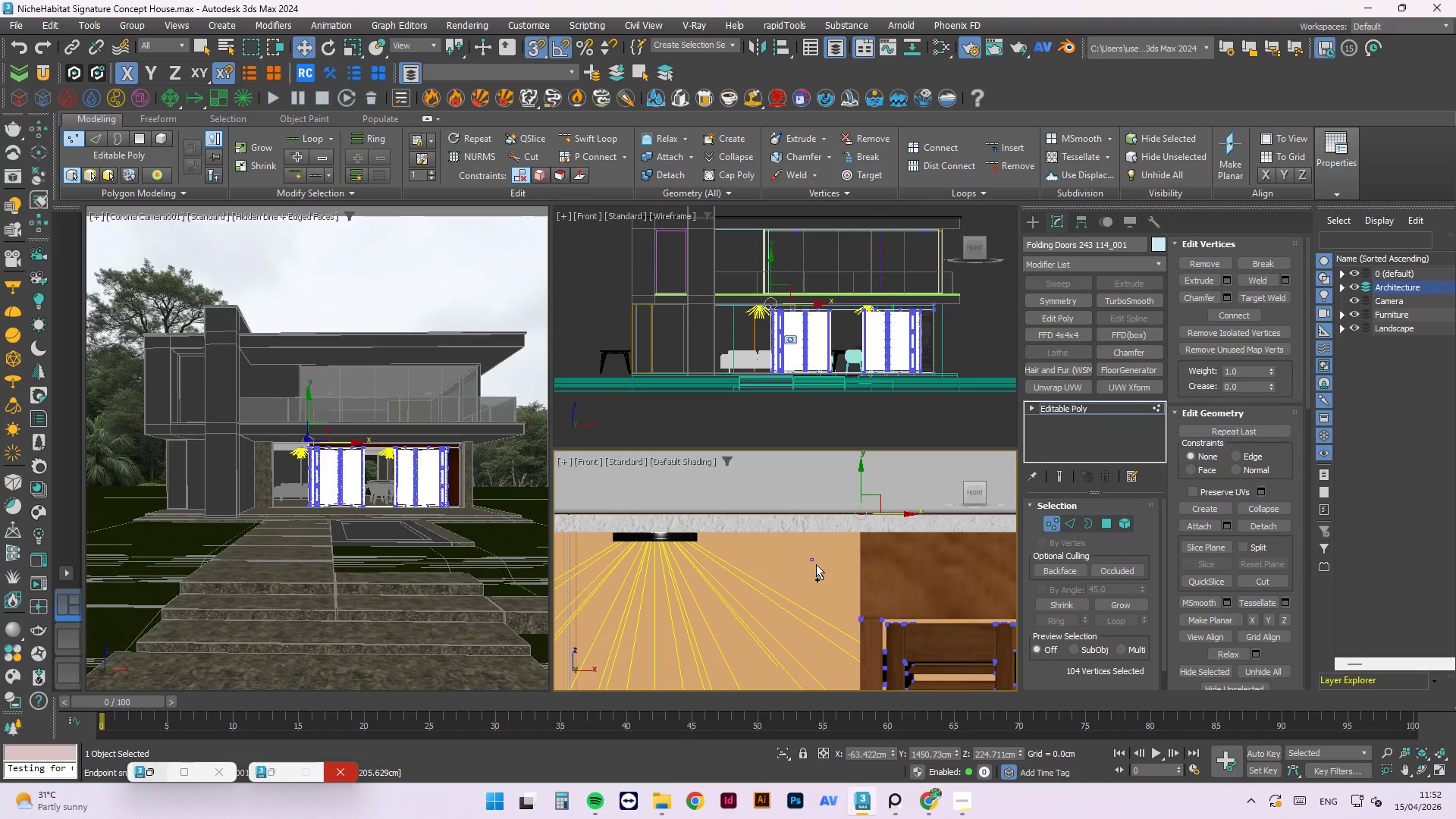 
scroll: coordinate [754, 480], scroll_direction: up, amount: 11.0
 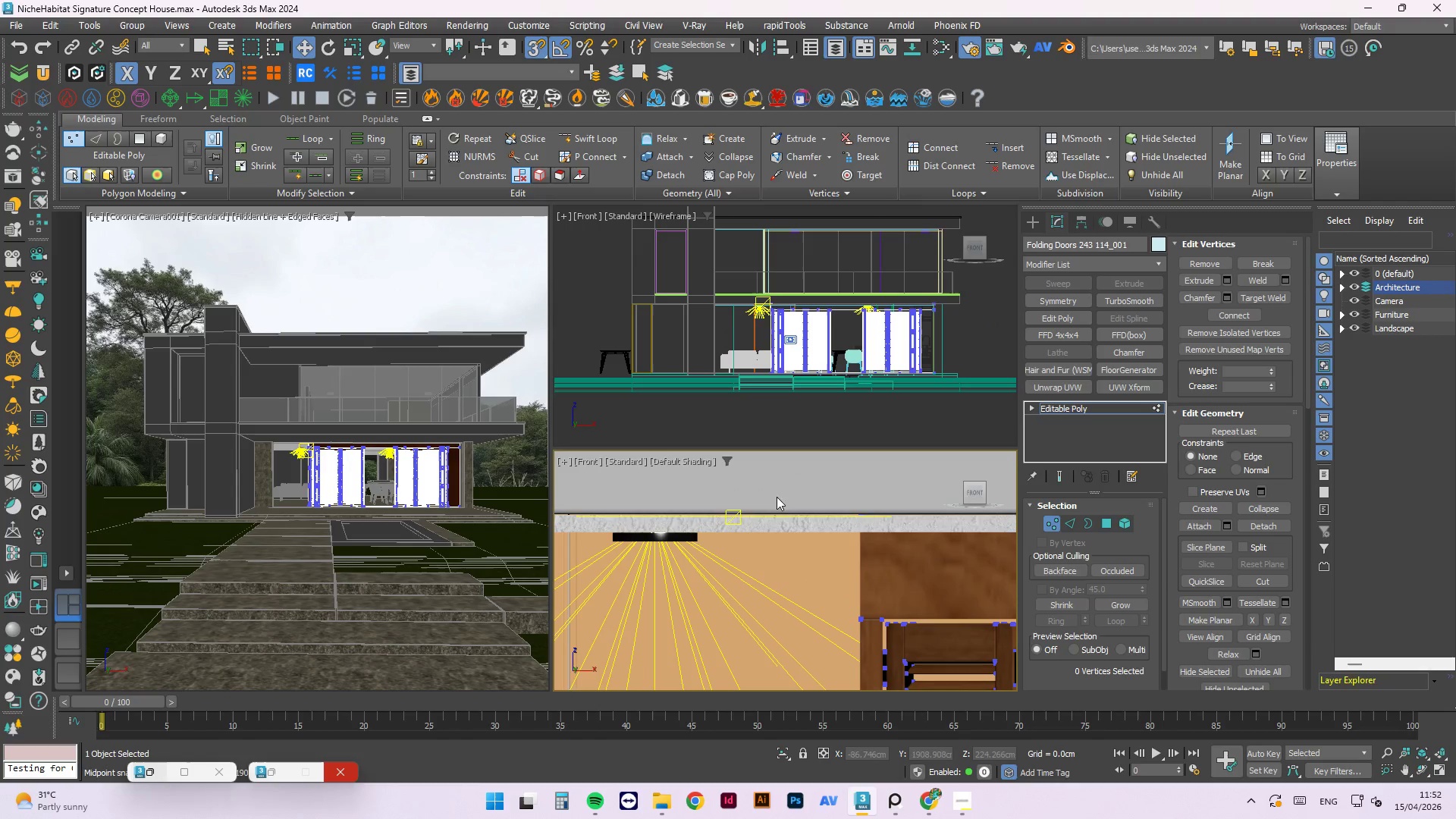 
left_click_drag(start_coordinate=[775, 476], to_coordinate=[880, 561])
 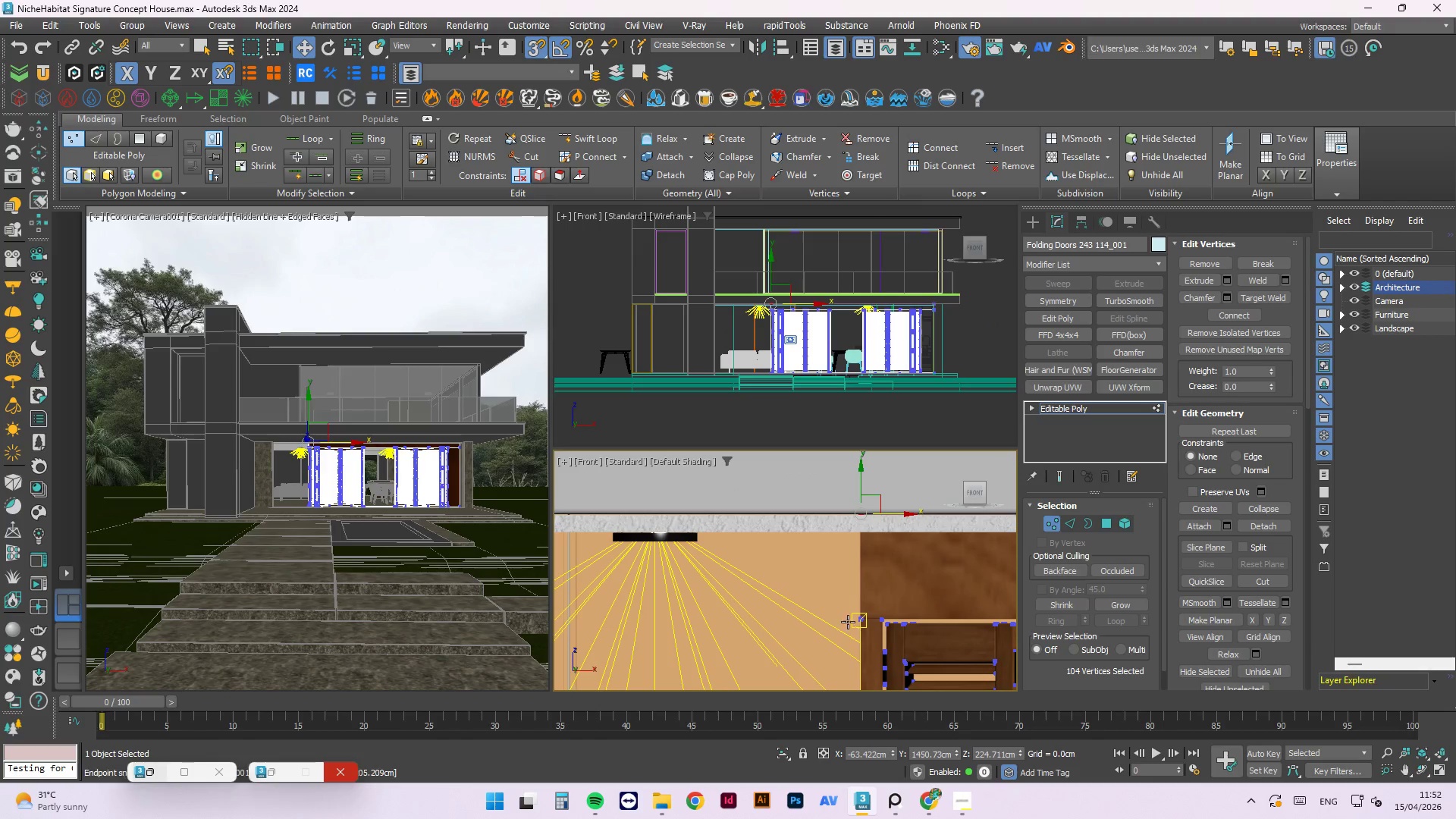 
hold_key(key=ControlLeft, duration=1.11)
left_click_drag(start_coordinate=[811, 560], to_coordinate=[871, 631])
 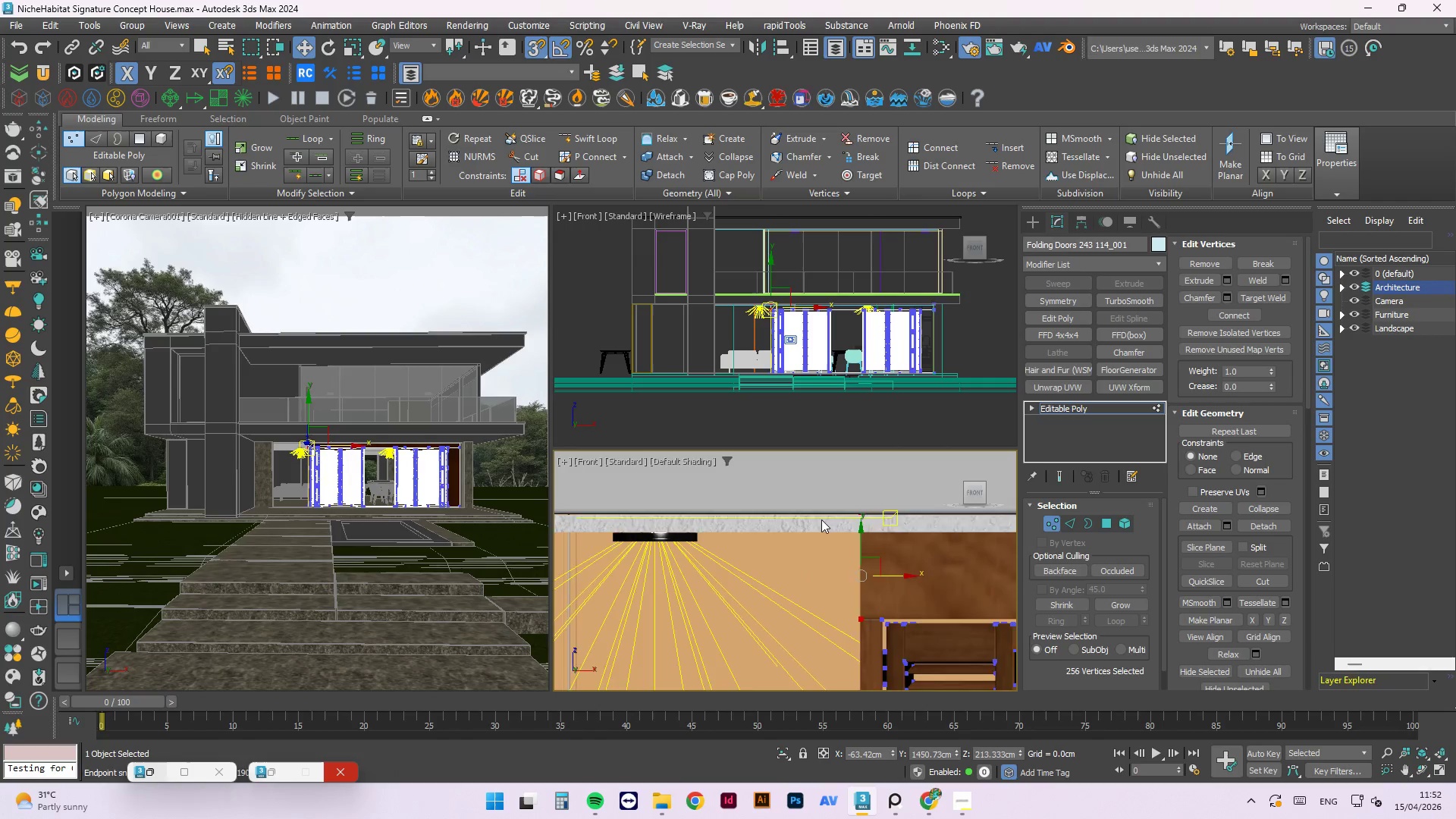 
scroll: coordinate [830, 638], scroll_direction: up, amount: 1.0
 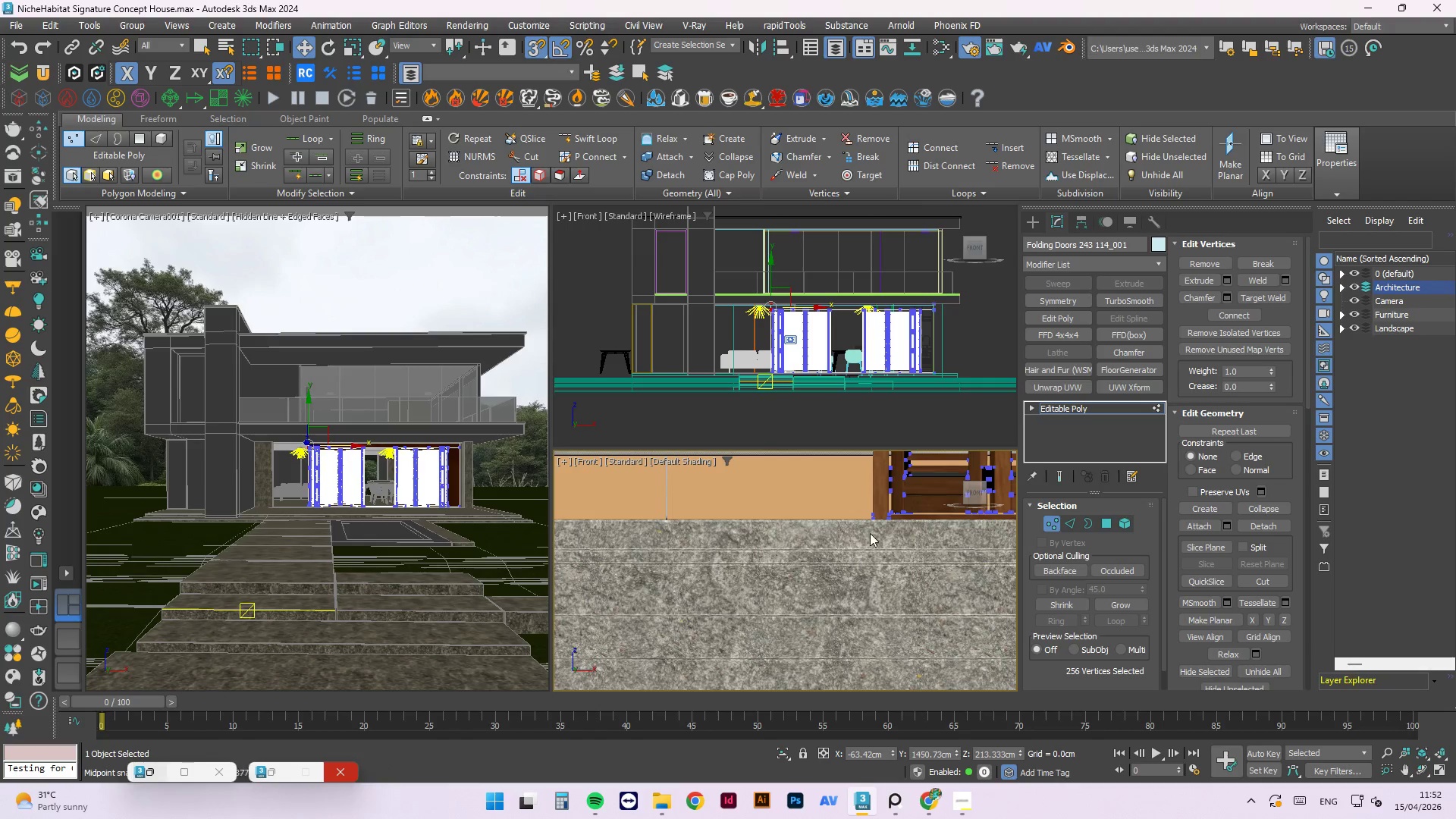 
hold_key(key=ControlLeft, duration=0.92)
 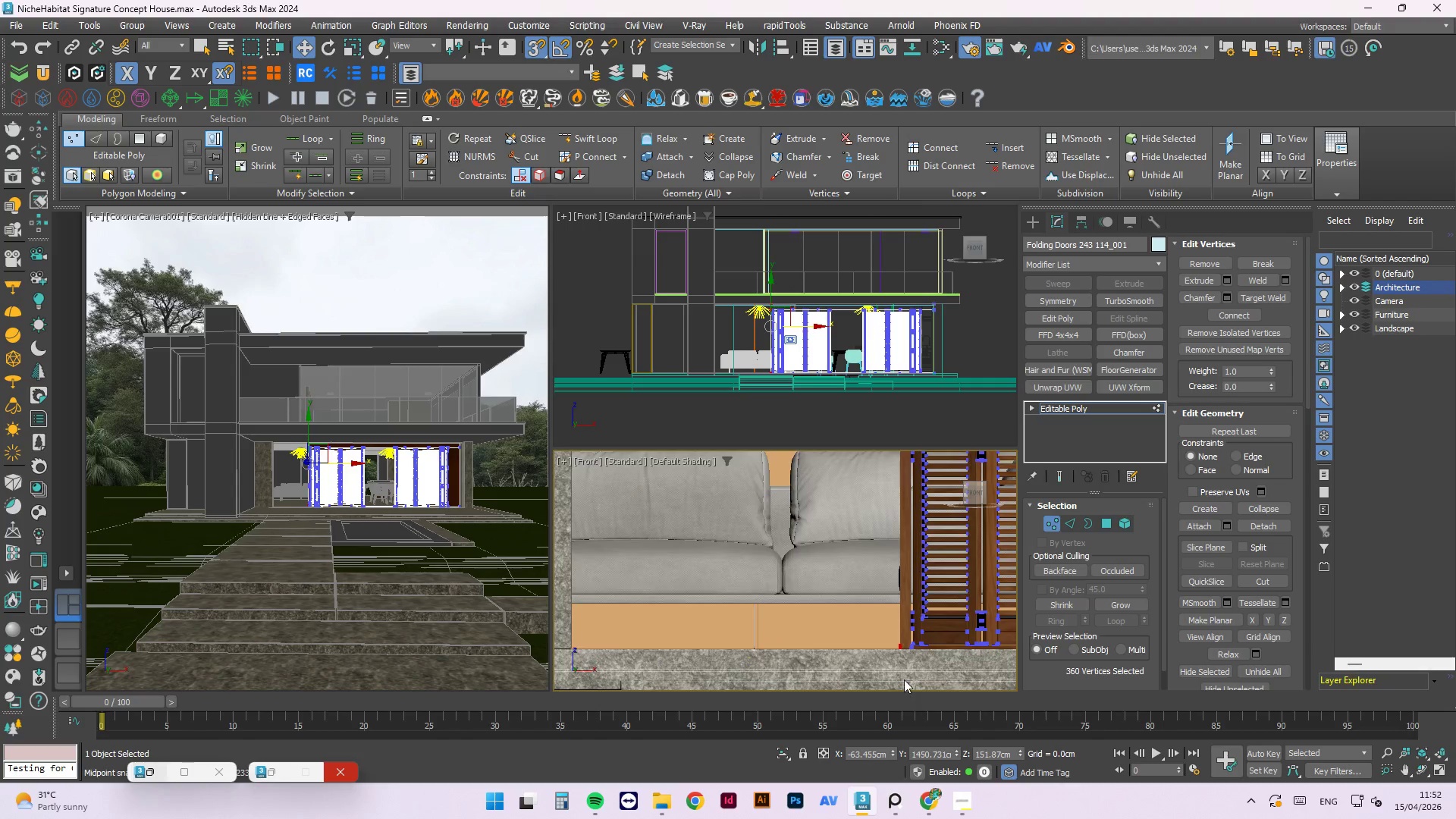 
scroll: coordinate [857, 491], scroll_direction: up, amount: 3.0
 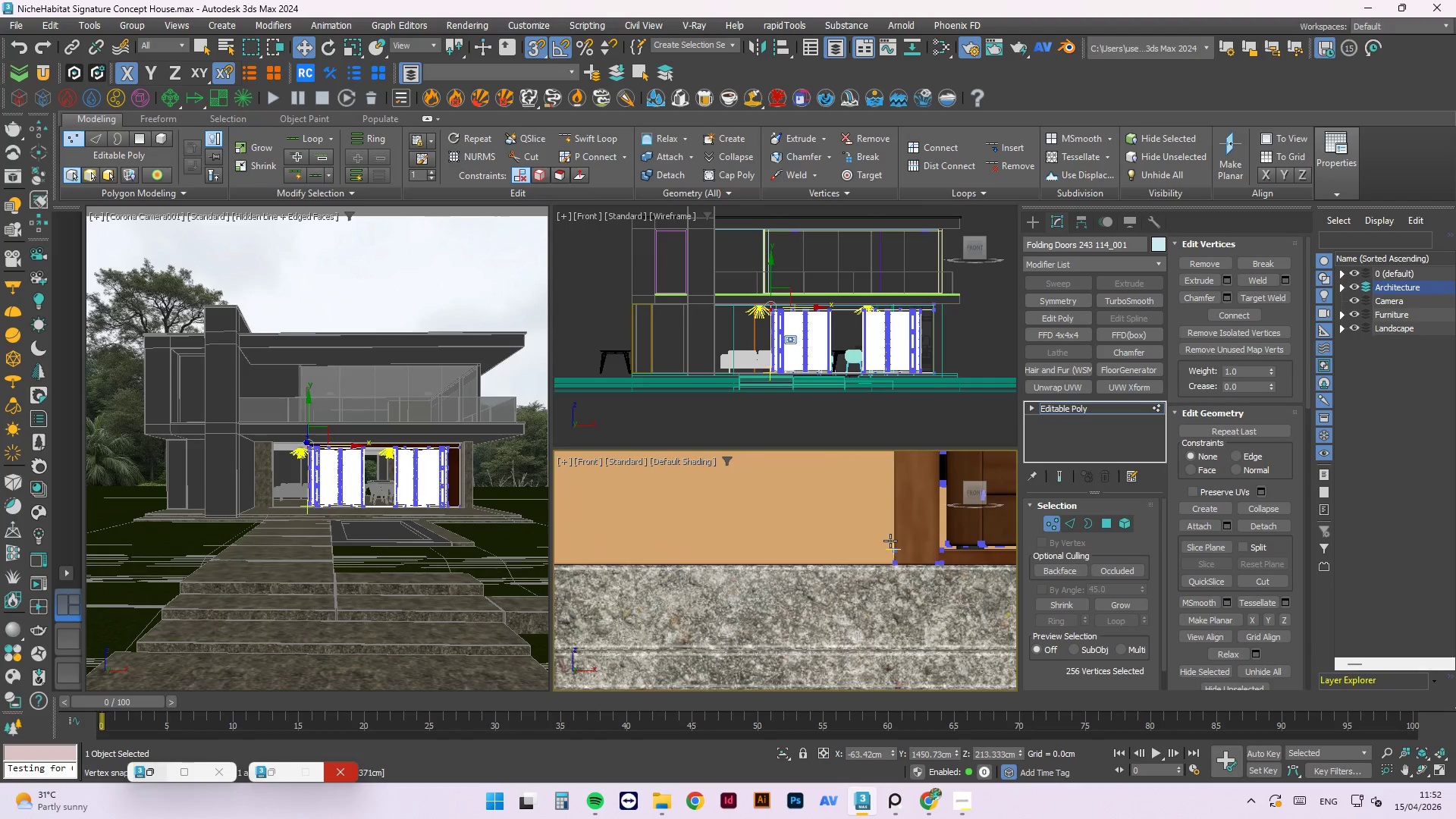 
left_click_drag(start_coordinate=[861, 528], to_coordinate=[909, 597])
 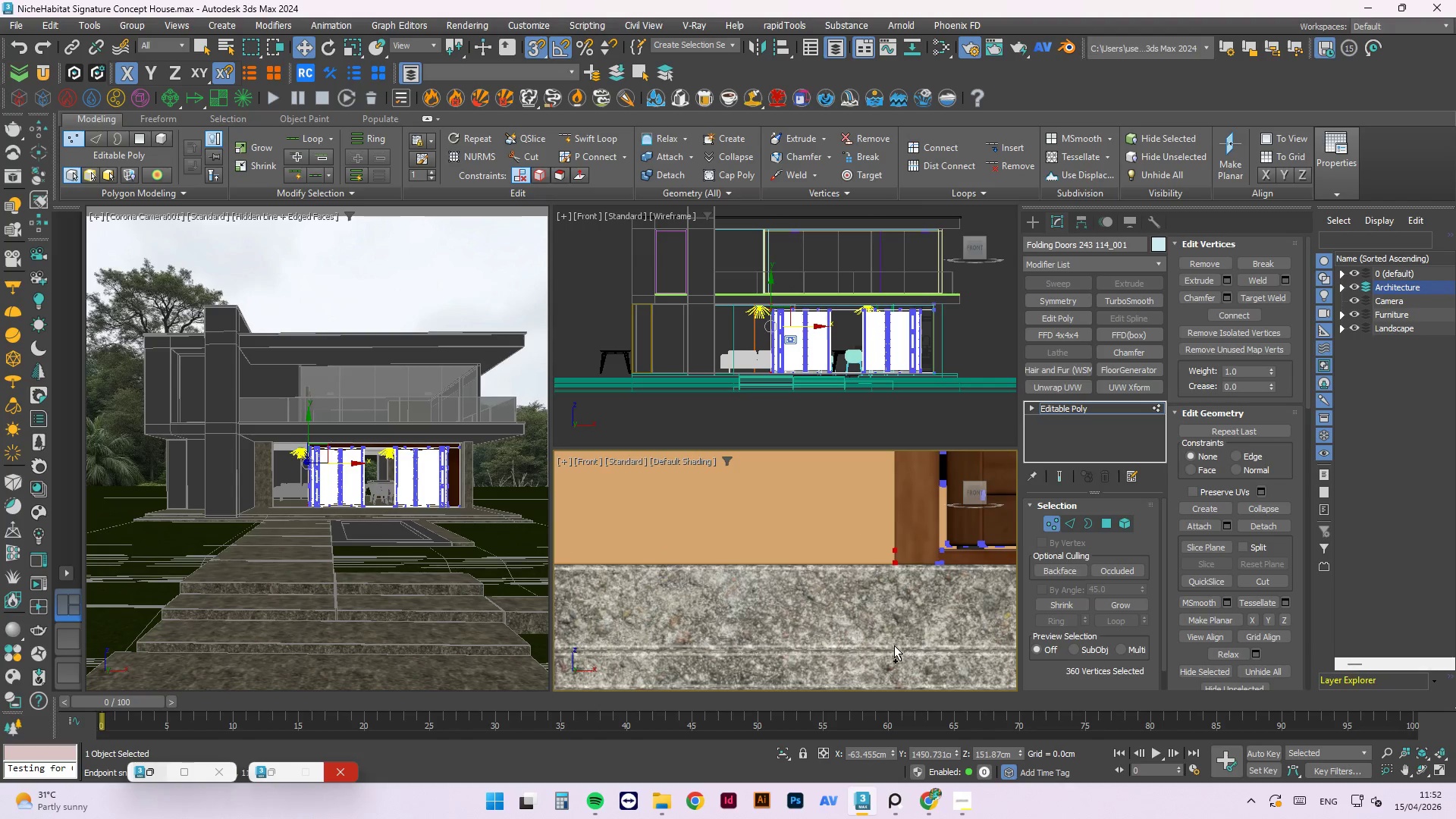 
scroll: coordinate [847, 579], scroll_direction: down, amount: 9.0
 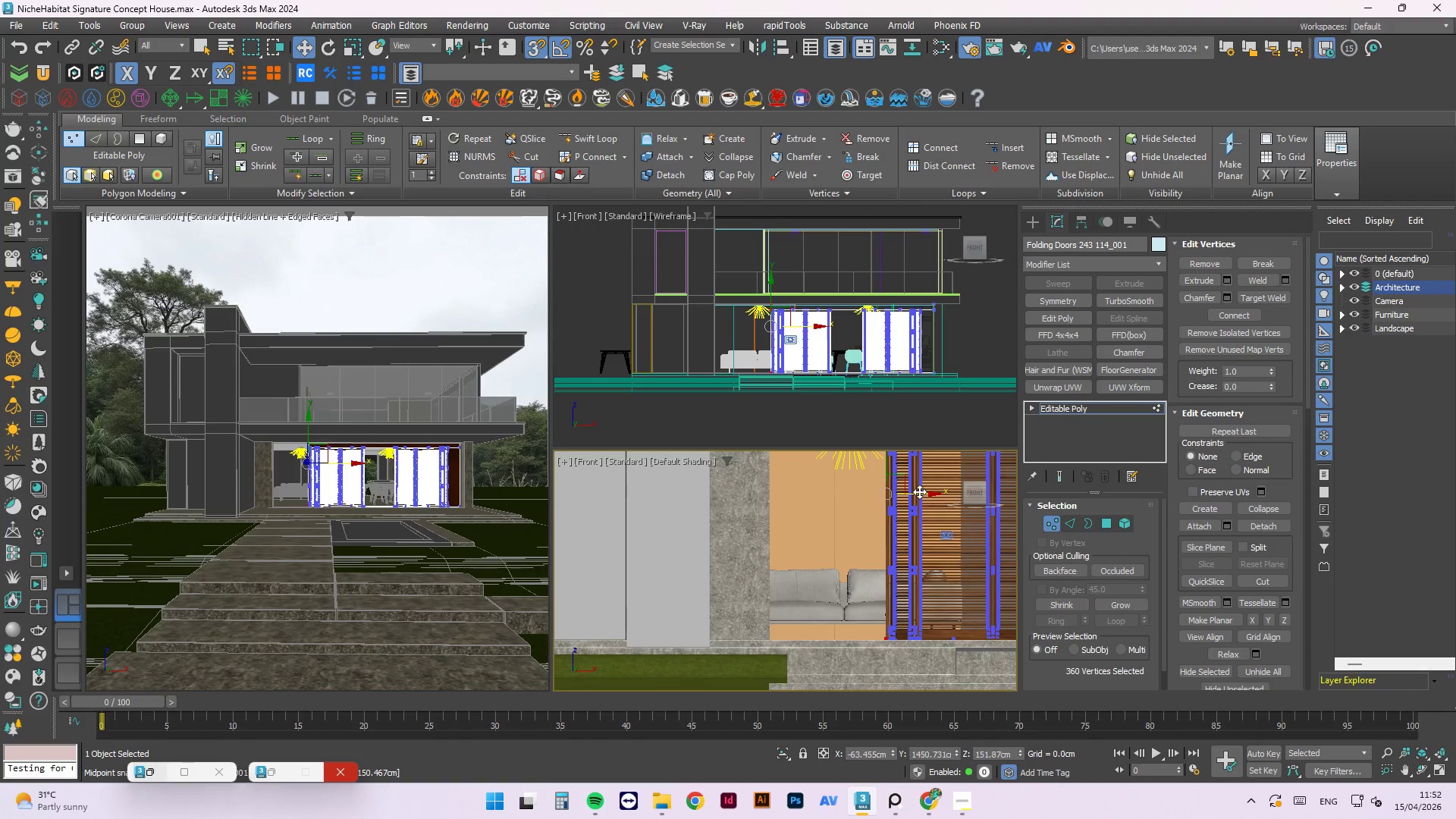 
left_click_drag(start_coordinate=[921, 491], to_coordinate=[764, 645])
 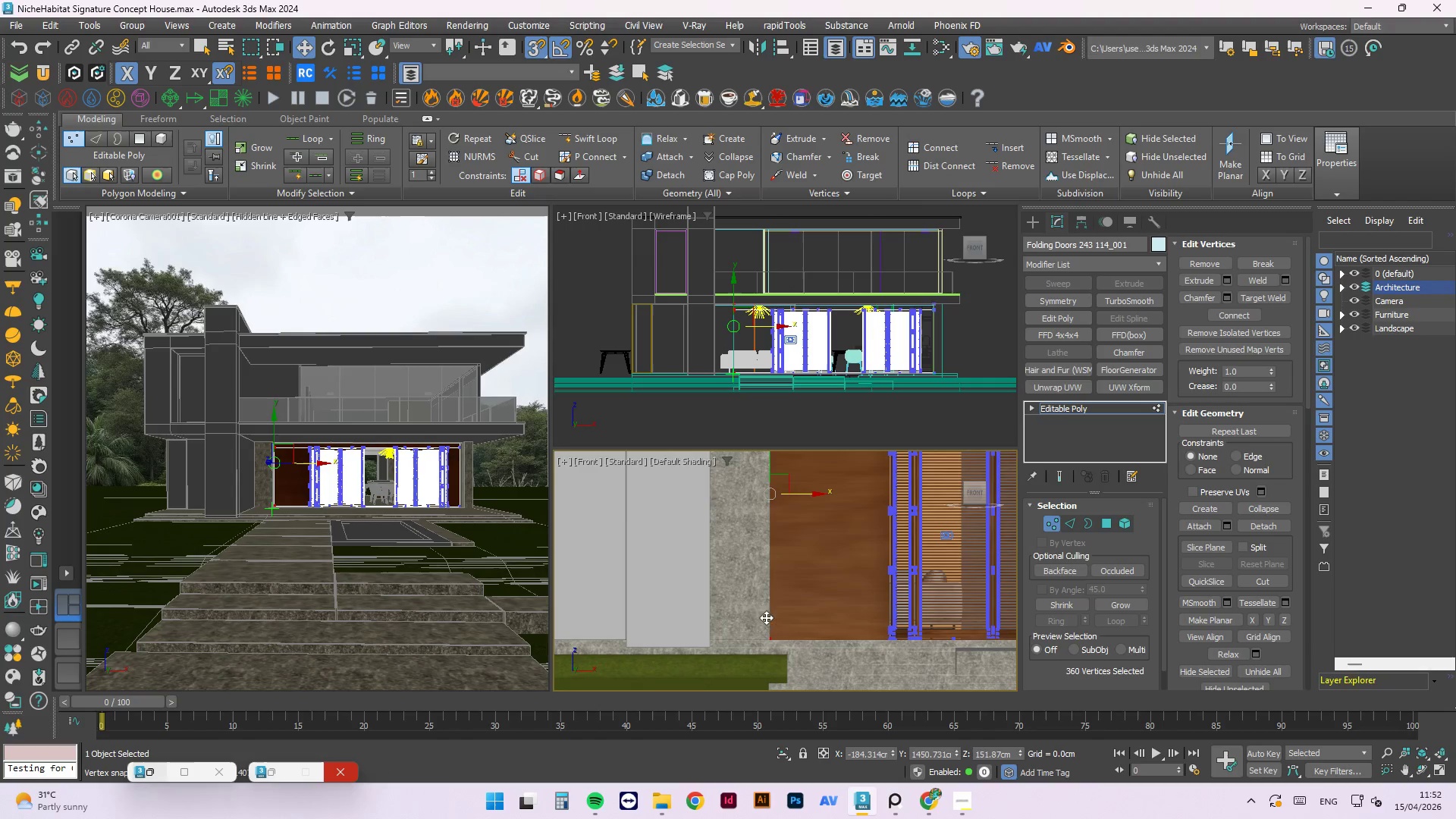 
scroll: coordinate [732, 610], scroll_direction: down, amount: 4.0
 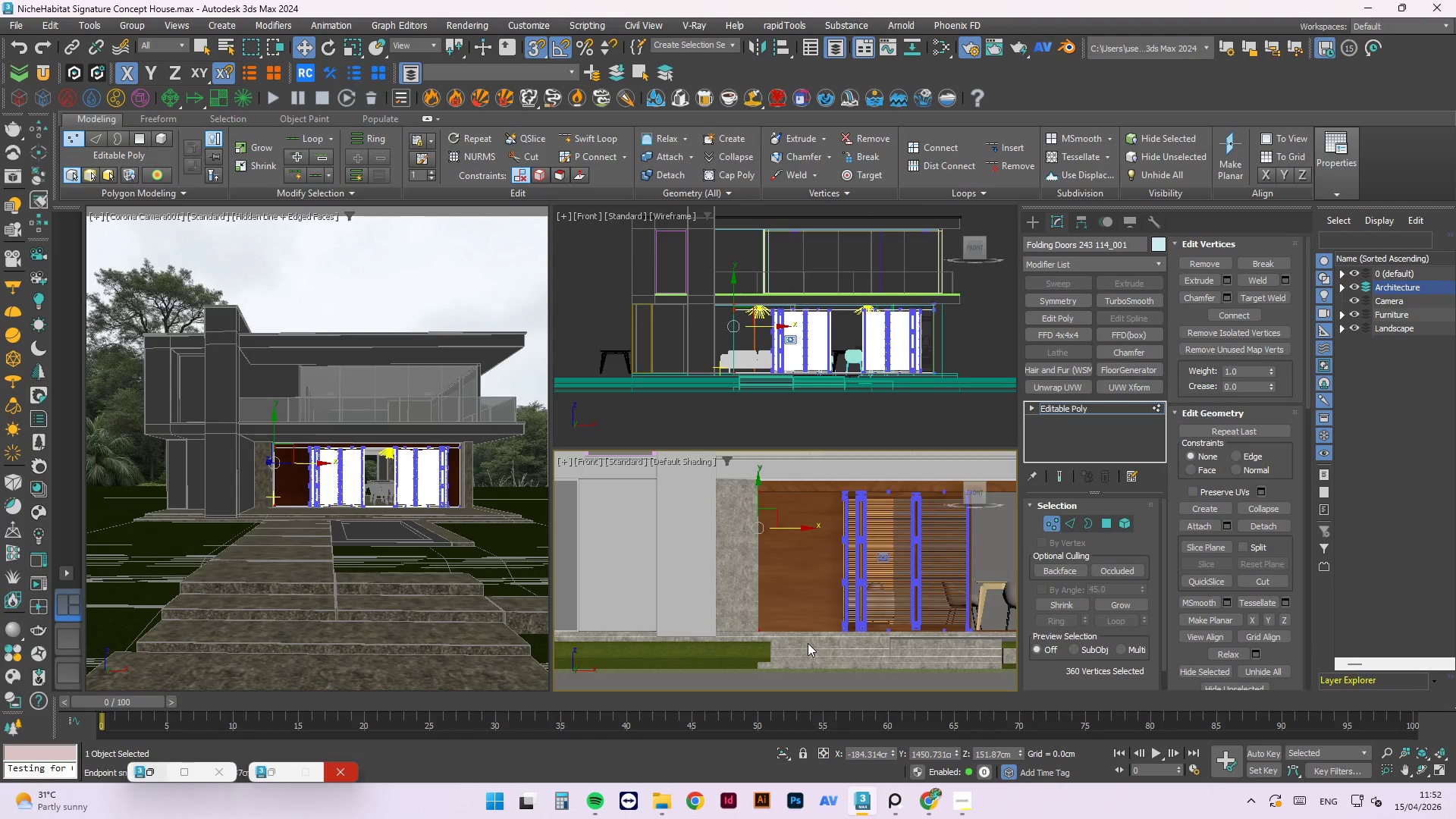 
hold_key(key=AltLeft, duration=0.98)
 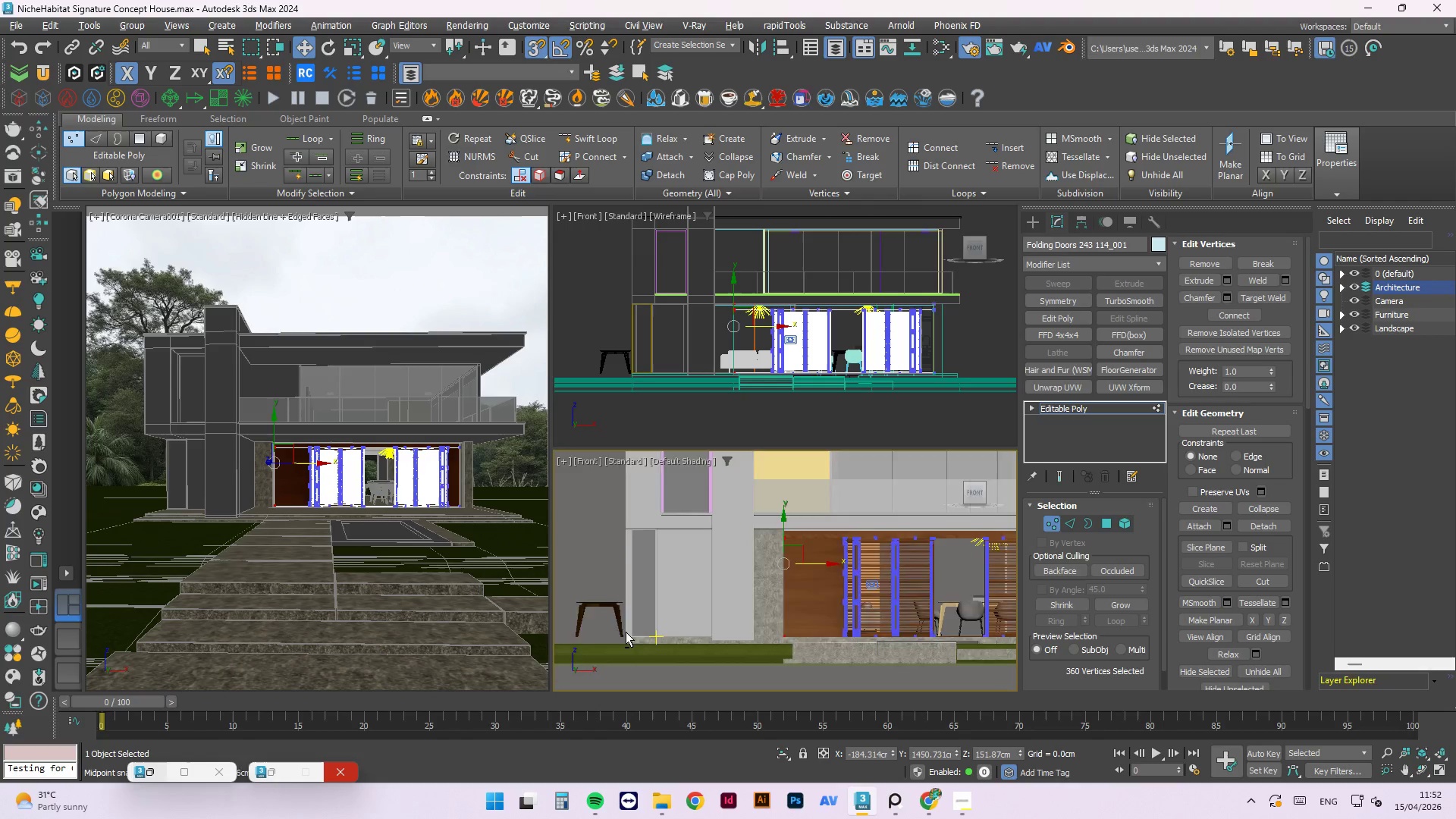 
scroll: coordinate [626, 632], scroll_direction: down, amount: 5.0
 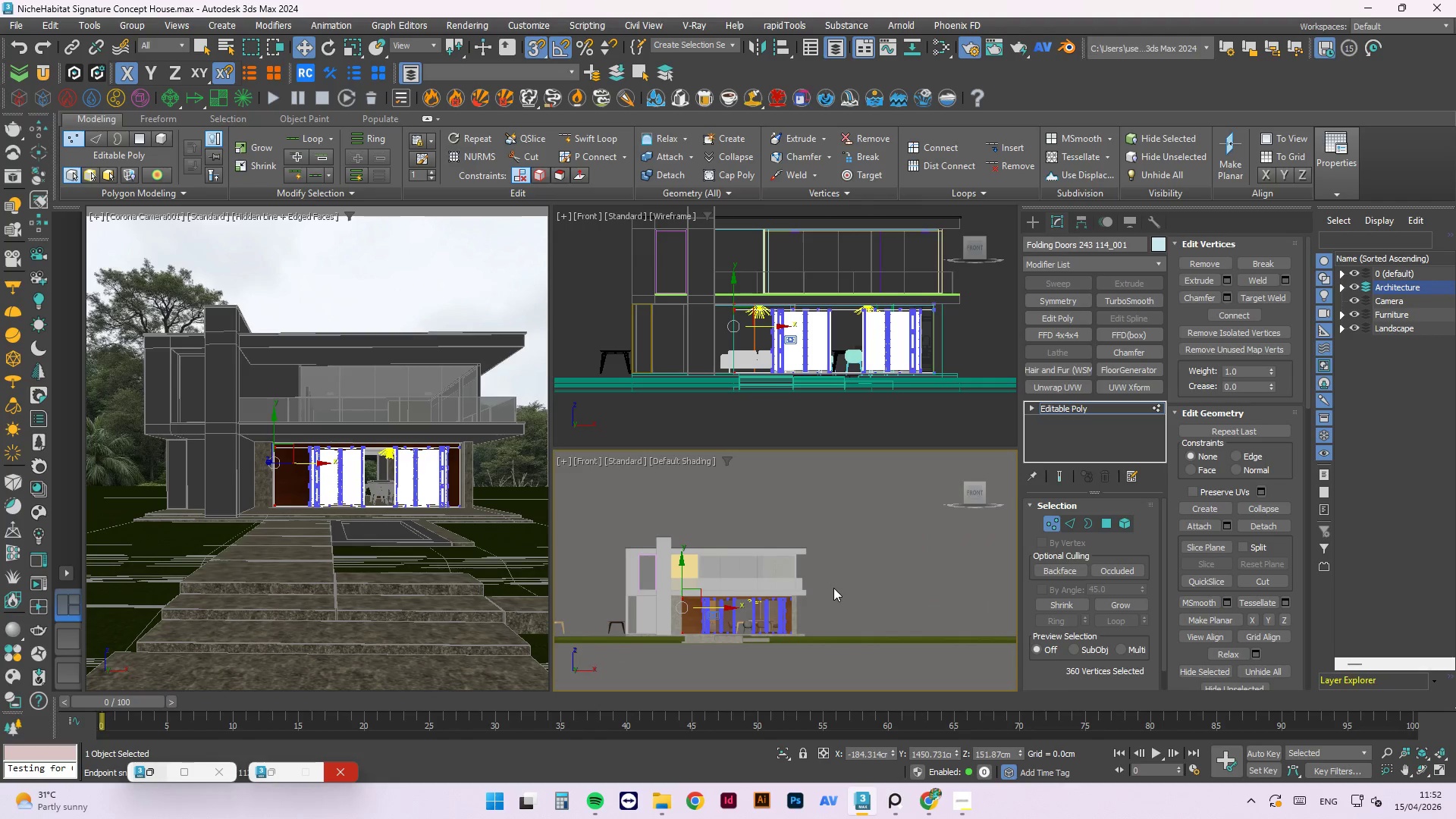 
left_click([833, 588])
 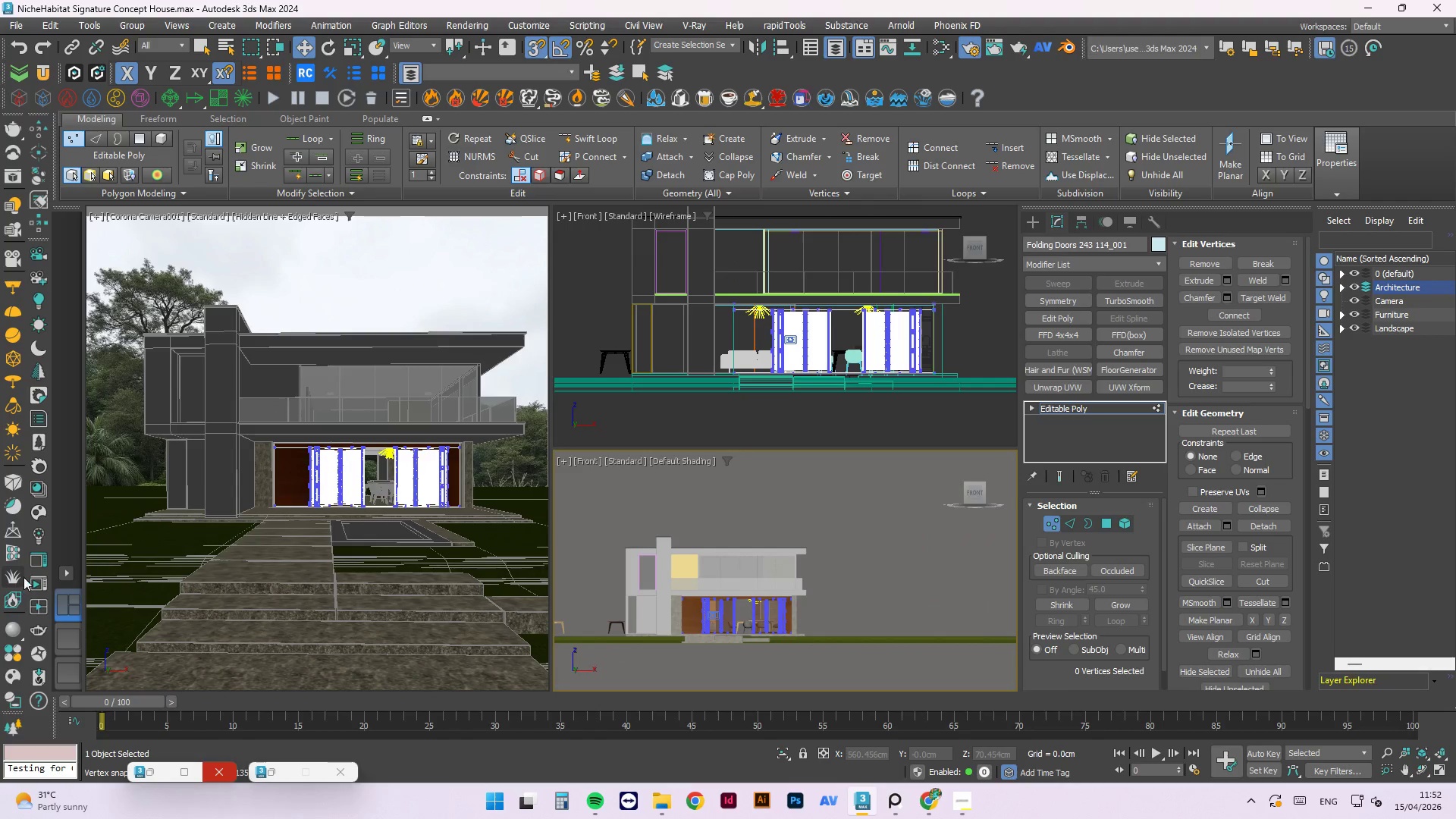 
left_click([36, 581])
 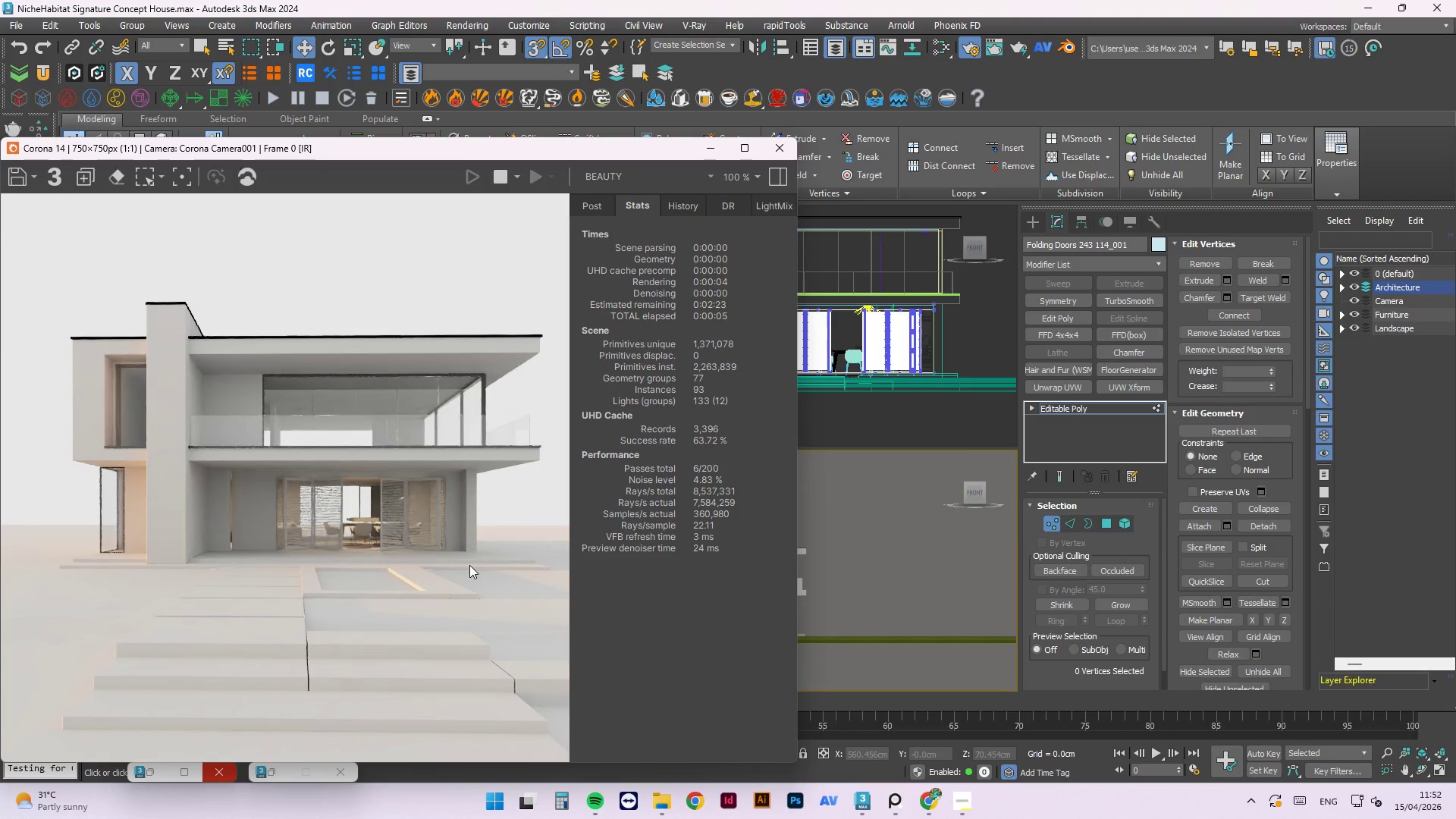 
wait(11.06)
 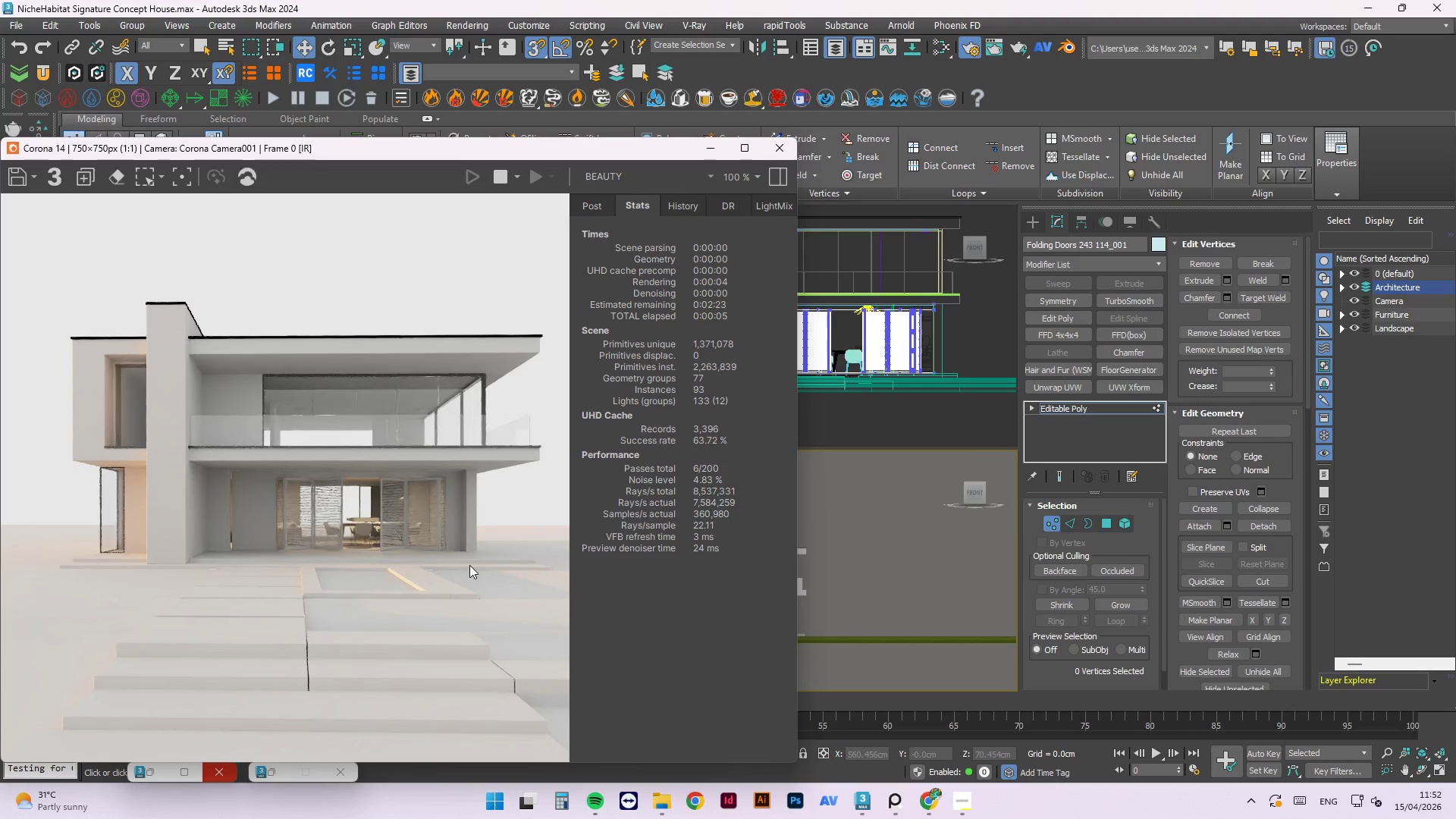 
scroll: coordinate [679, 642], scroll_direction: up, amount: 6.0
 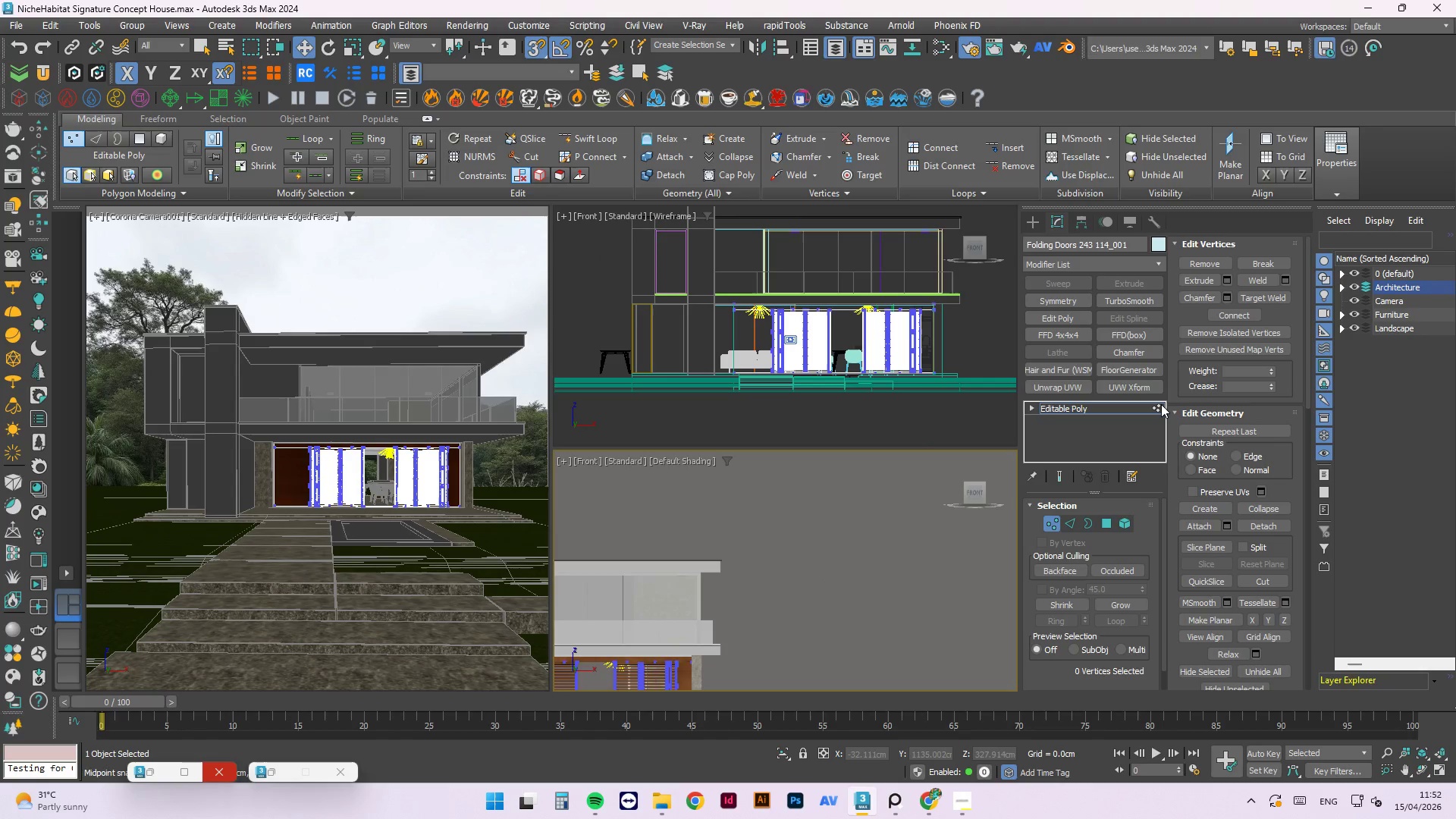 
left_click([1160, 405])
 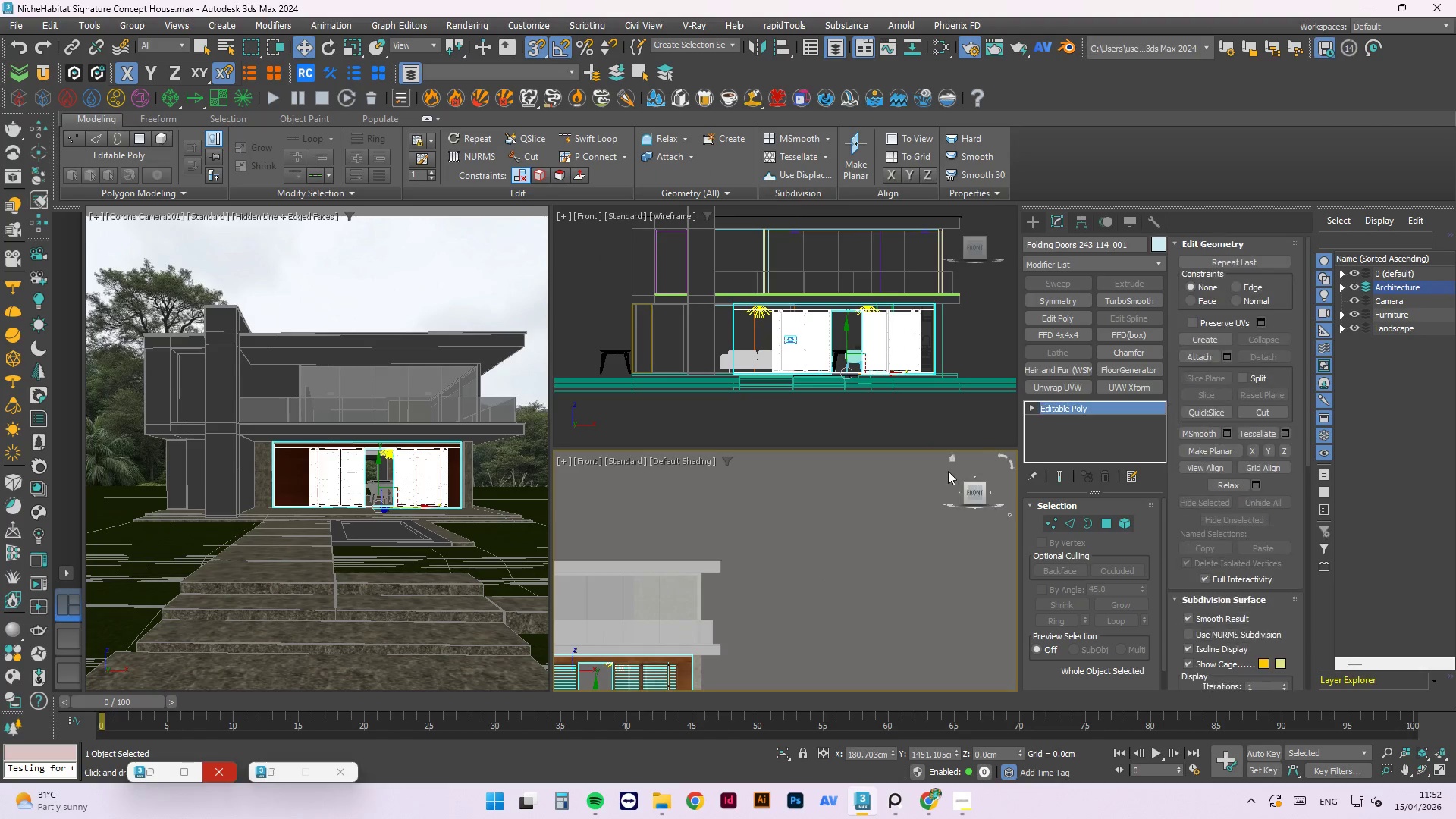 
scroll: coordinate [797, 557], scroll_direction: up, amount: 13.0
 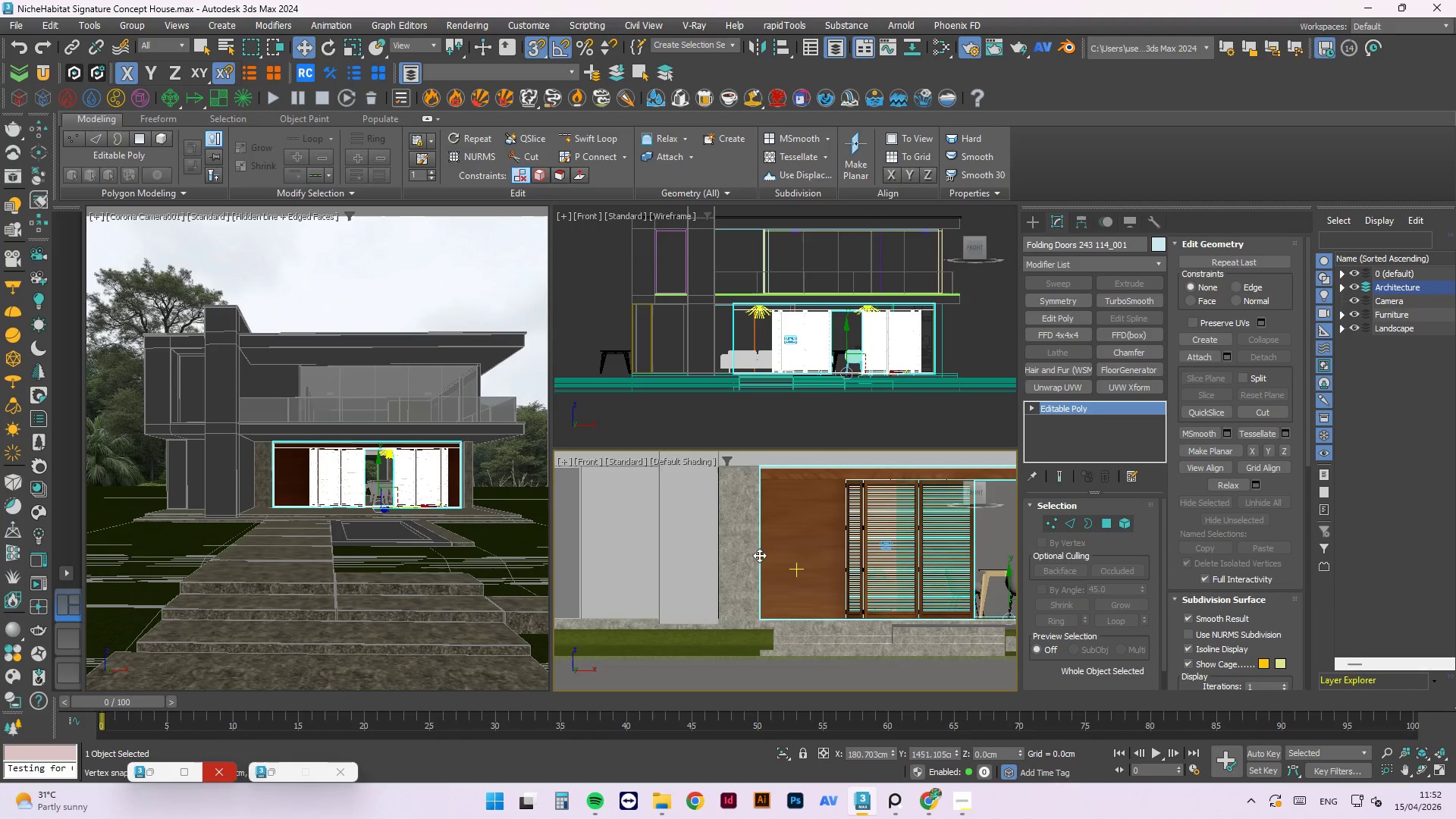 
hold_key(key=ControlLeft, duration=0.72)
left_click([744, 542])
 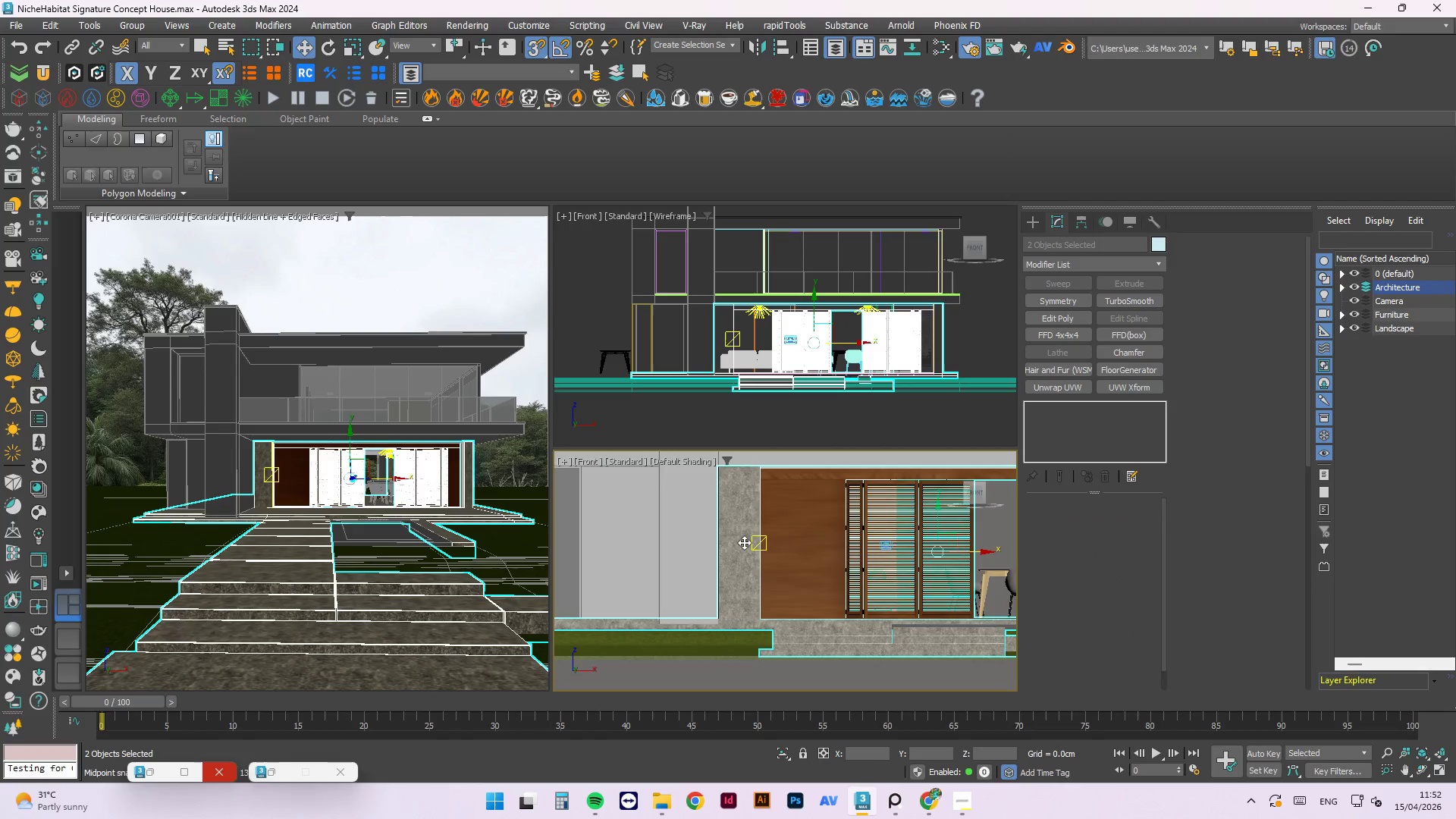 
key(Alt+1)
 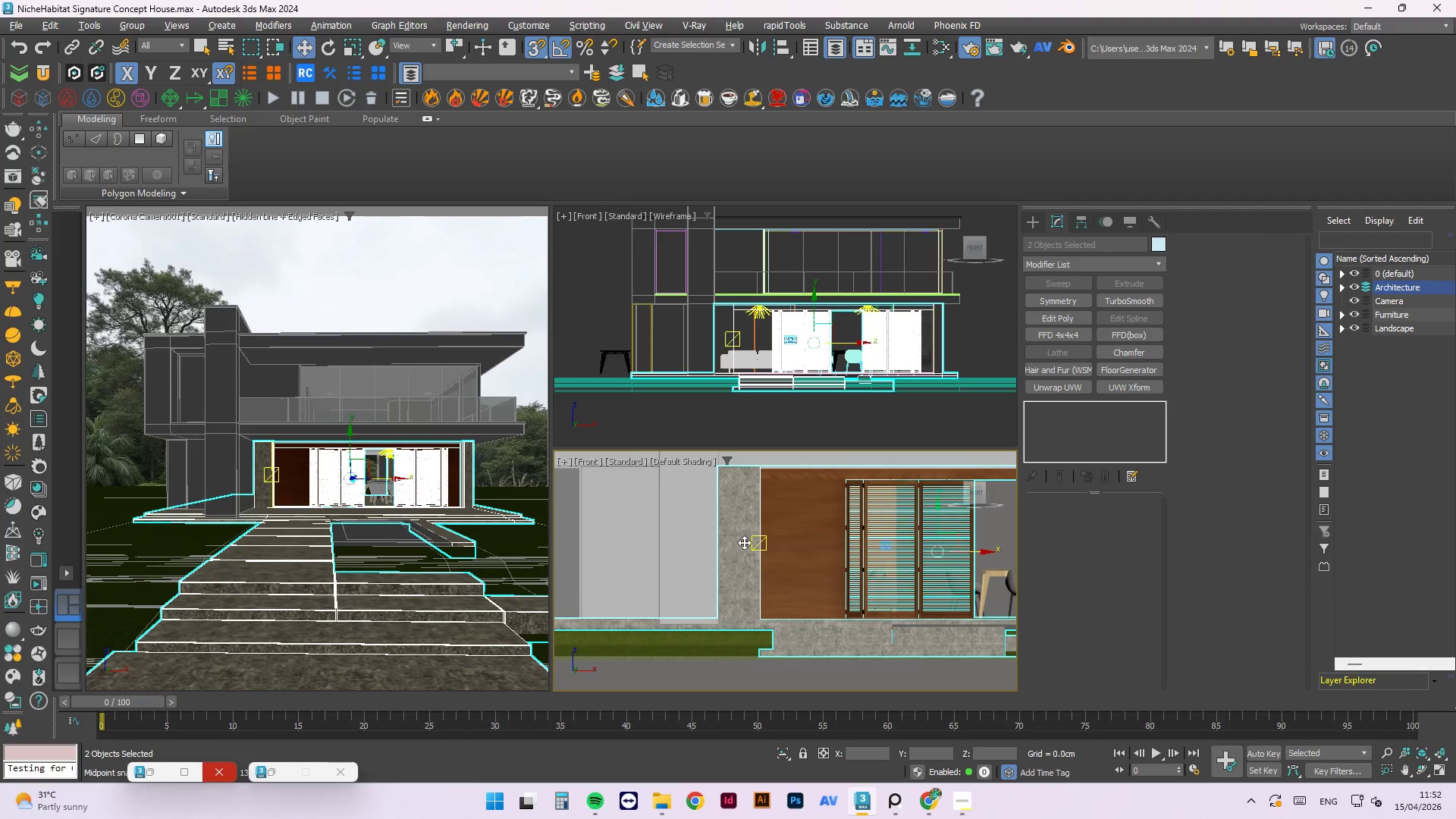 
key(Alt+Q)
 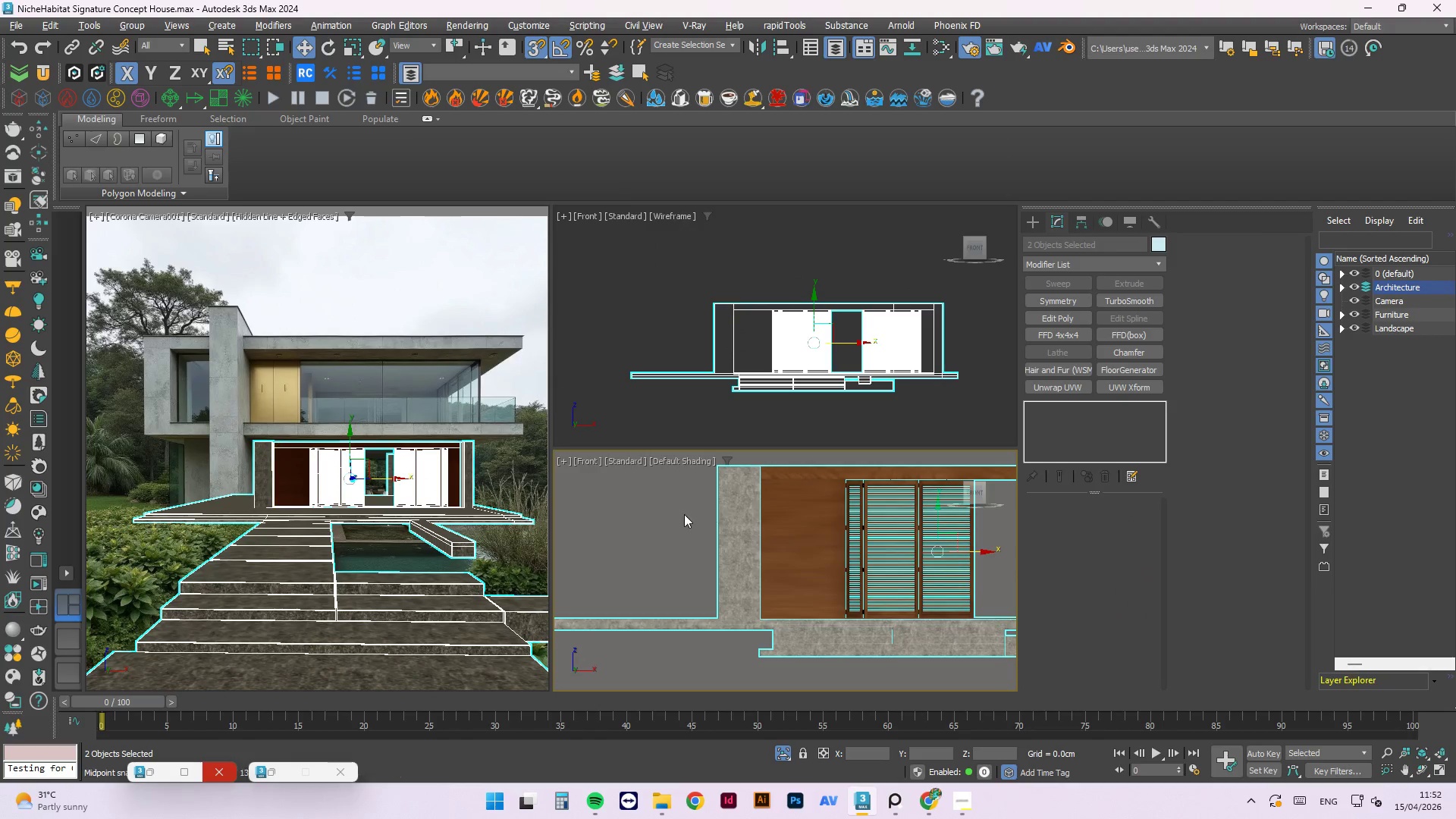 
scroll: coordinate [730, 495], scroll_direction: up, amount: 3.0
 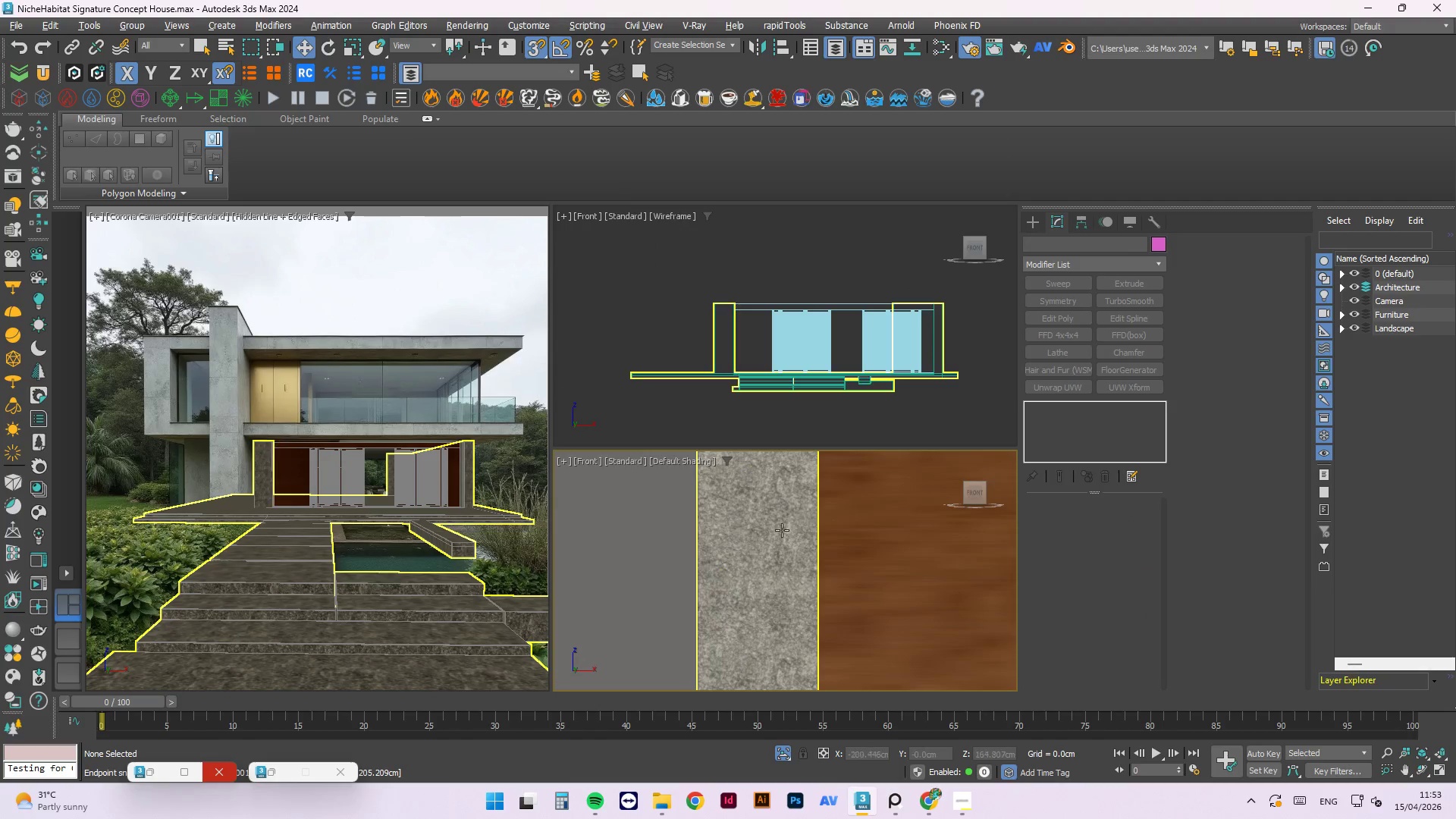 
scroll: coordinate [713, 554], scroll_direction: down, amount: 3.0
 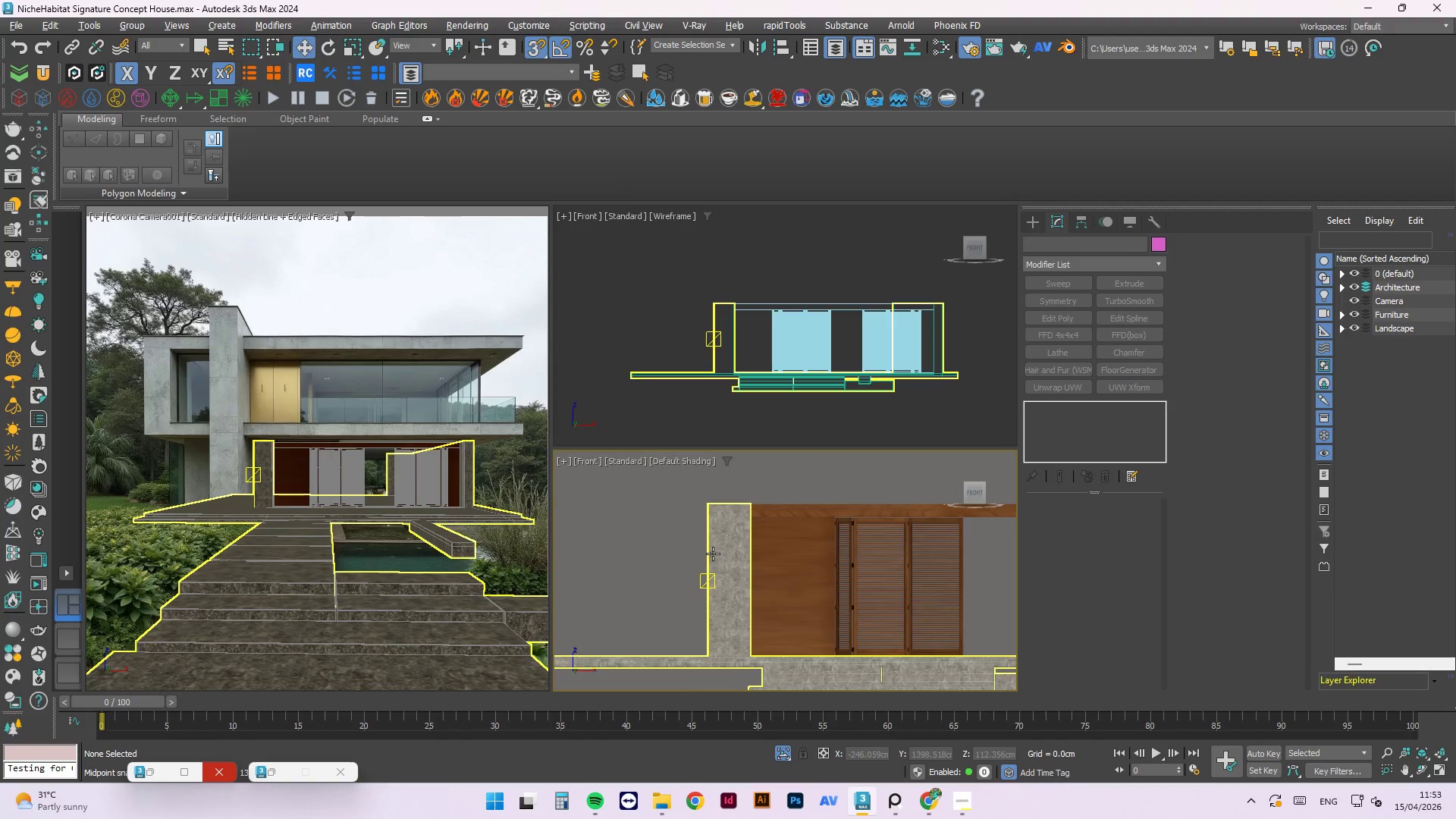 
key(F4)
 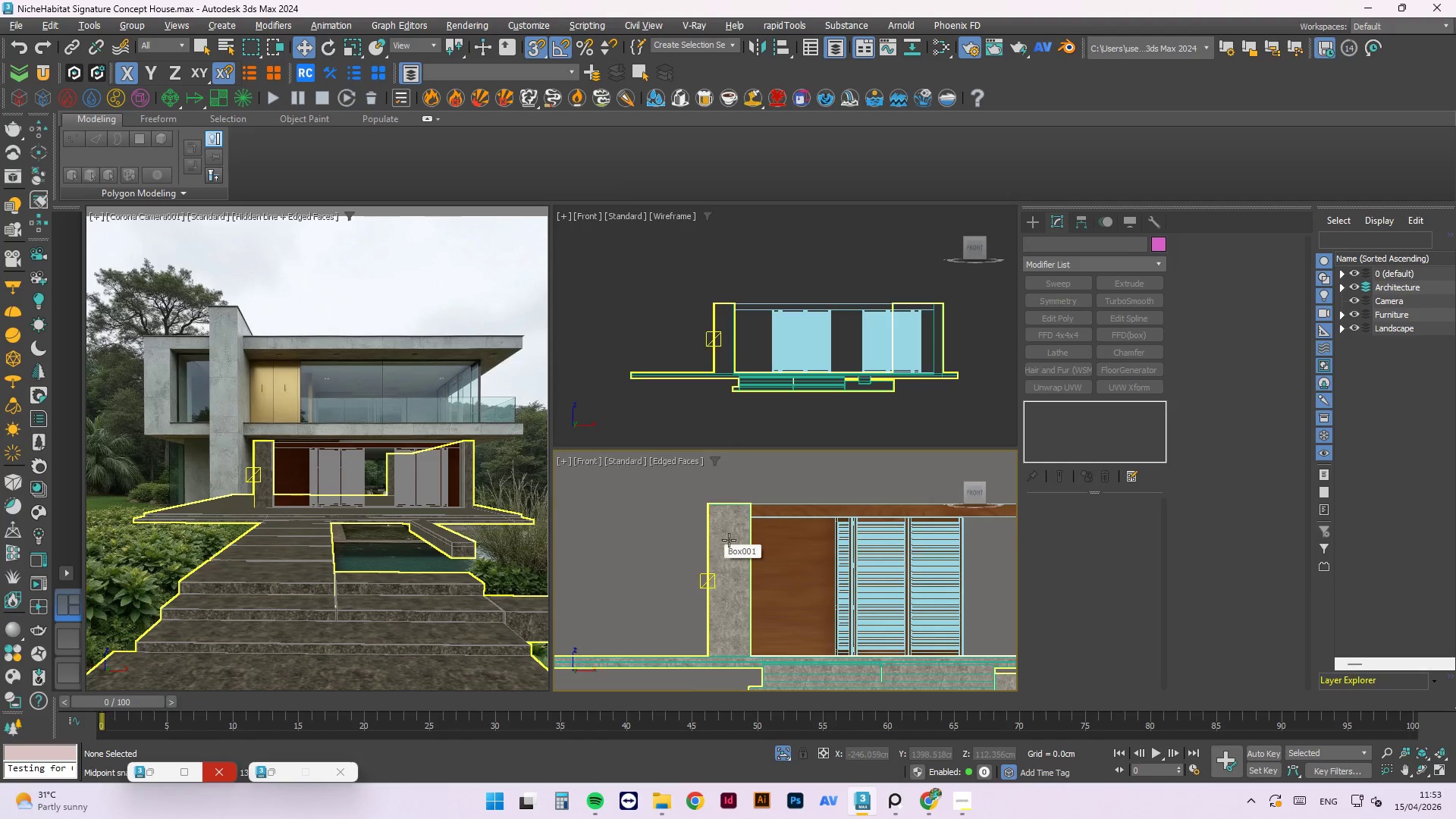 
scroll: coordinate [753, 499], scroll_direction: up, amount: 6.0
 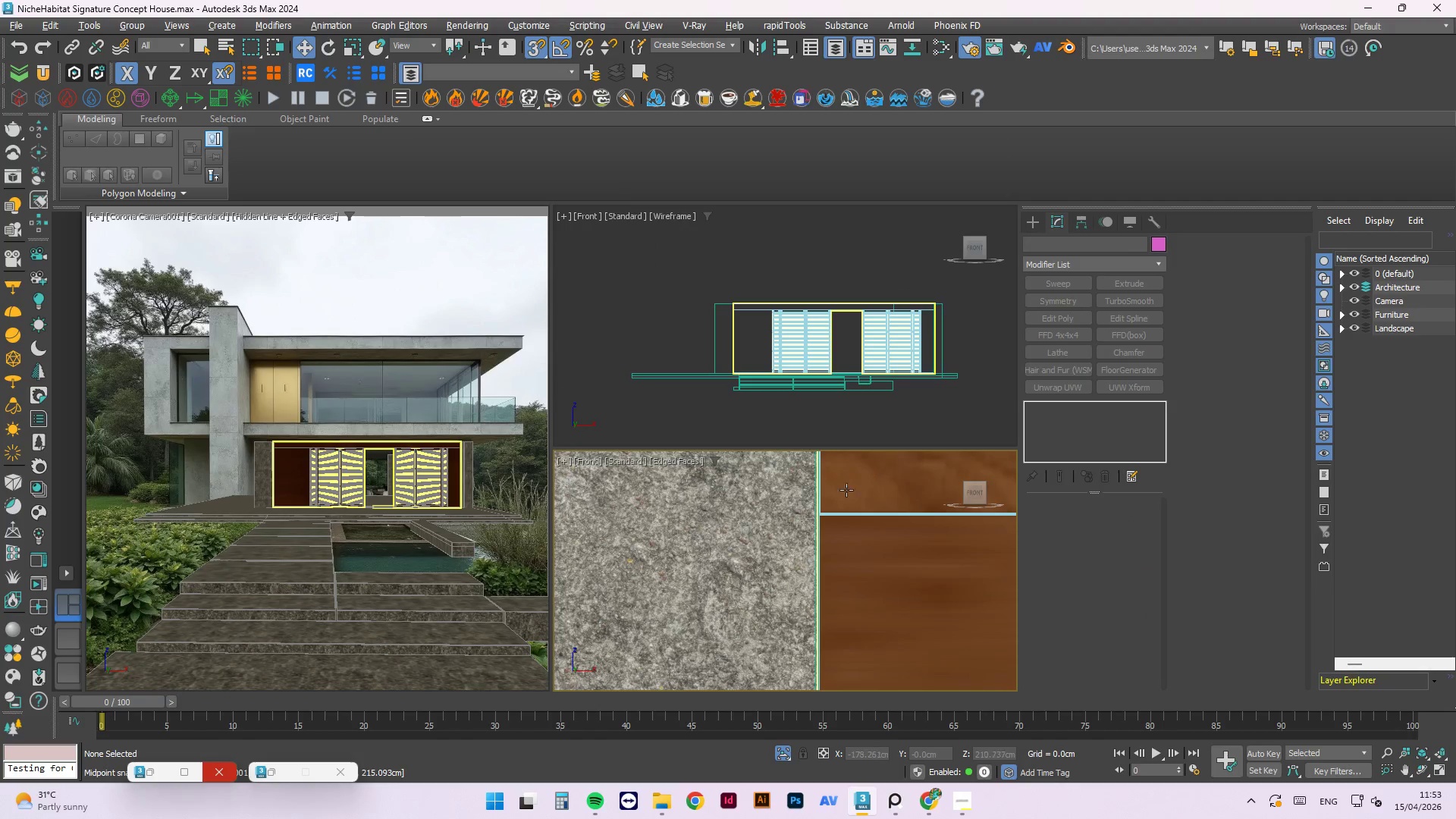 
left_click([705, 537])
 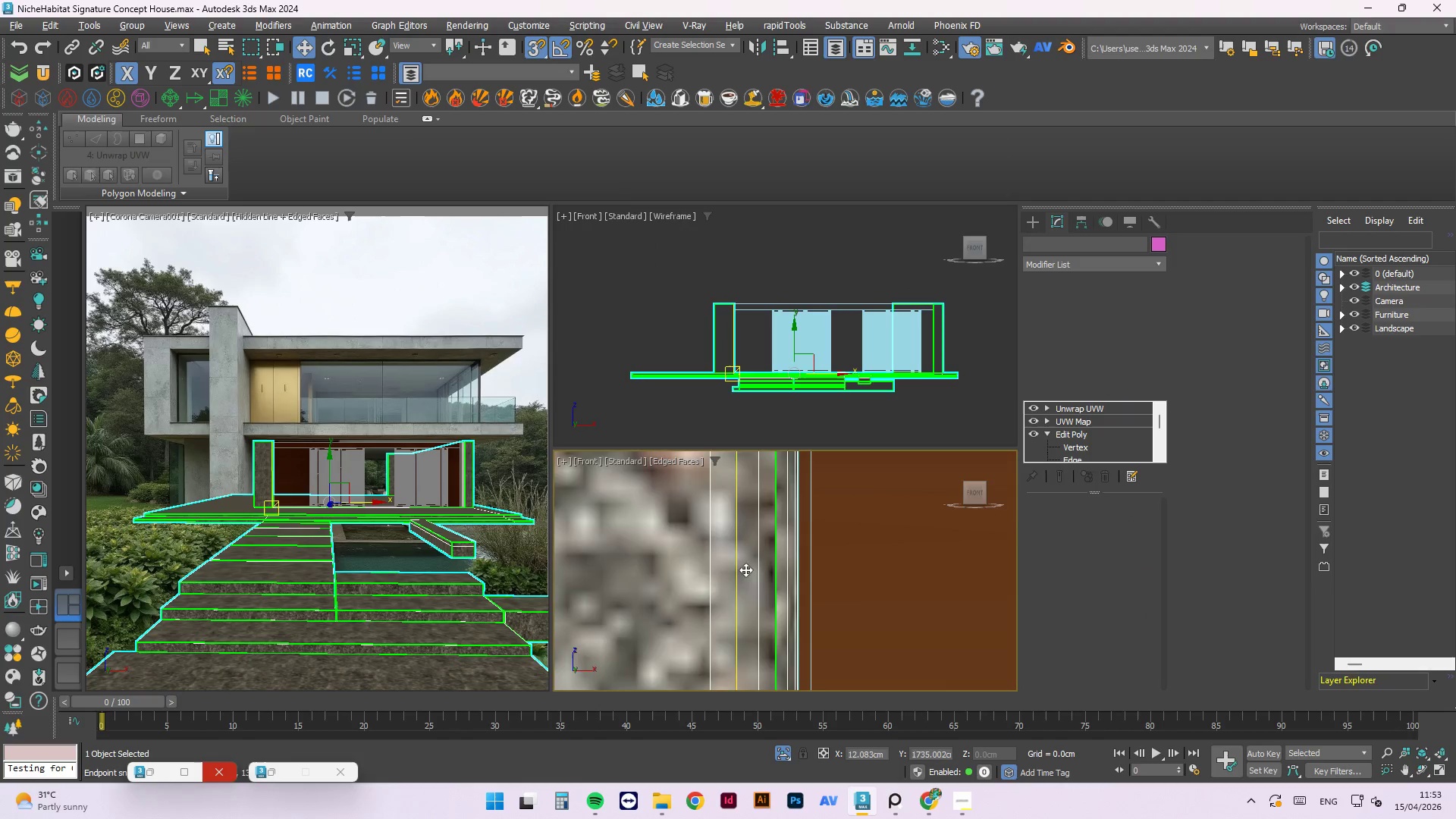 
scroll: coordinate [780, 480], scroll_direction: up, amount: 10.0
 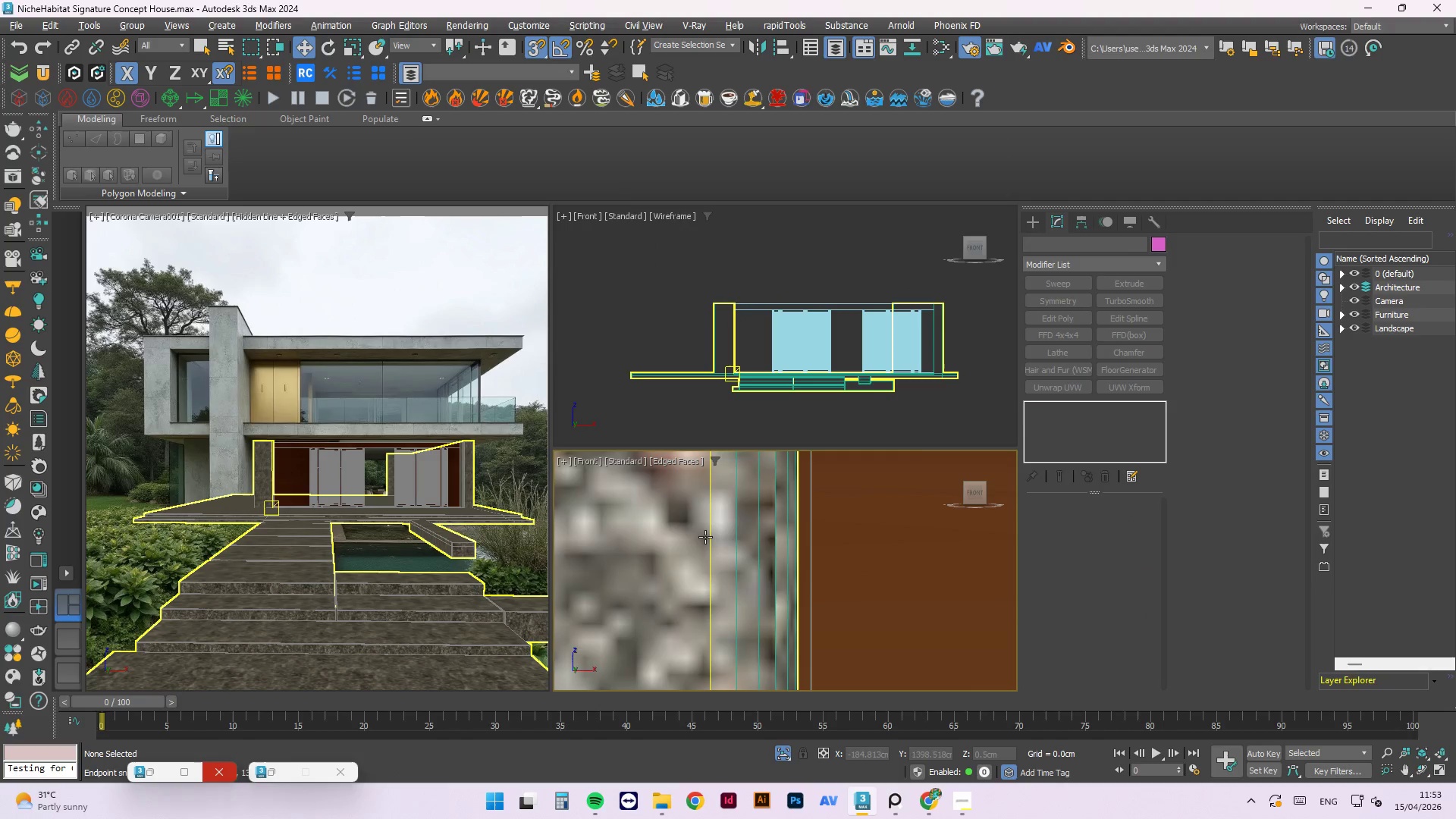 
left_click([782, 570])
 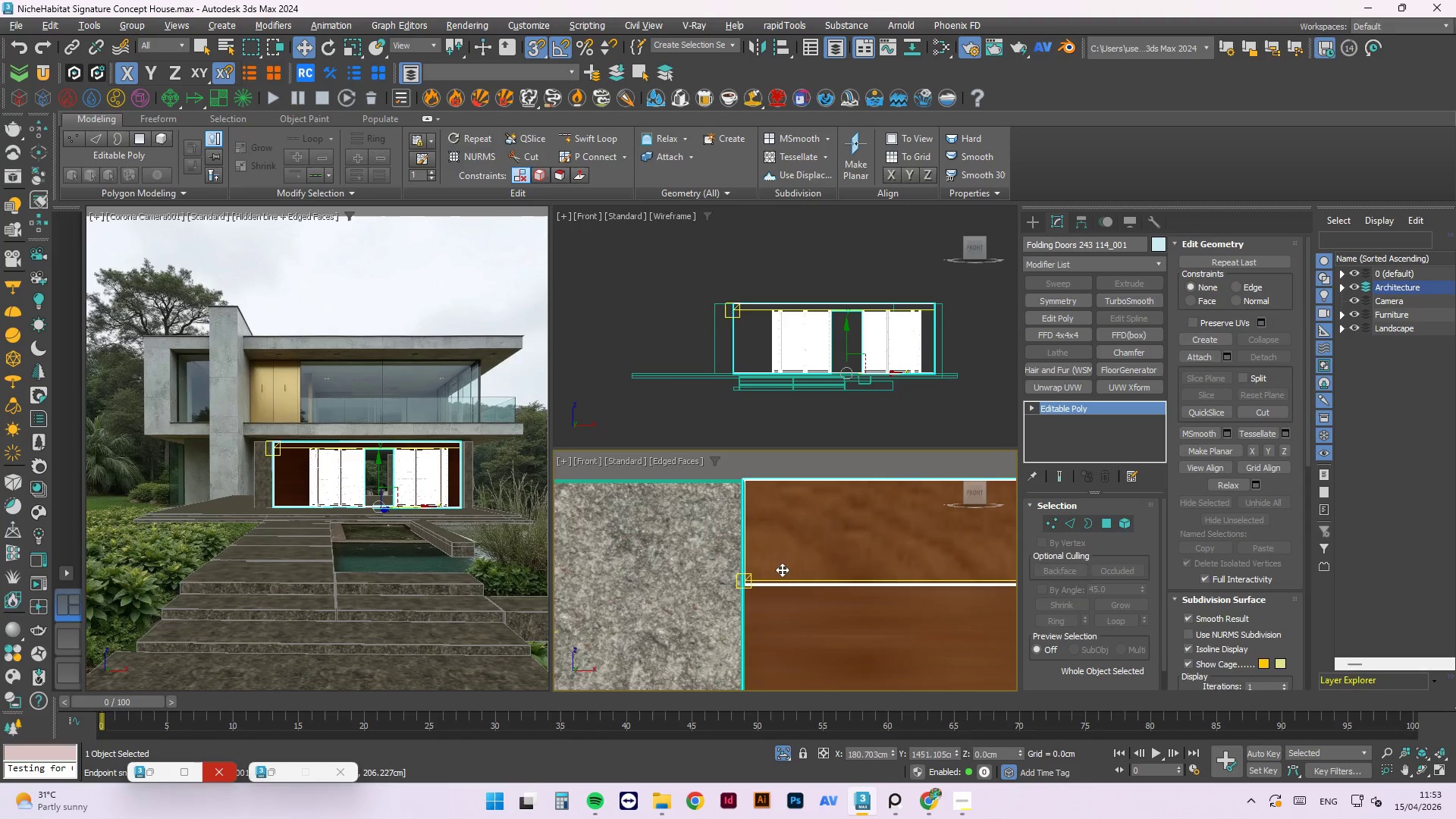 
scroll: coordinate [762, 519], scroll_direction: down, amount: 17.0
 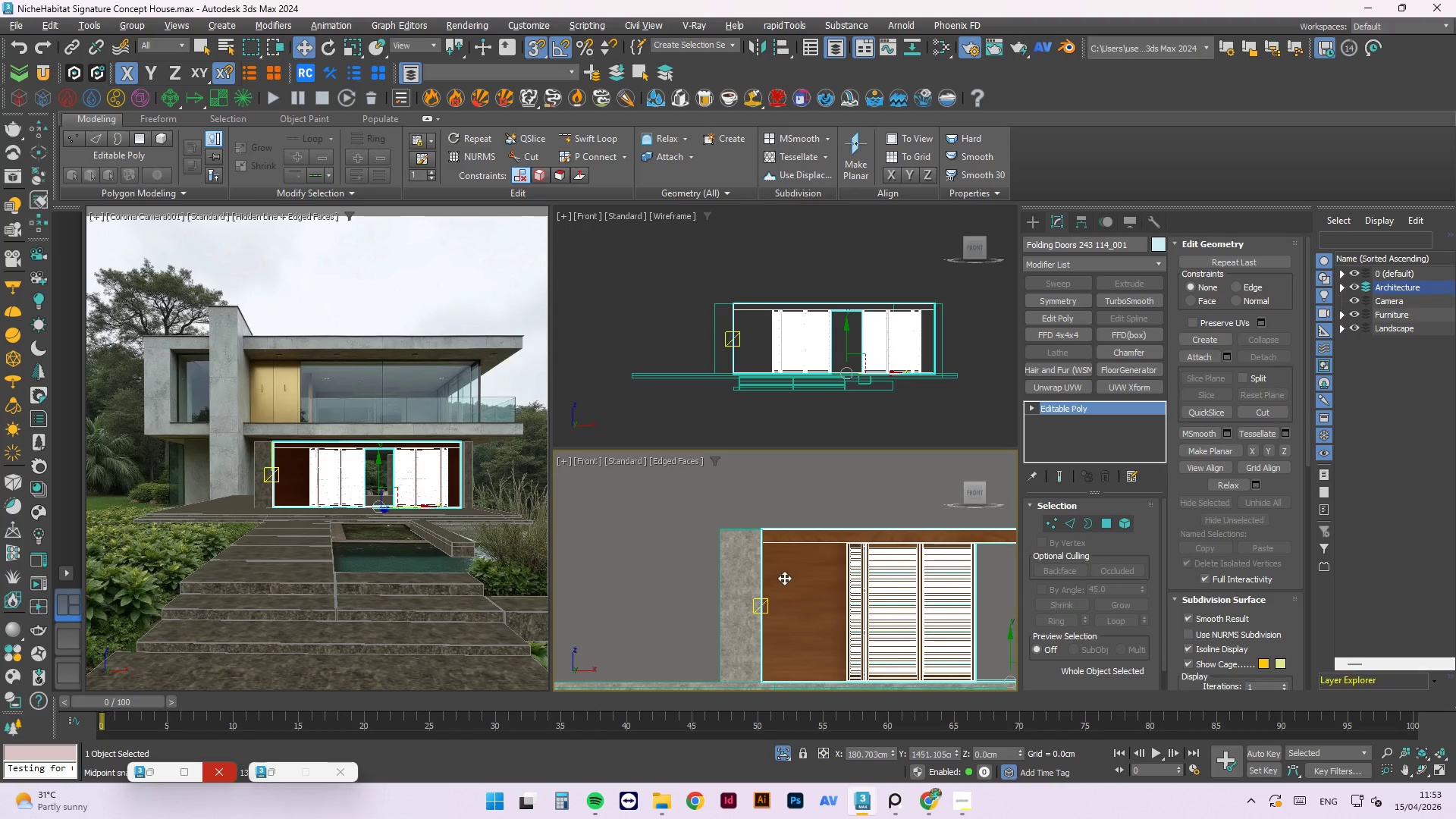 
key(2)
 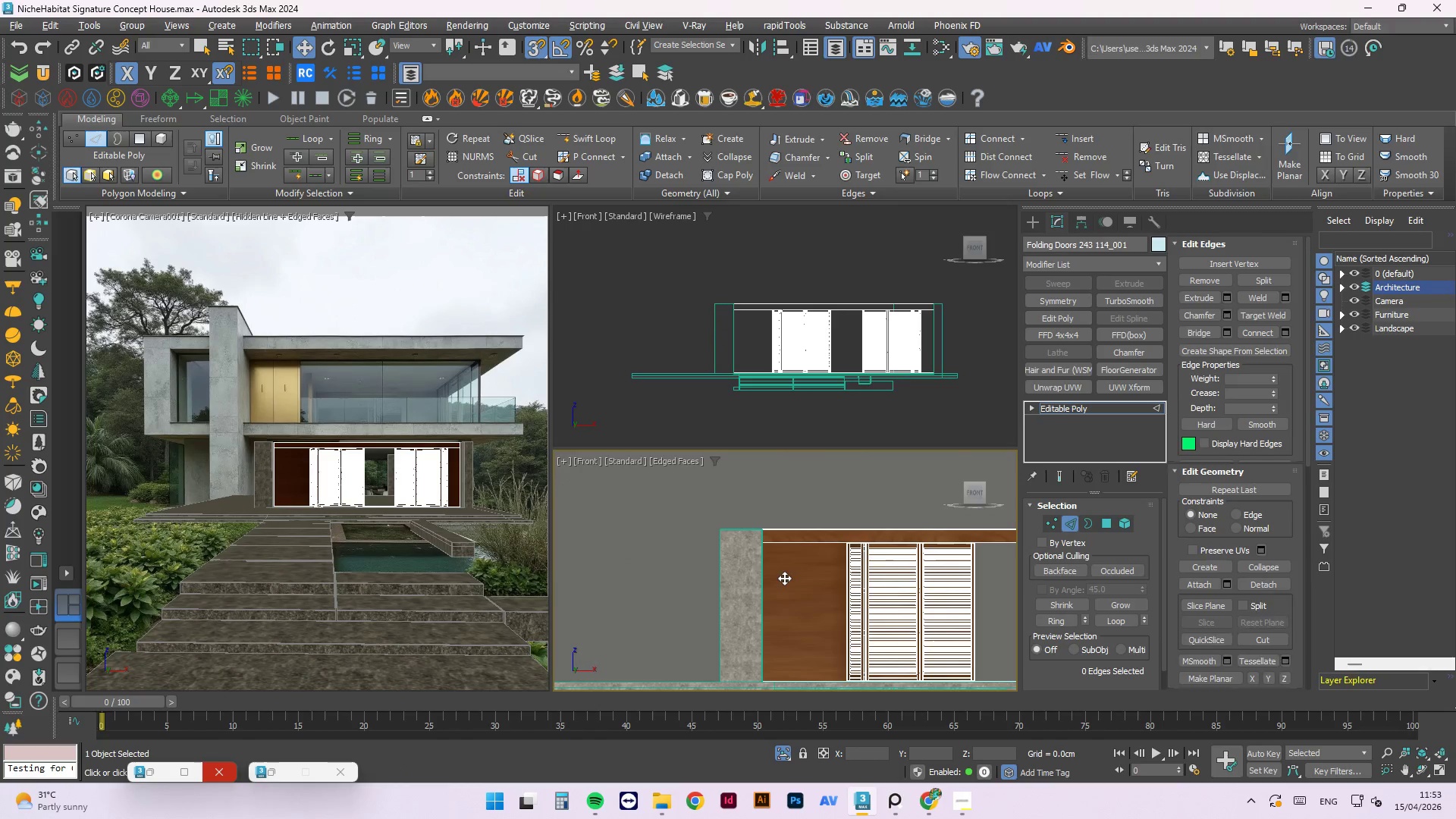 
key(Alt+AltLeft)
 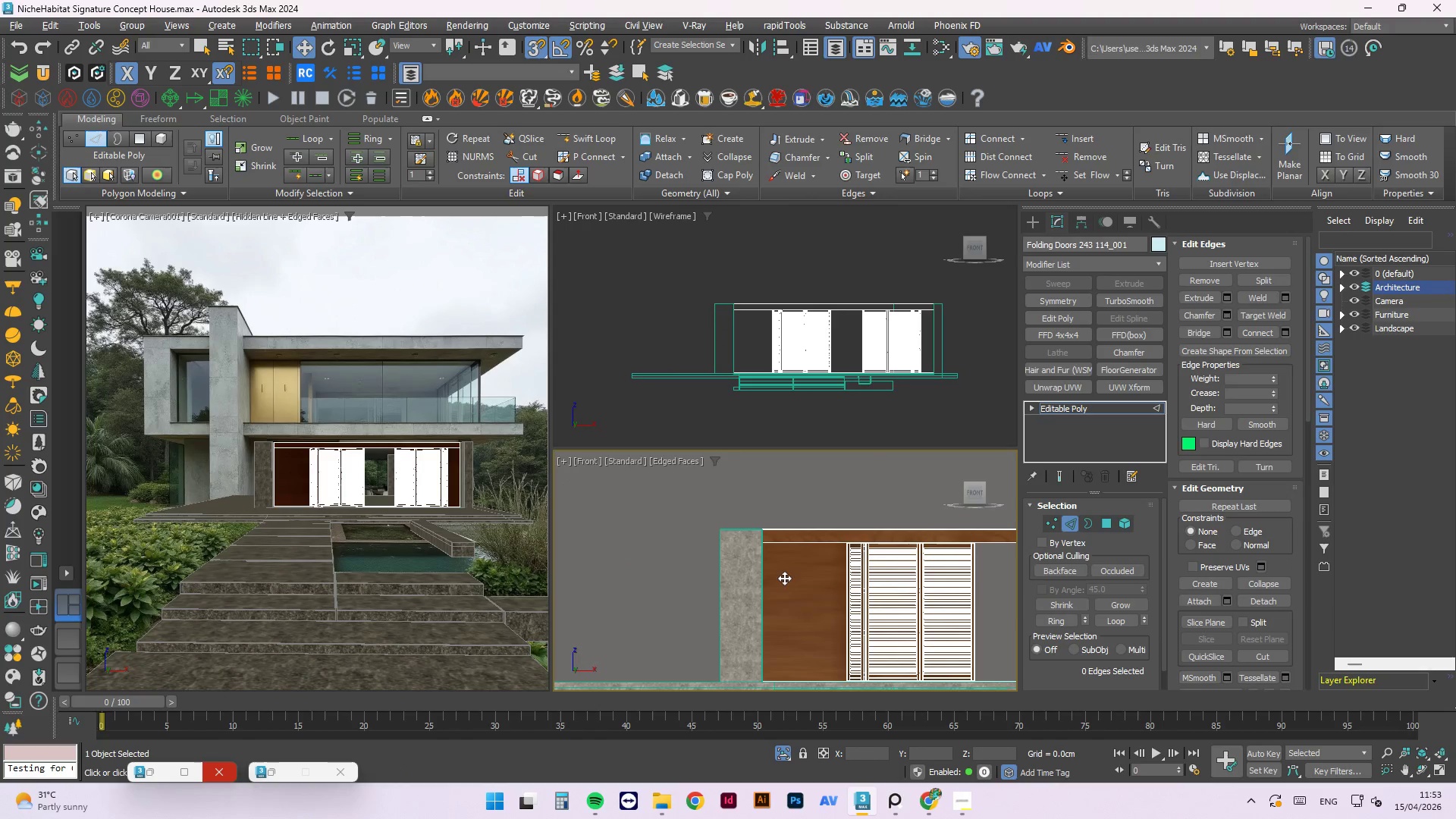 
key(Alt+1)
 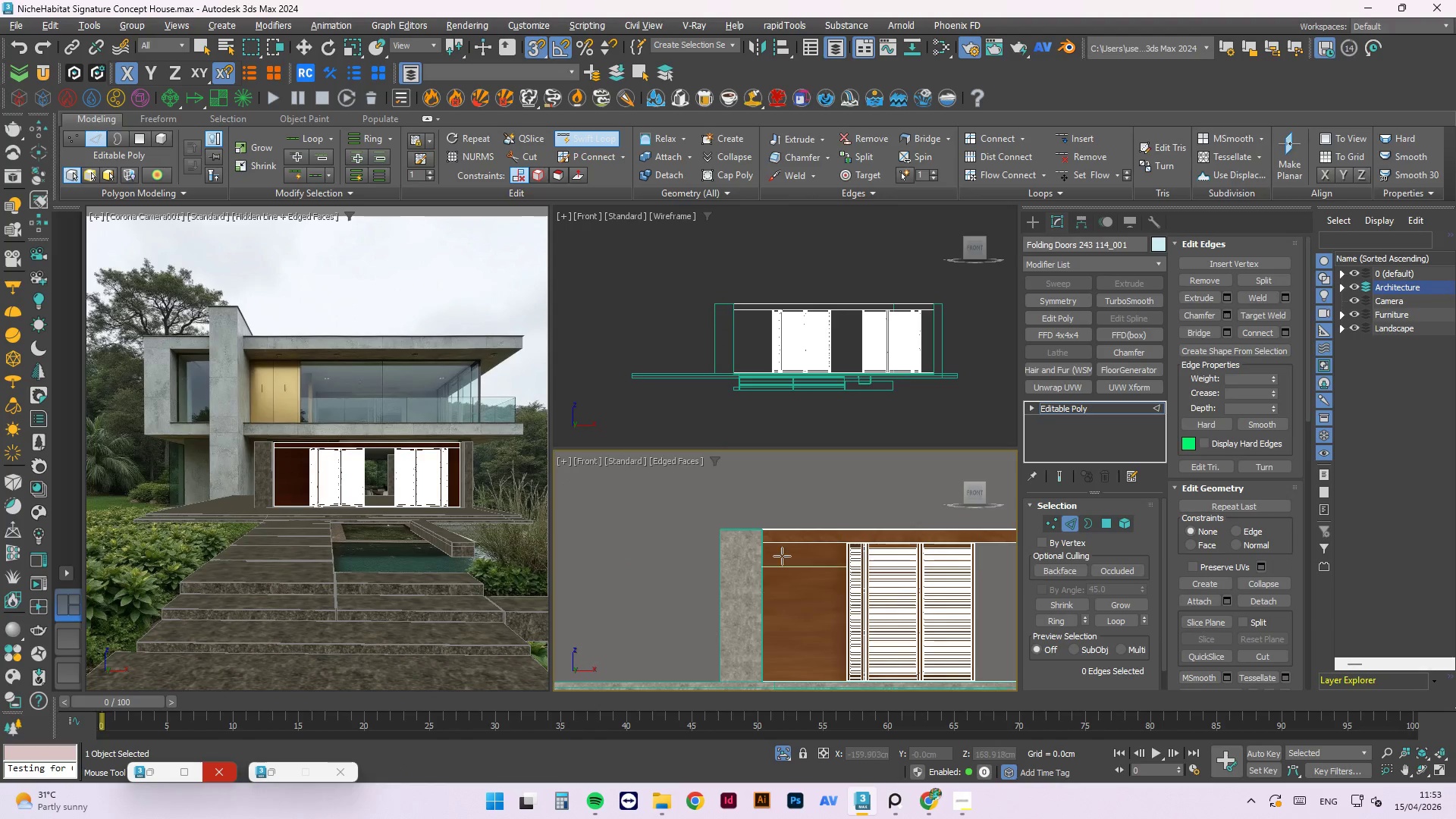 
scroll: coordinate [752, 534], scroll_direction: up, amount: 6.0
 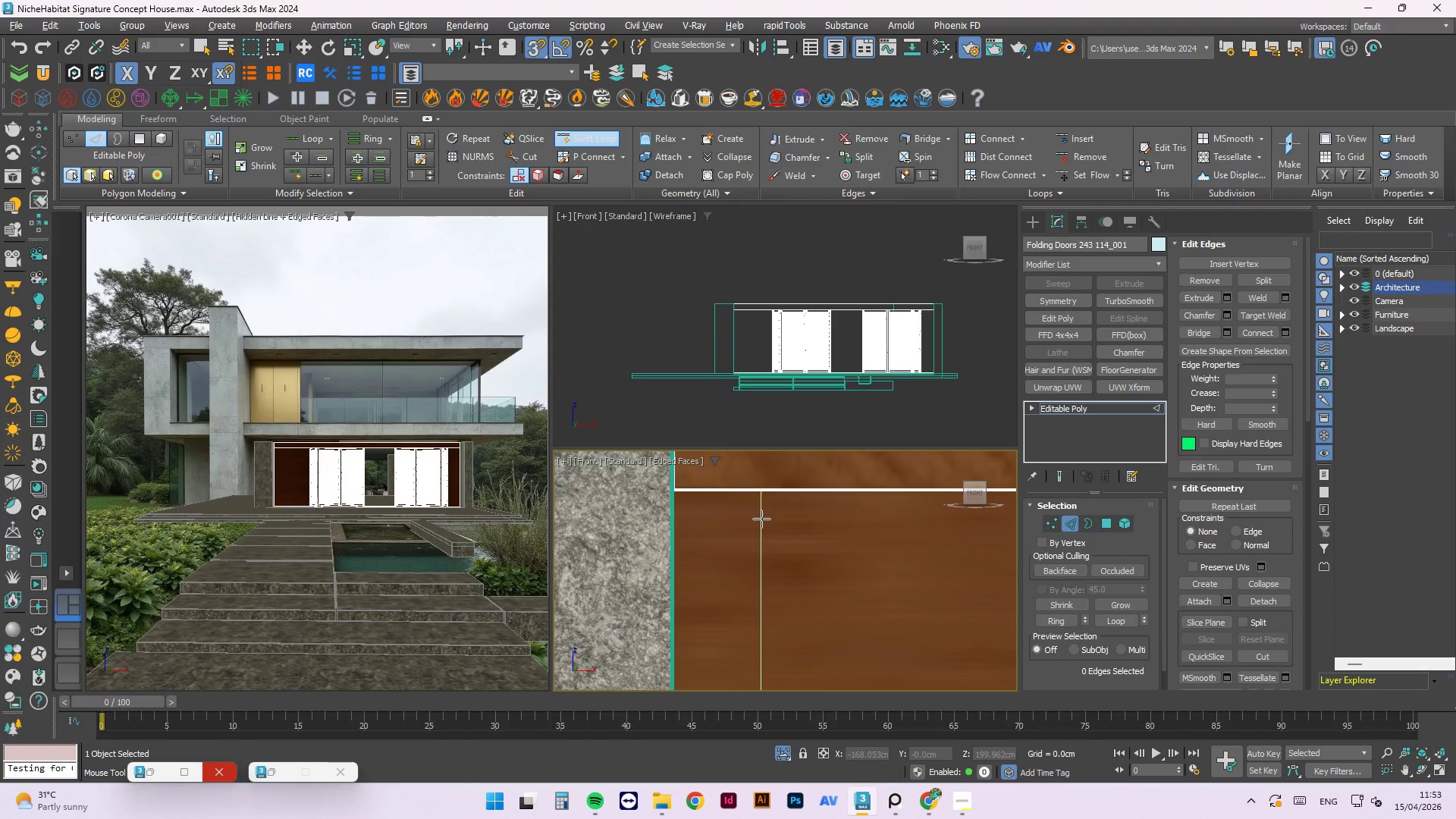 
left_click([761, 519])
 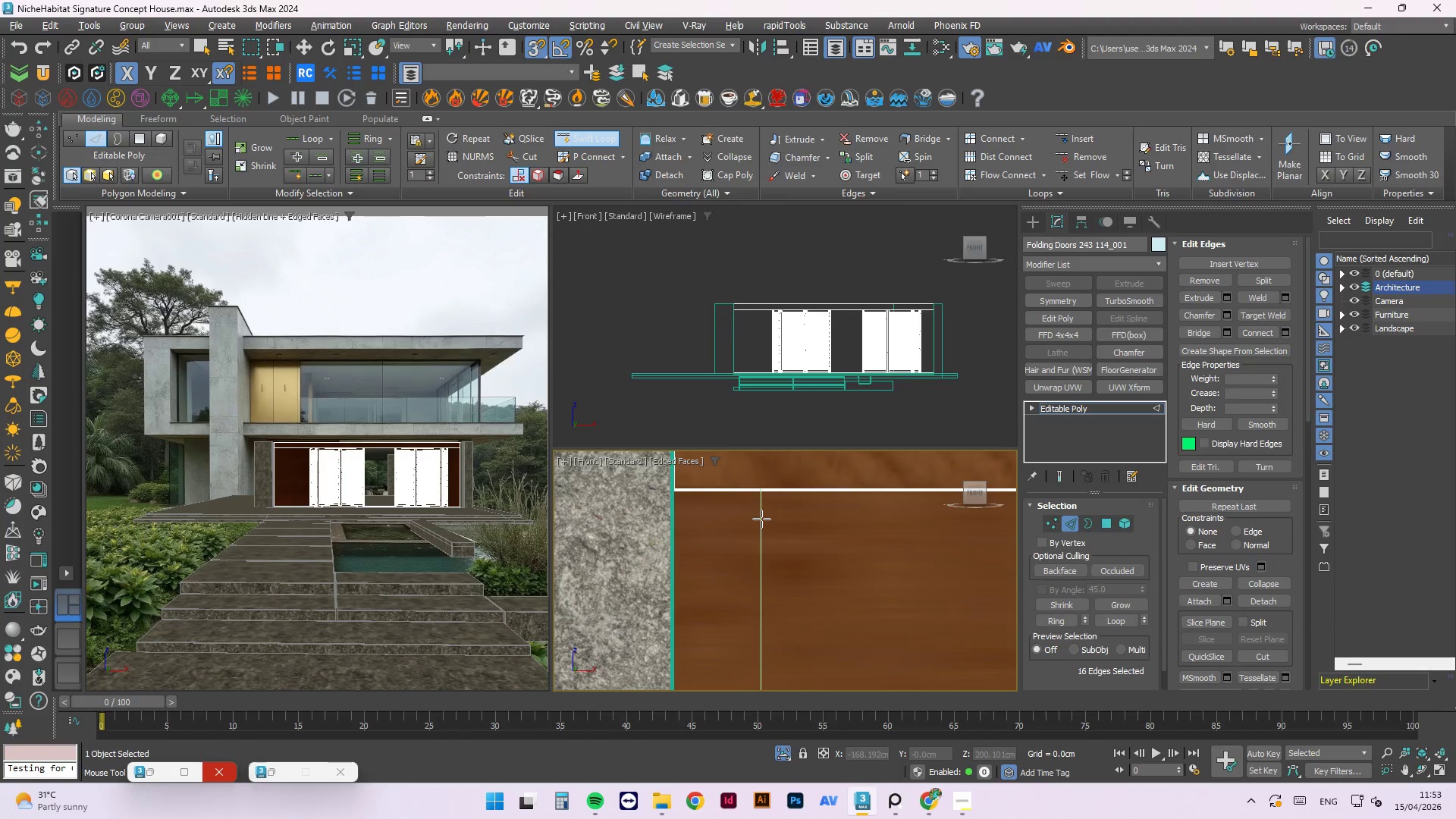 
scroll: coordinate [780, 527], scroll_direction: down, amount: 4.0
 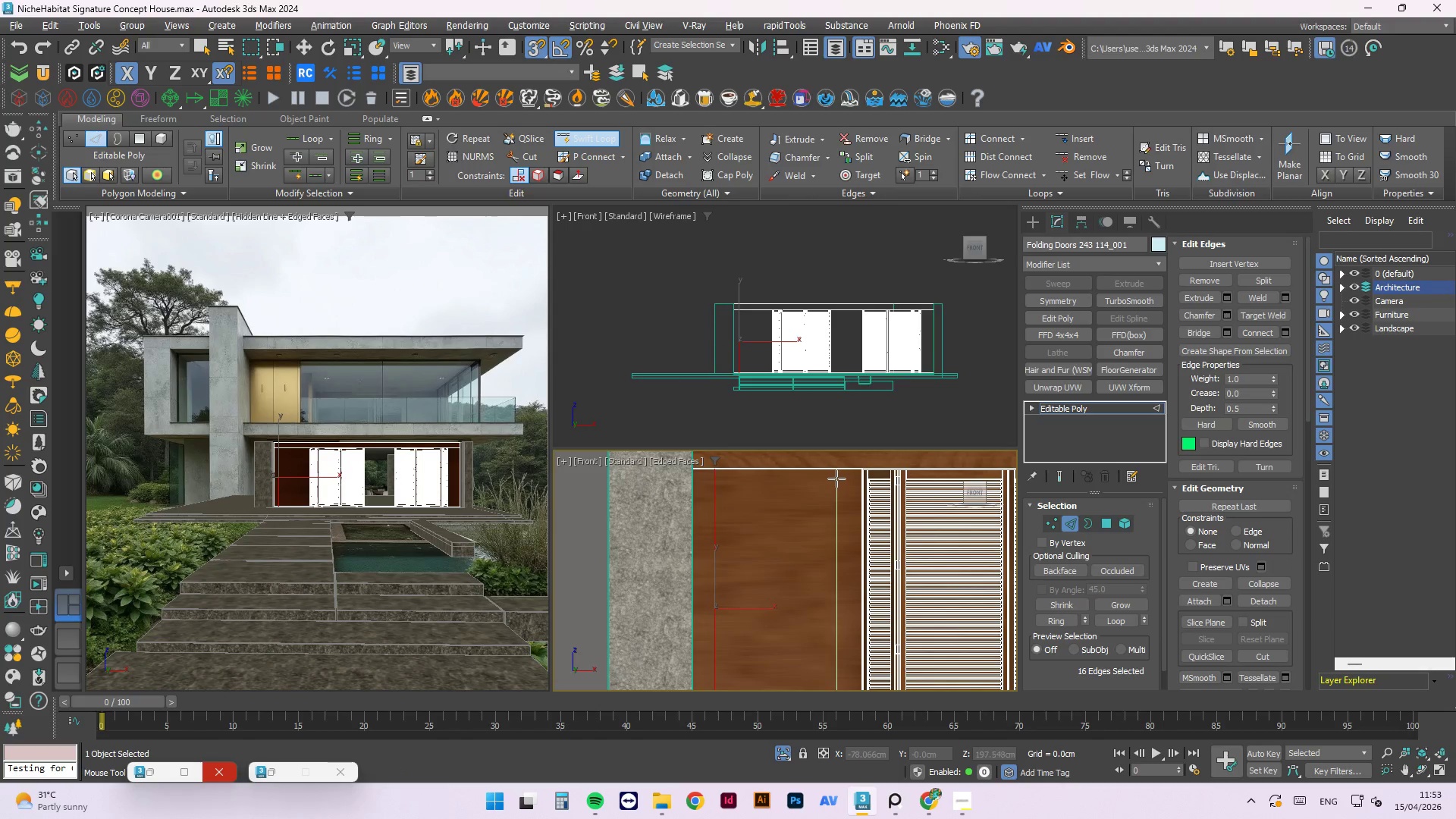 
scroll: coordinate [830, 478], scroll_direction: up, amount: 3.0
 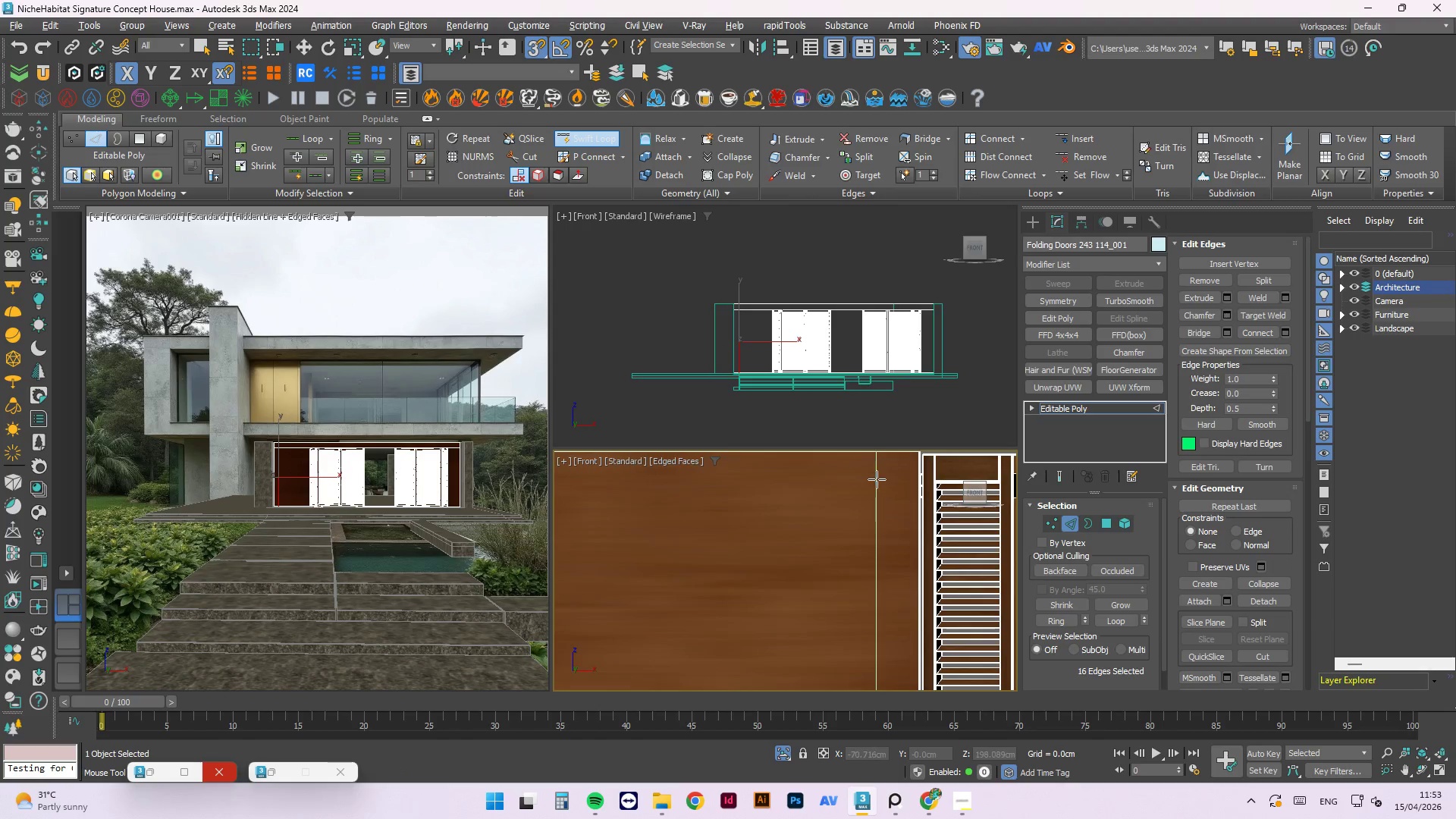 
scroll: coordinate [856, 513], scroll_direction: down, amount: 2.0
 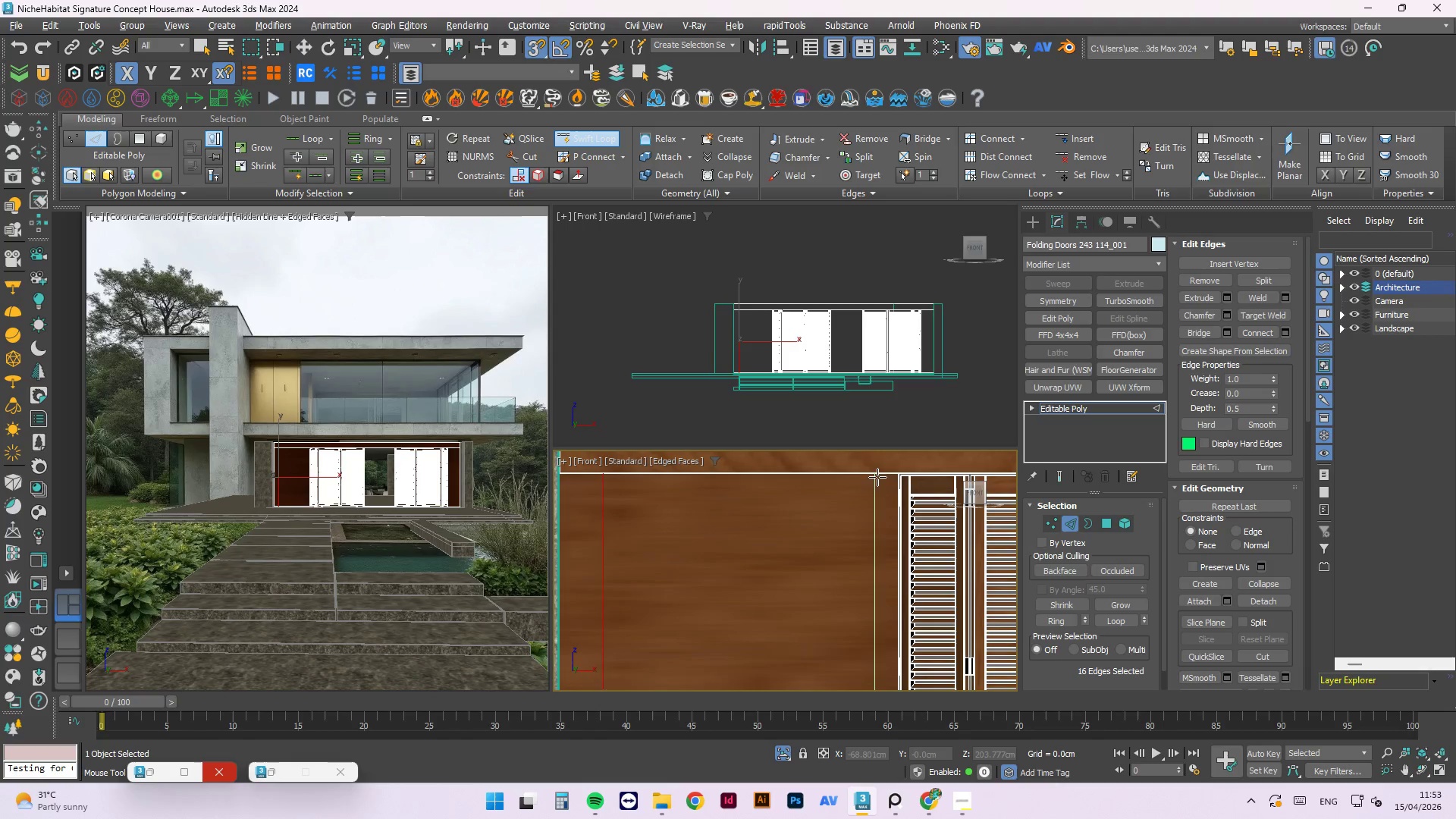 
left_click([883, 476])
 